 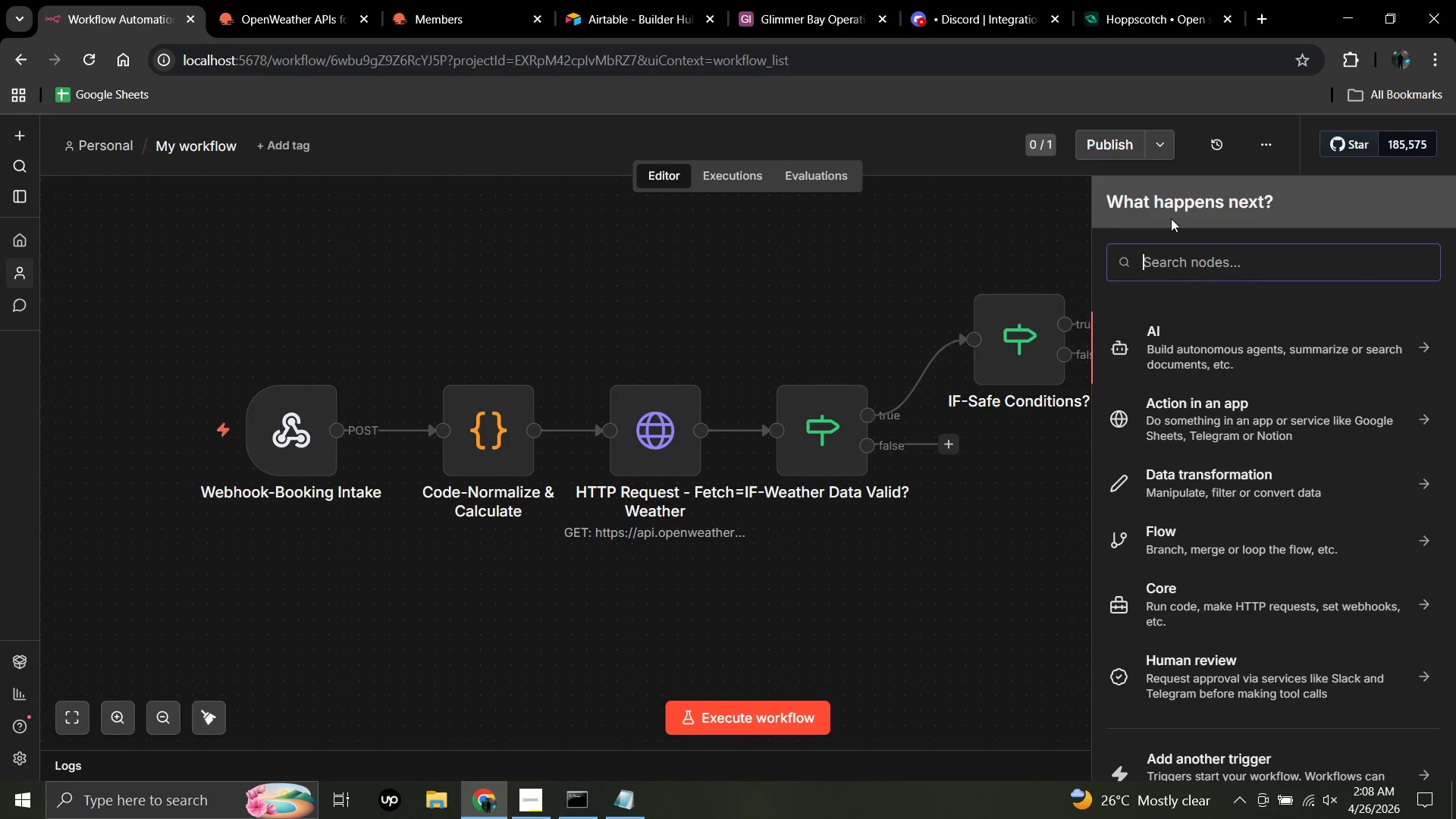 
left_click([1156, 262])
 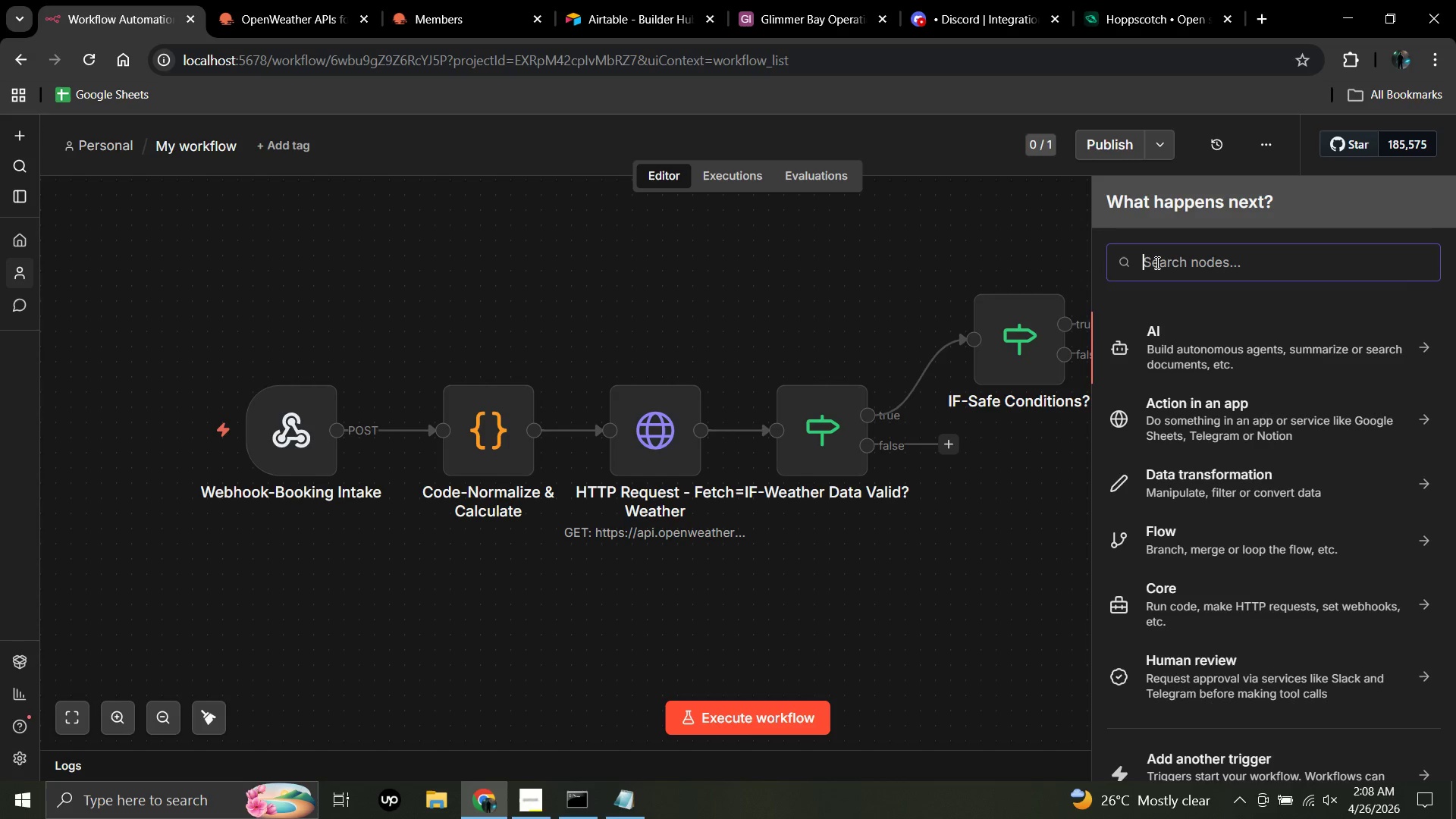 
wait(5.97)
 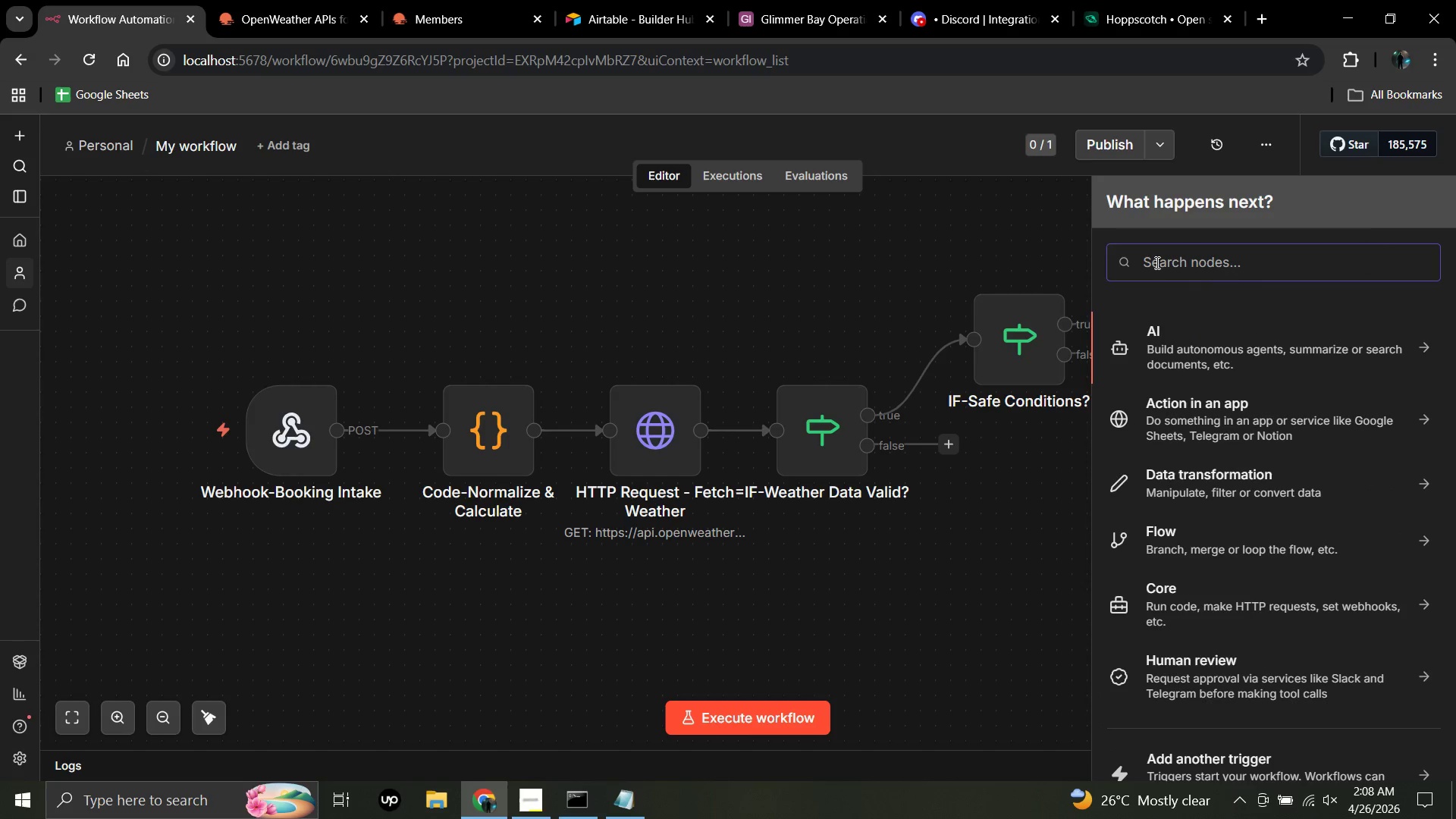 
type(airt)
 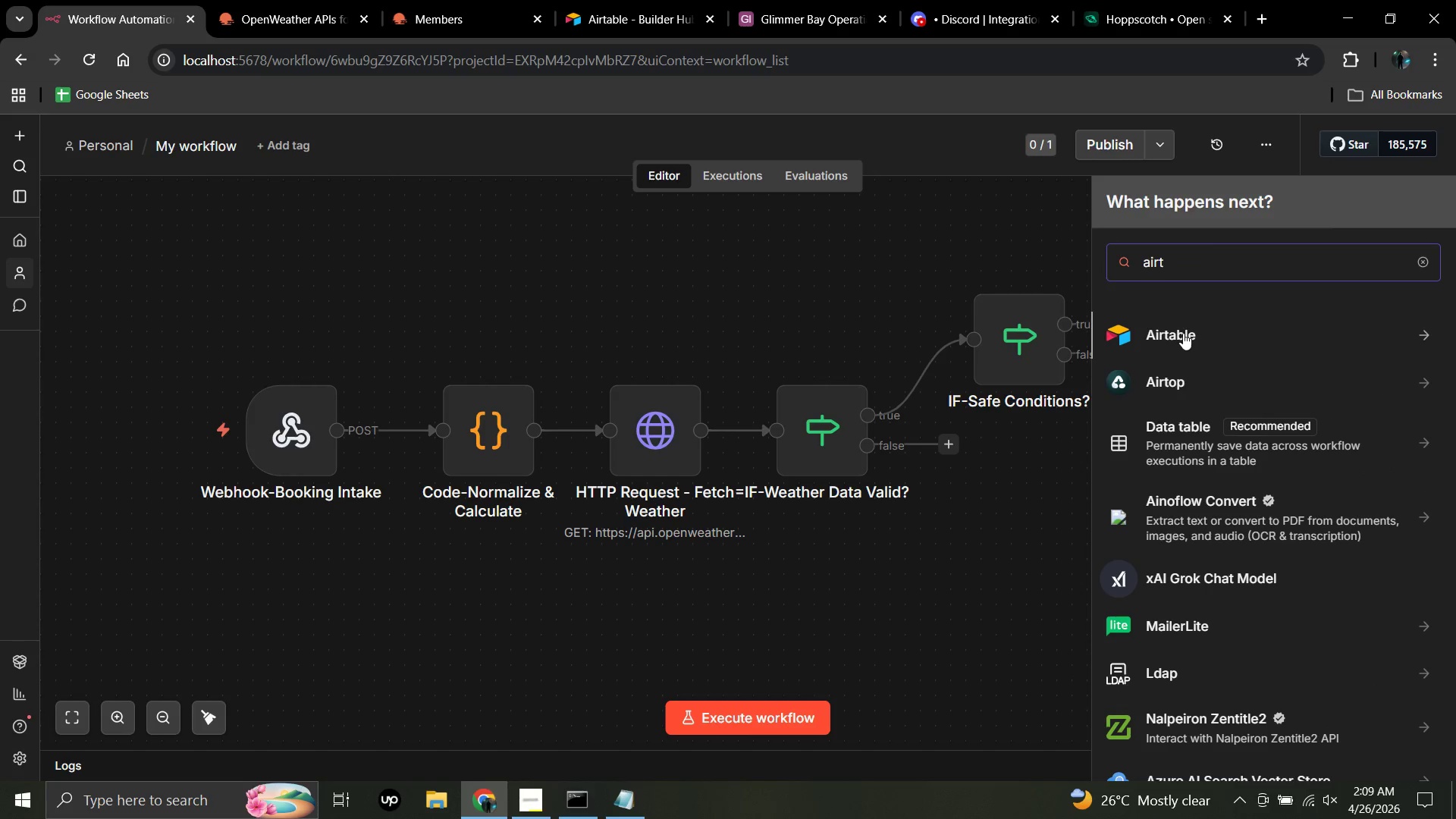 
left_click([1183, 332])
 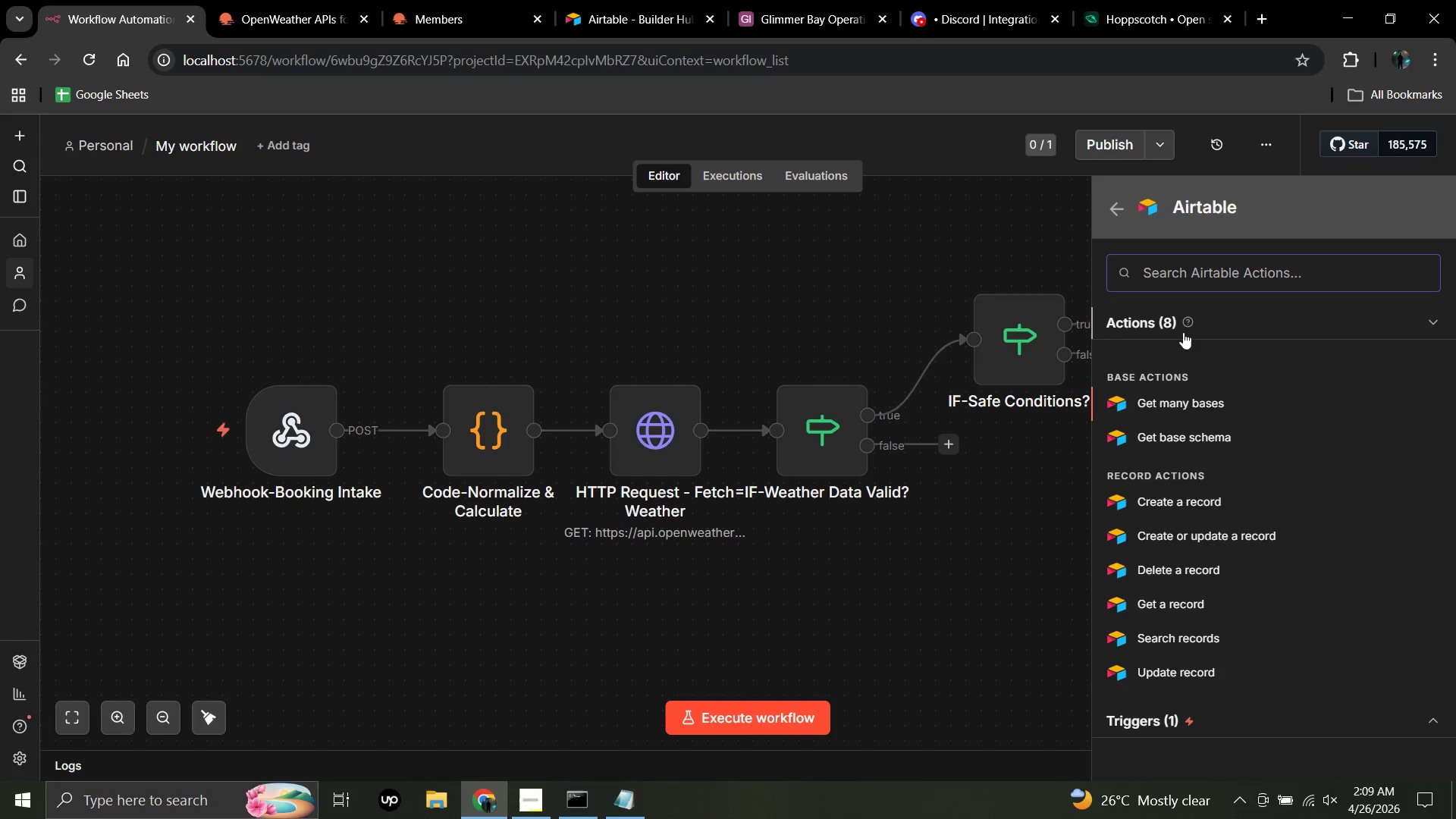 
wait(26.88)
 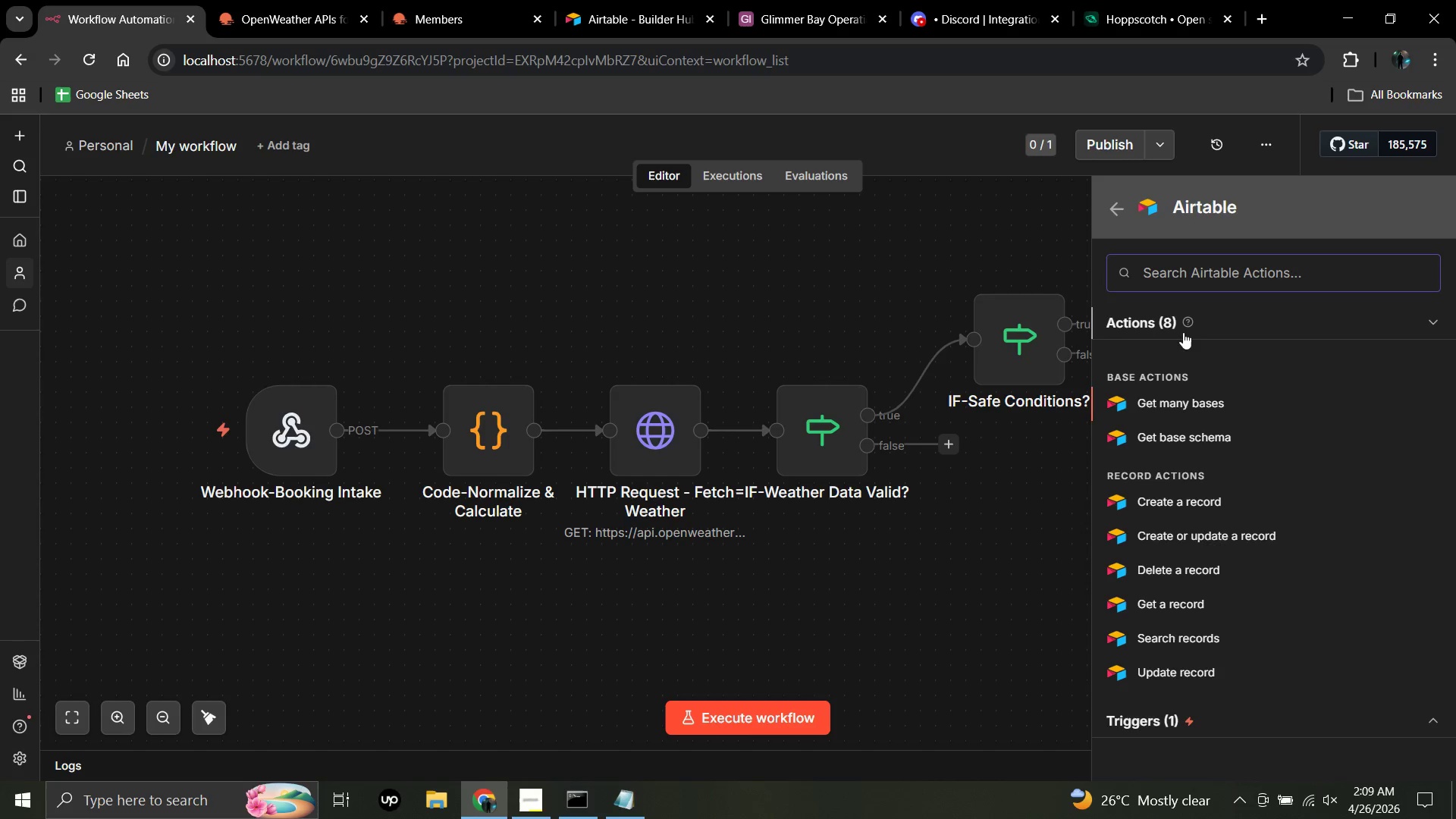 
left_click([1170, 497])
 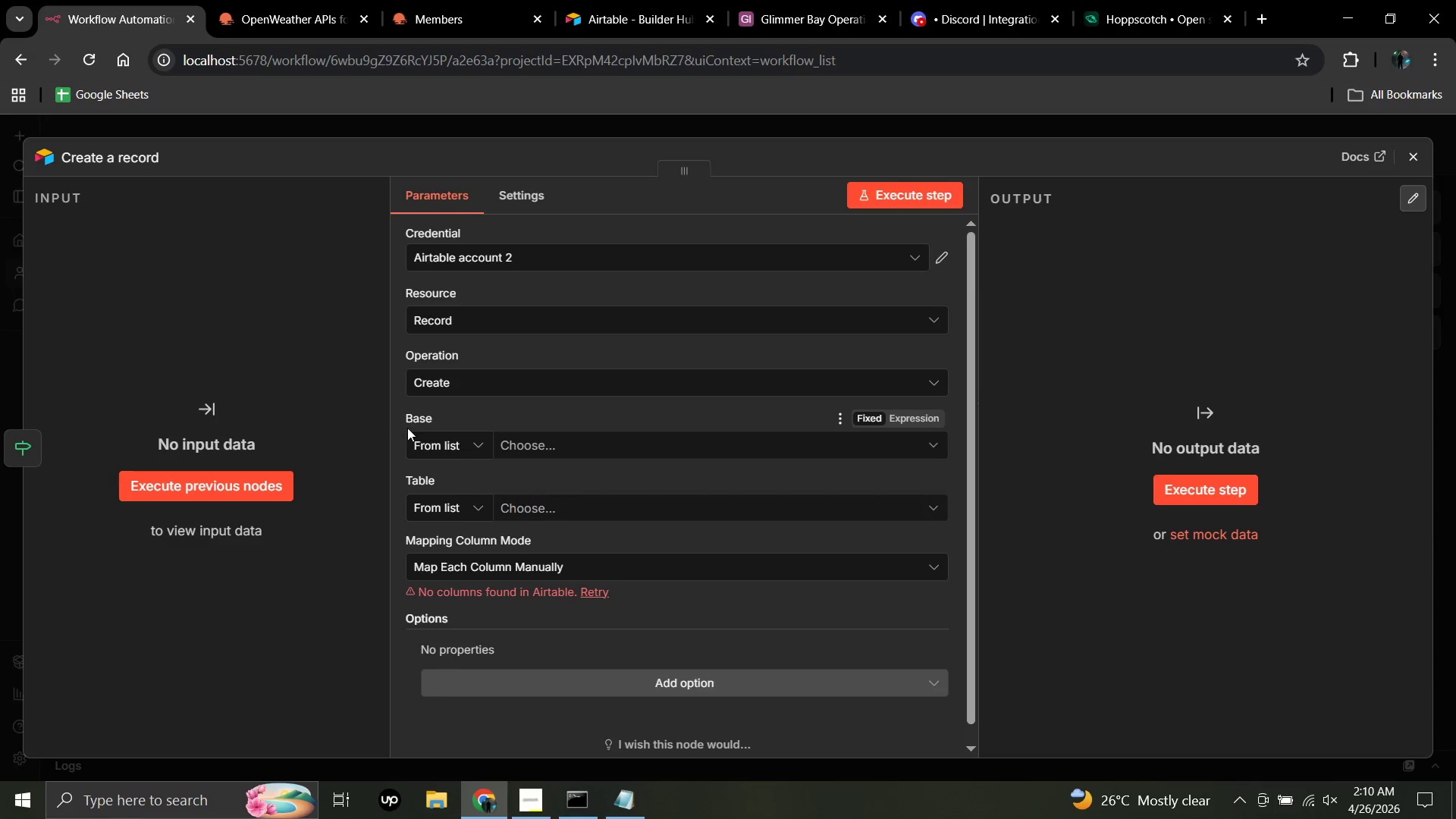 
wait(55.73)
 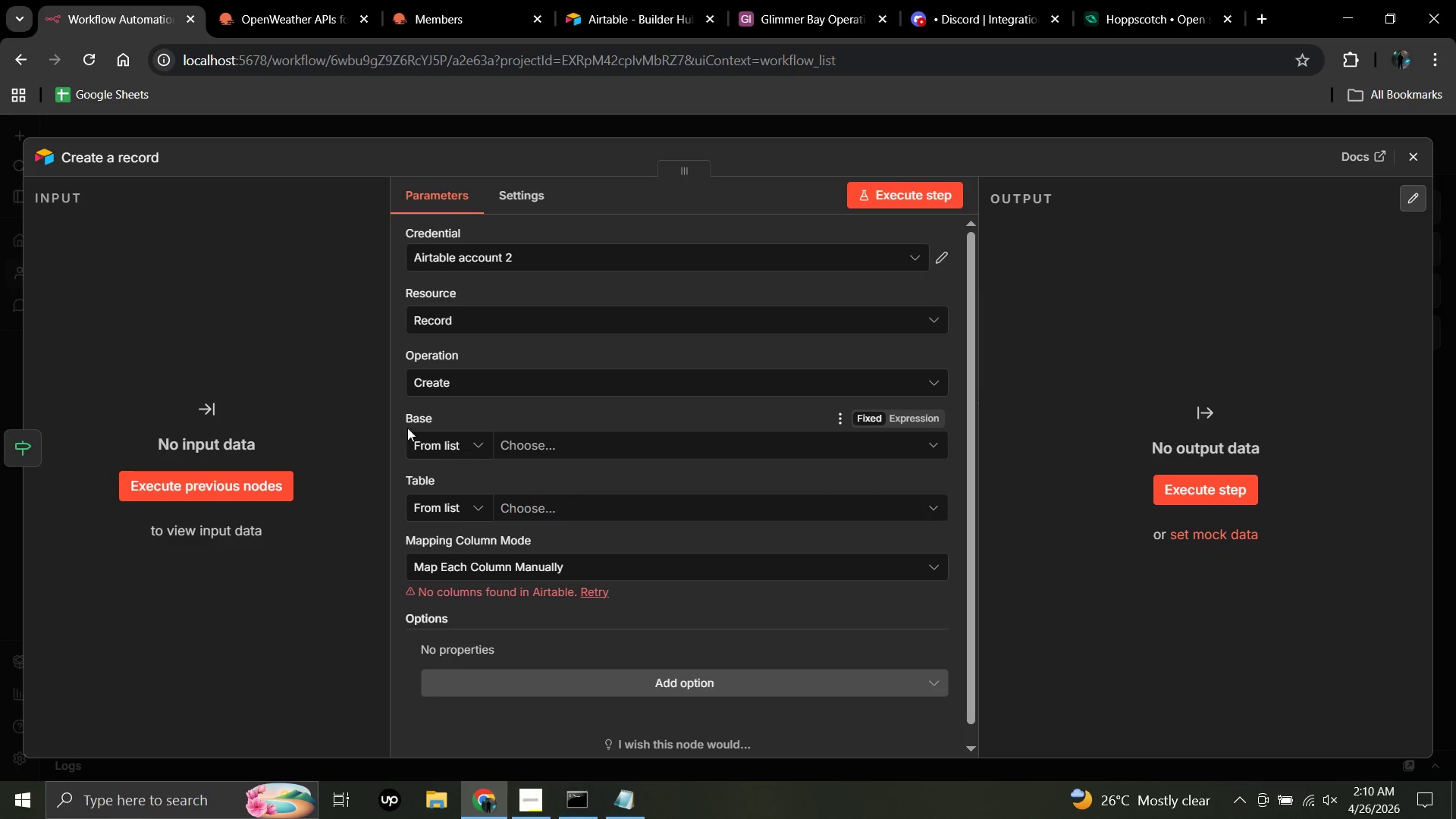 
left_click([158, 158])
 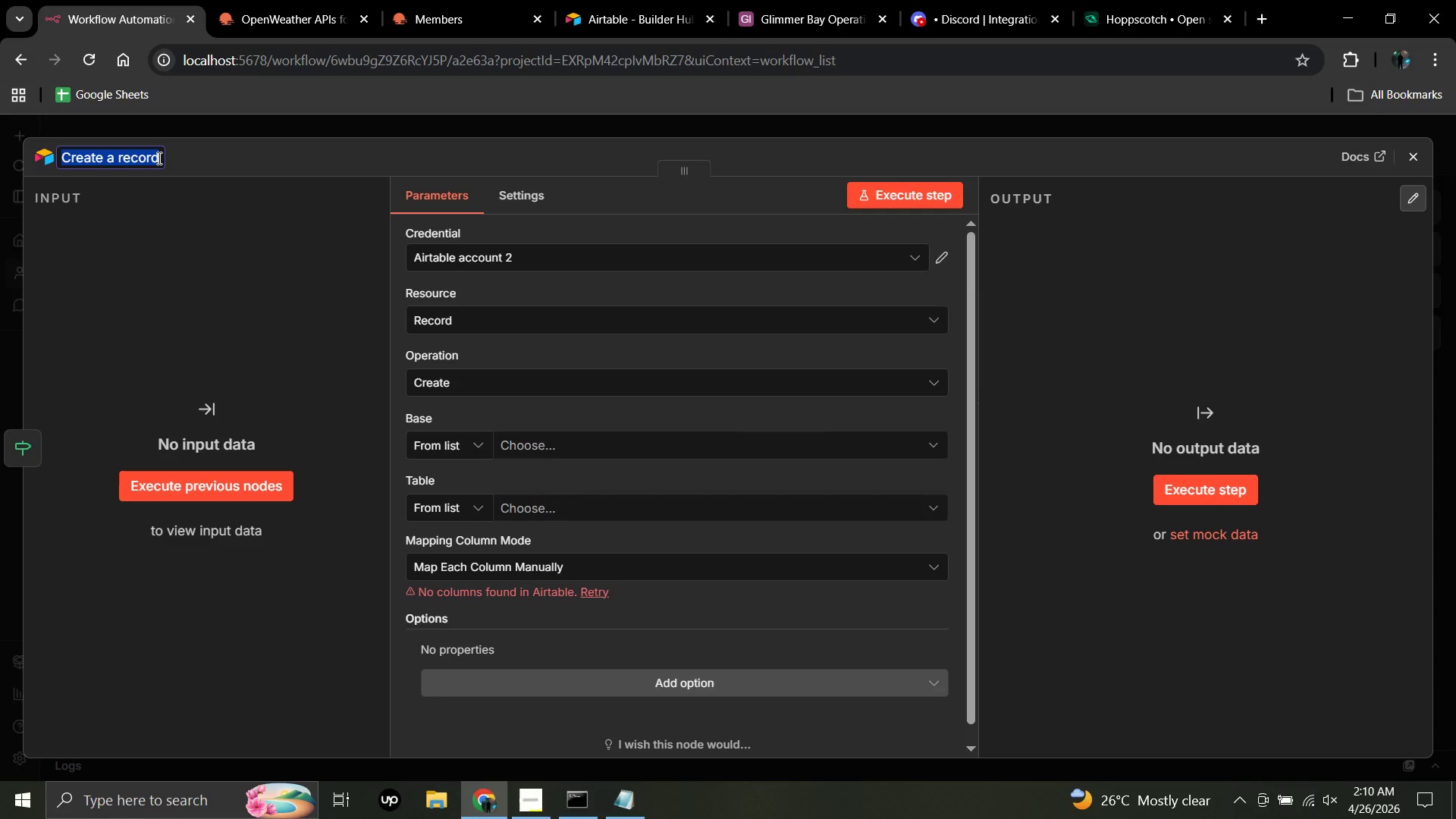 
wait(7.75)
 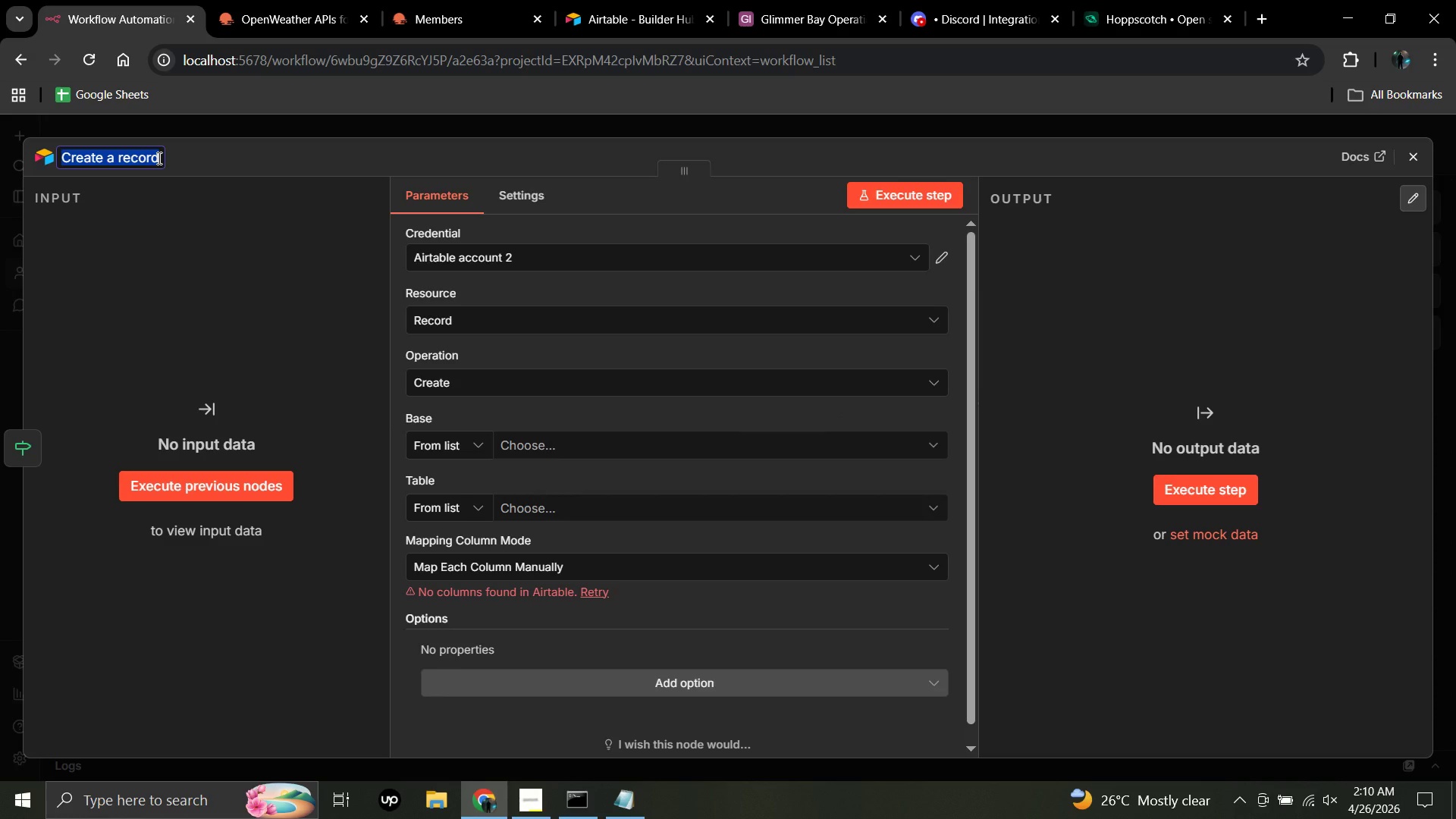 
key(Backspace)
 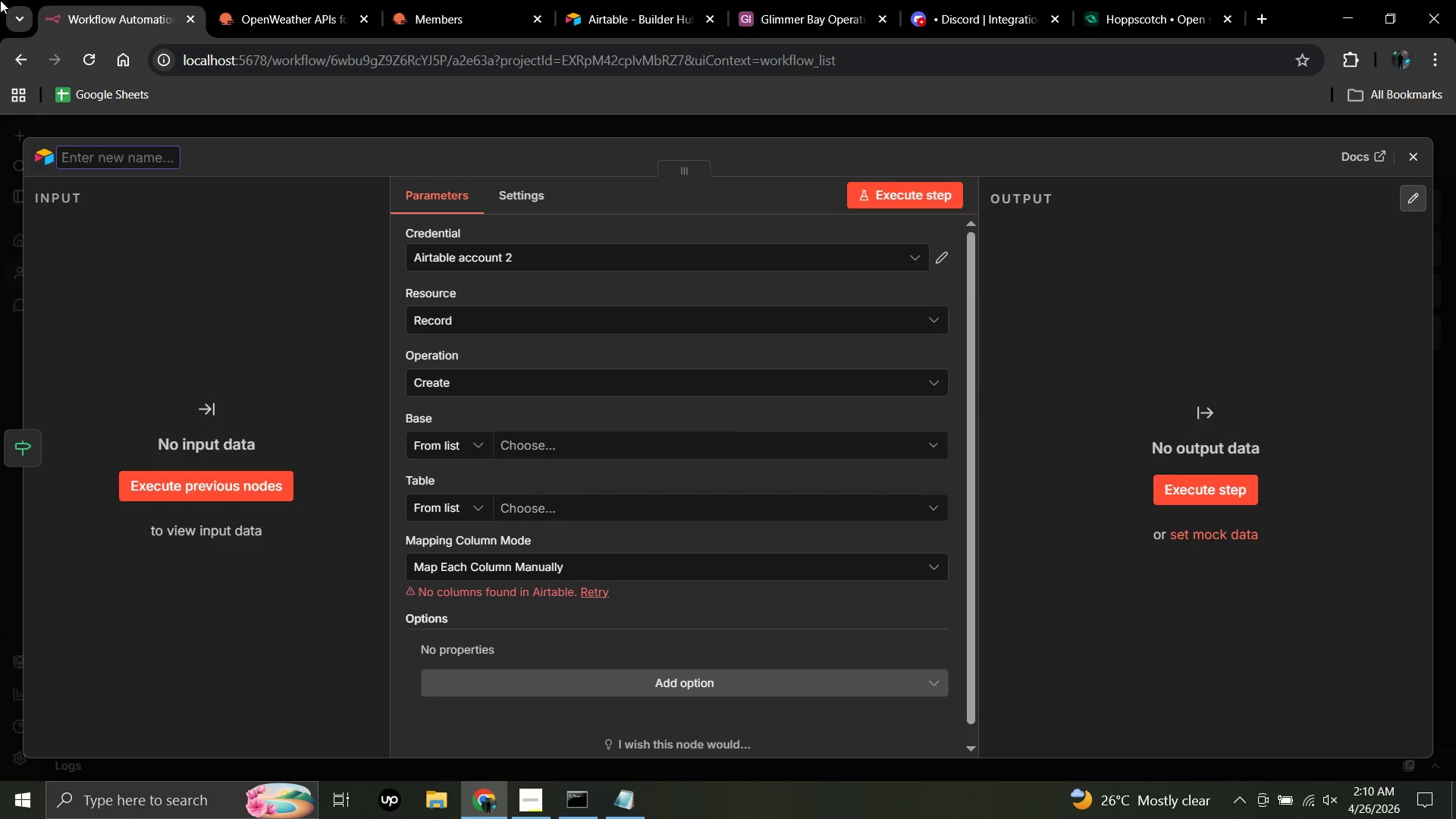 
wait(22.3)
 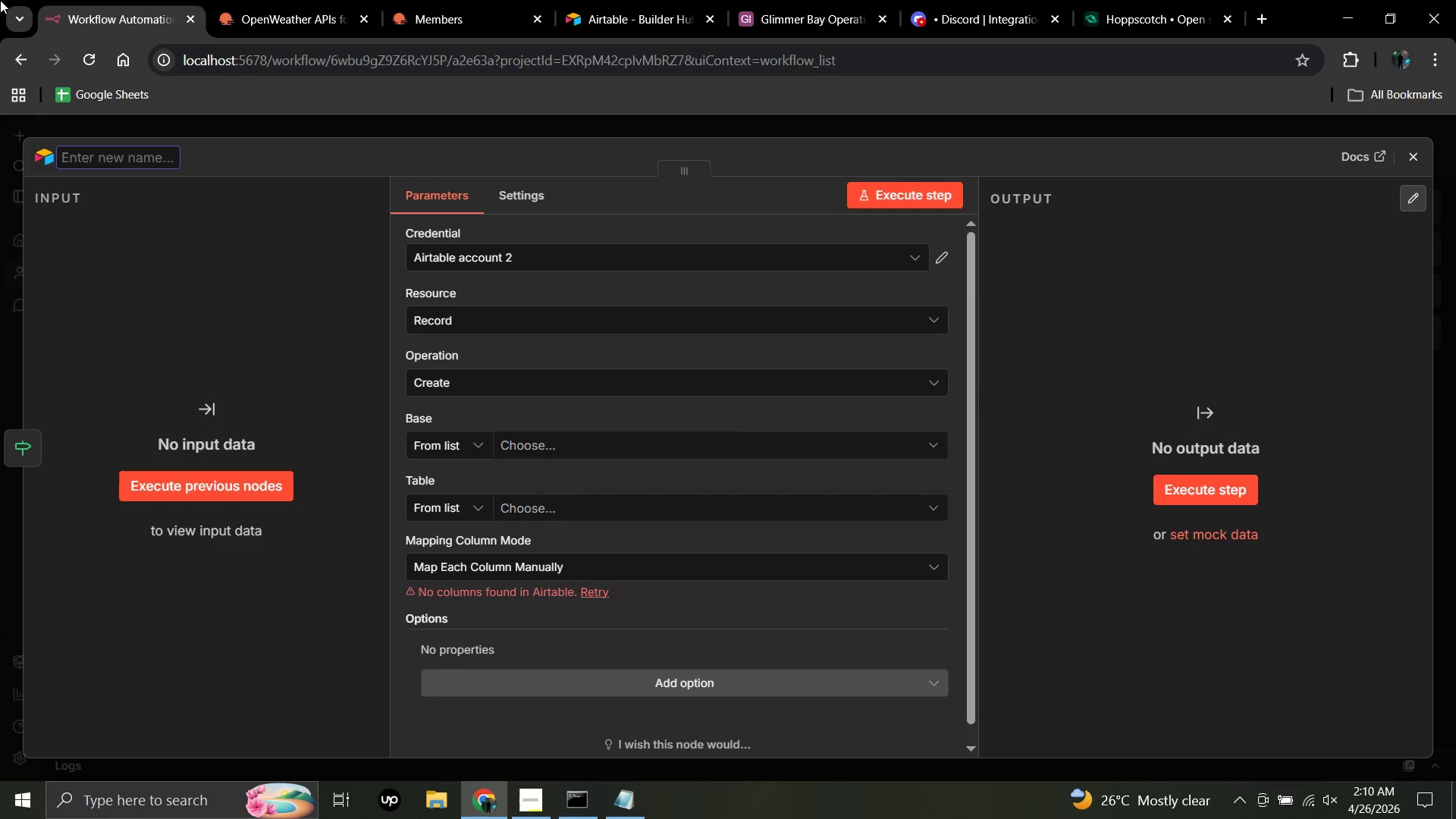 
type(Airtable)
 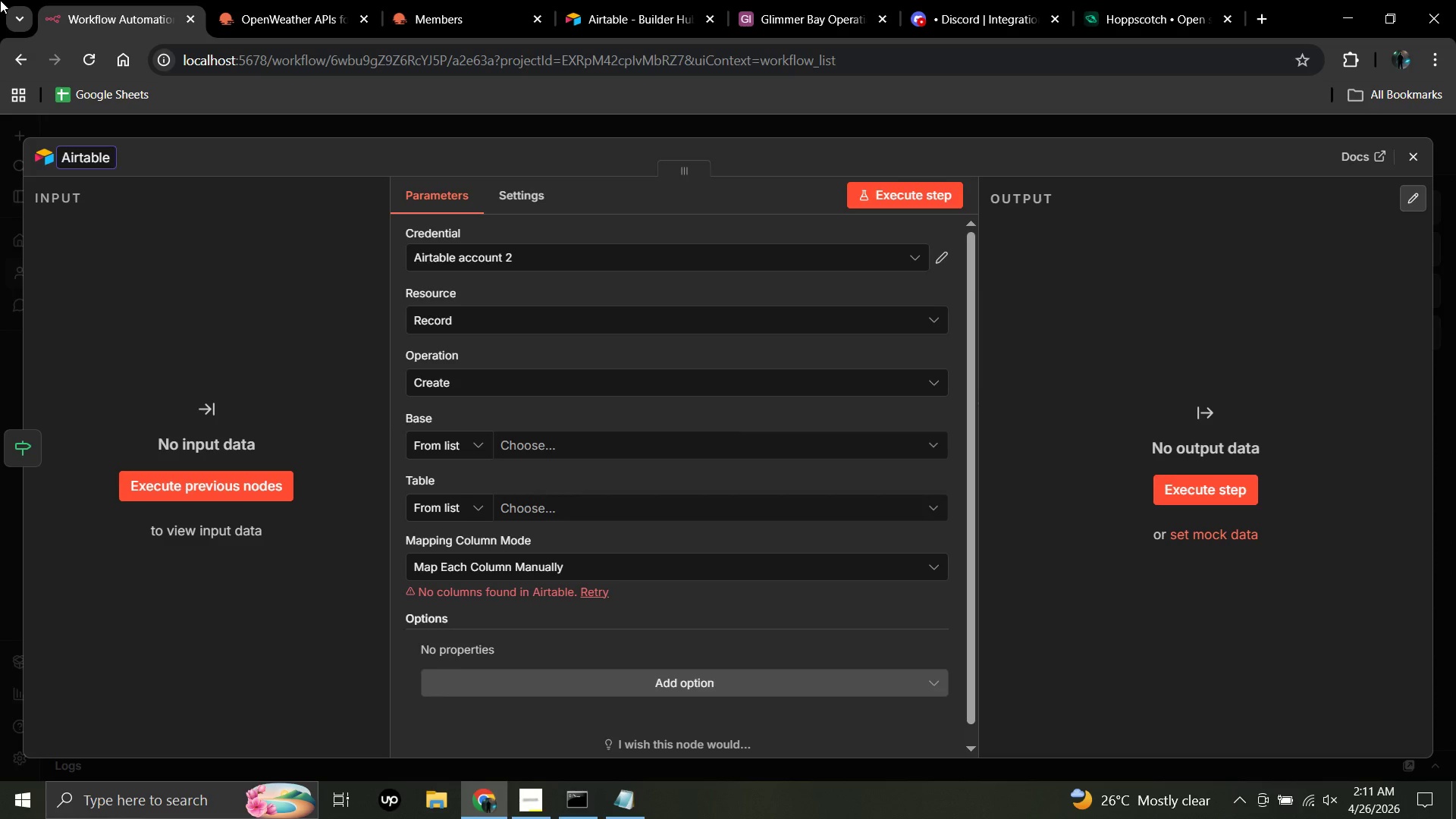 
key(Minus)
 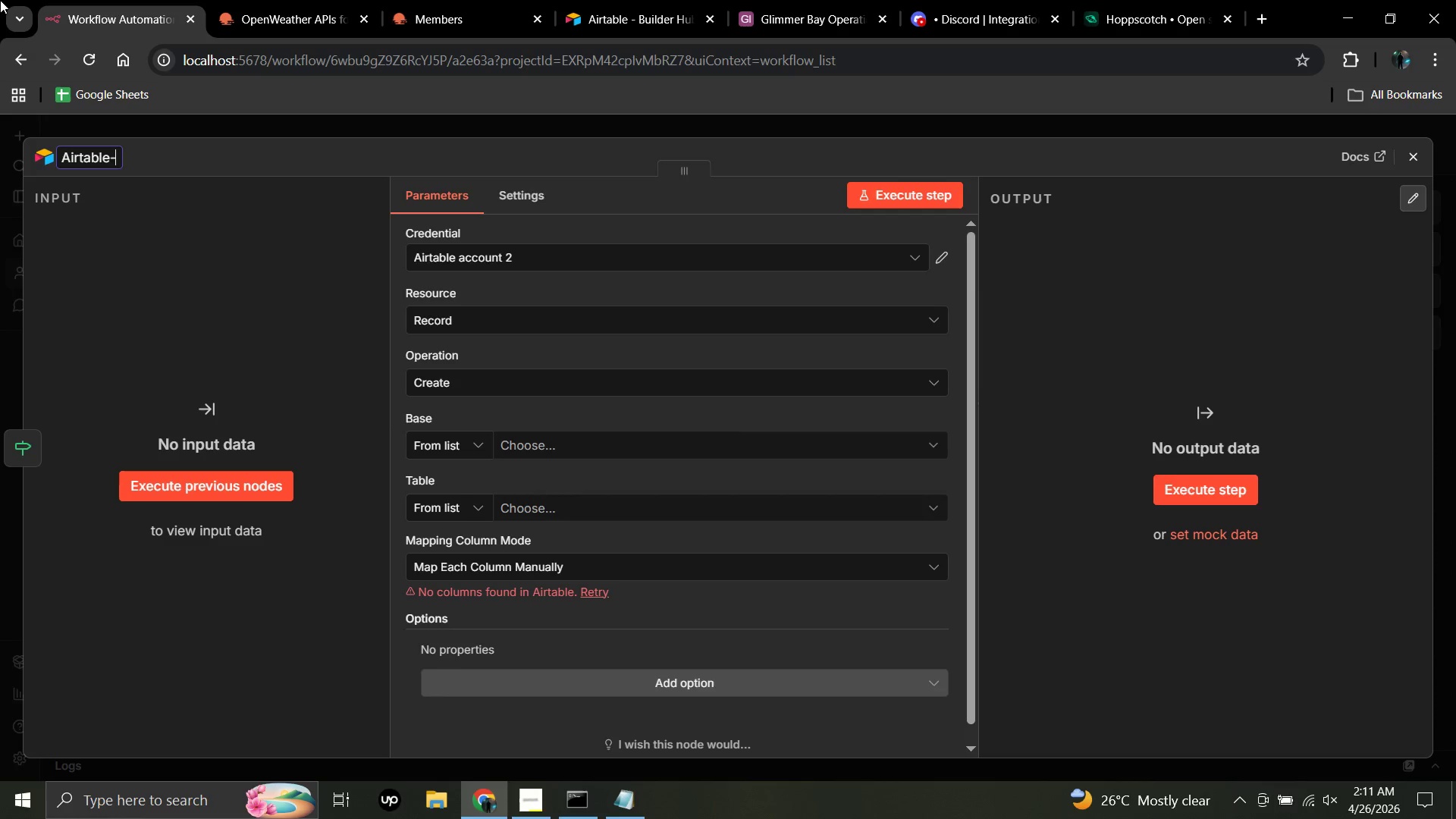 
type(Create)
 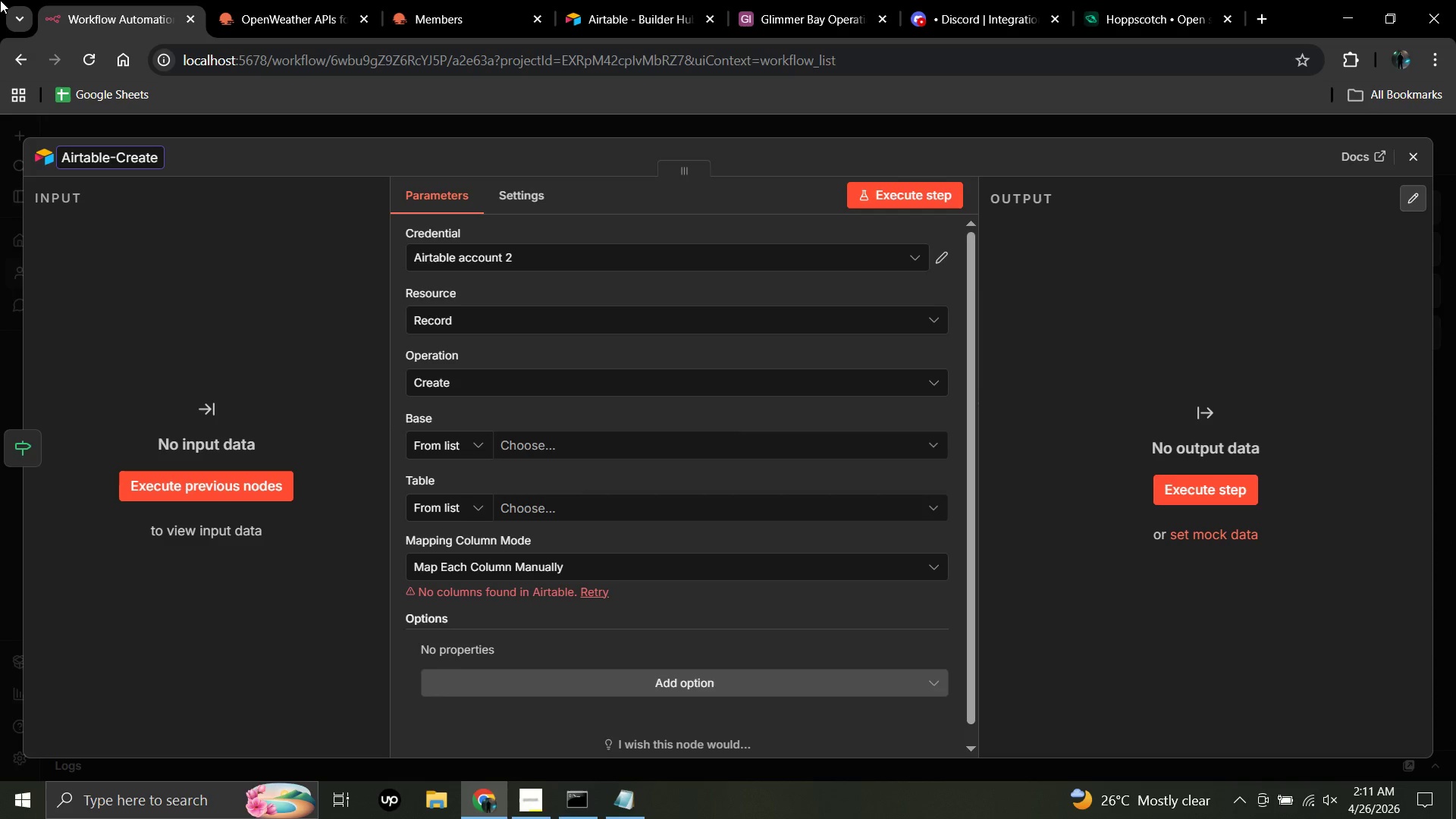 
type( Hazardous)
 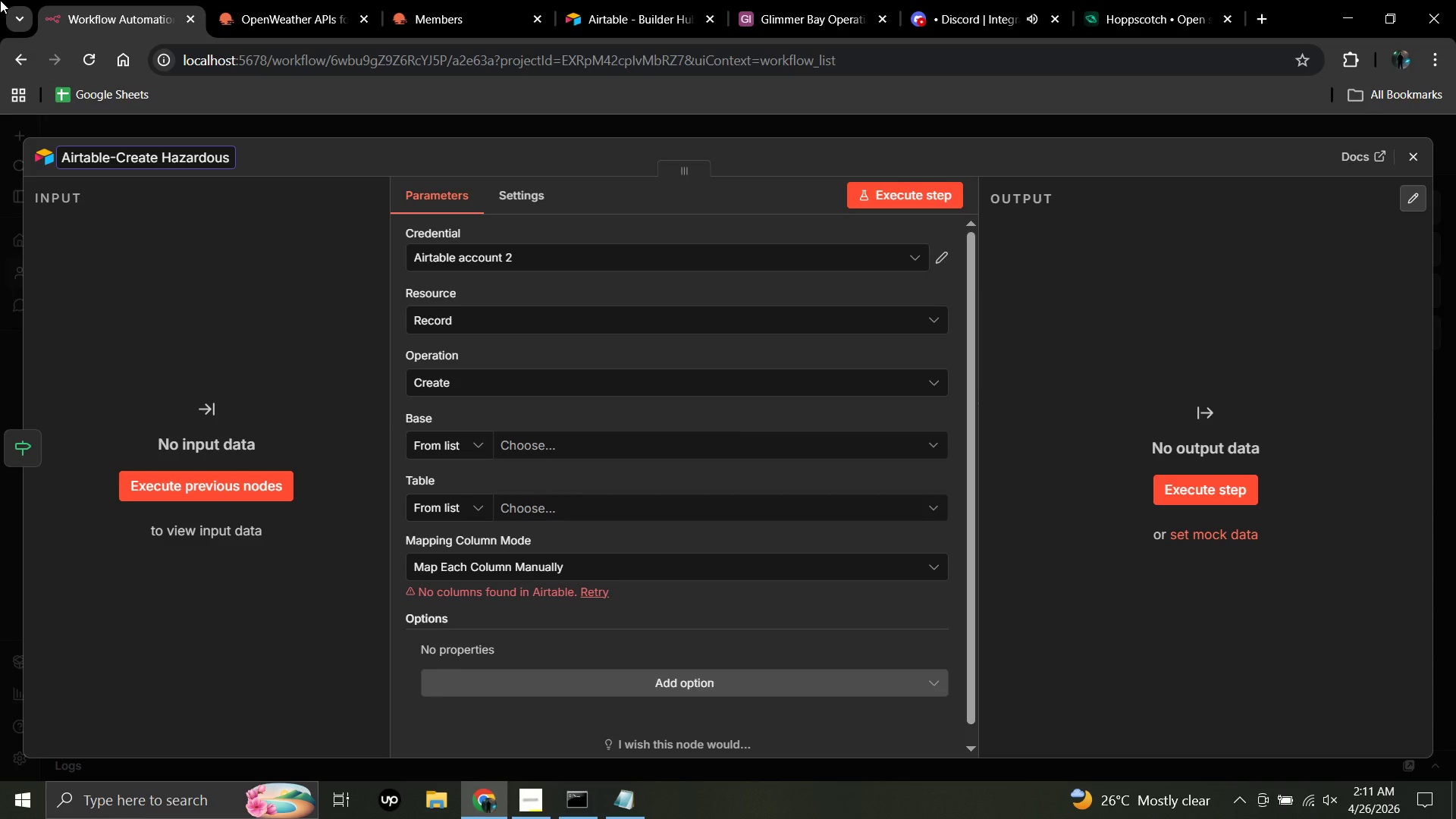 
wait(5.05)
 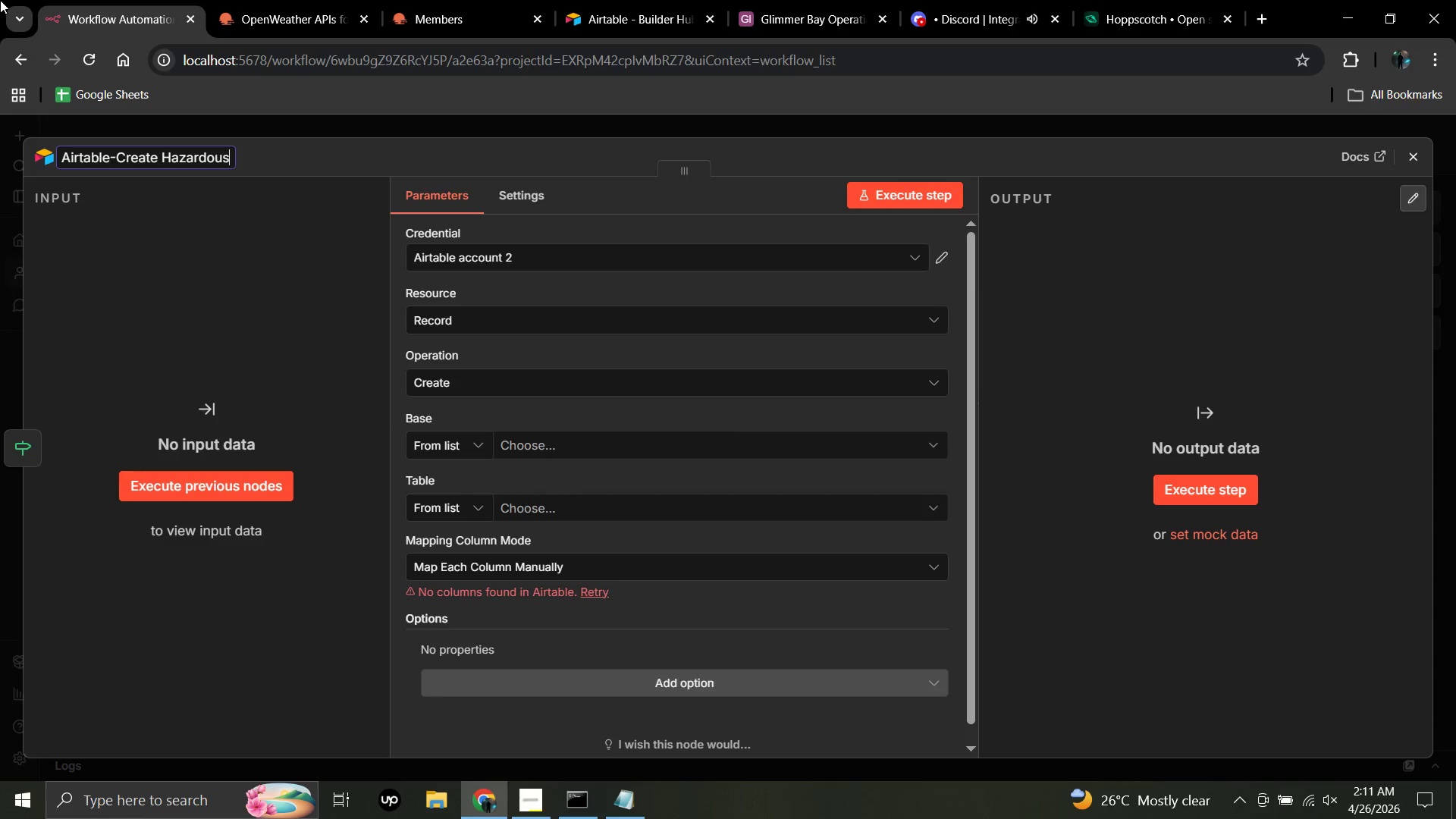 
type( LAUNCH)
key(Backspace)
key(Backspace)
key(Backspace)
key(Backspace)
key(Backspace)
type(aunch Record)
 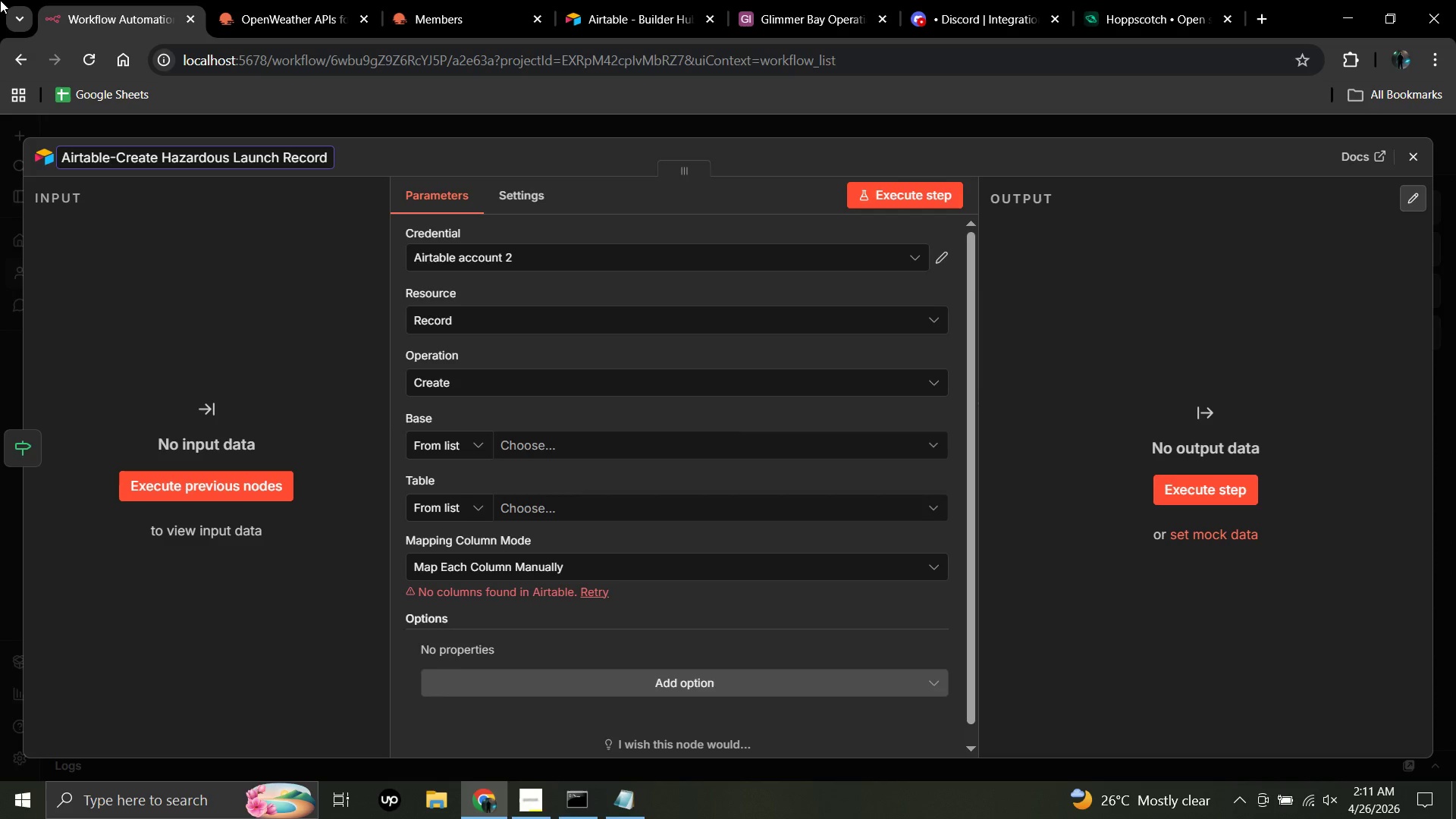 
hold_key(key=CapsLock, duration=0.78)
 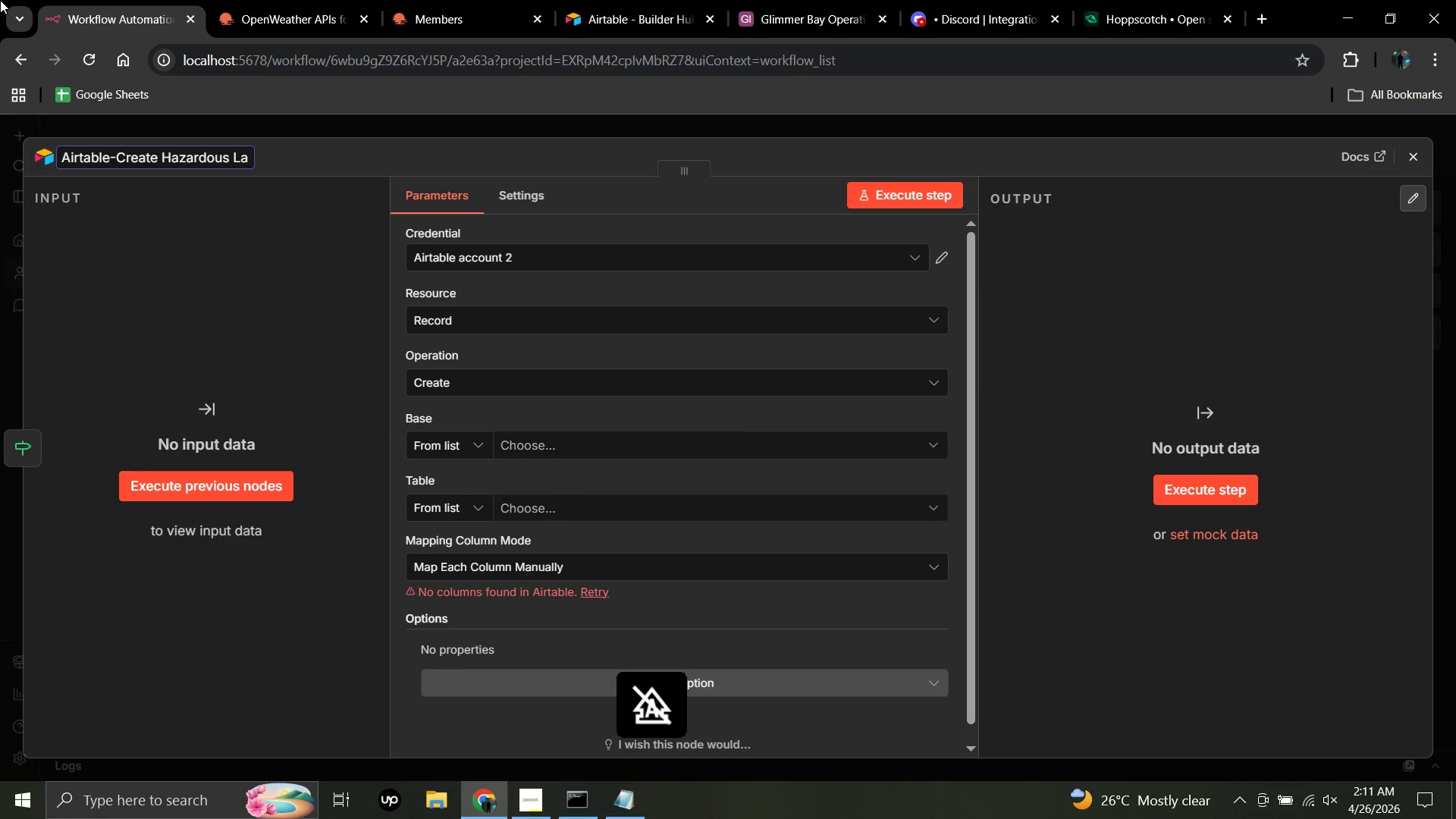 
wait(11.67)
 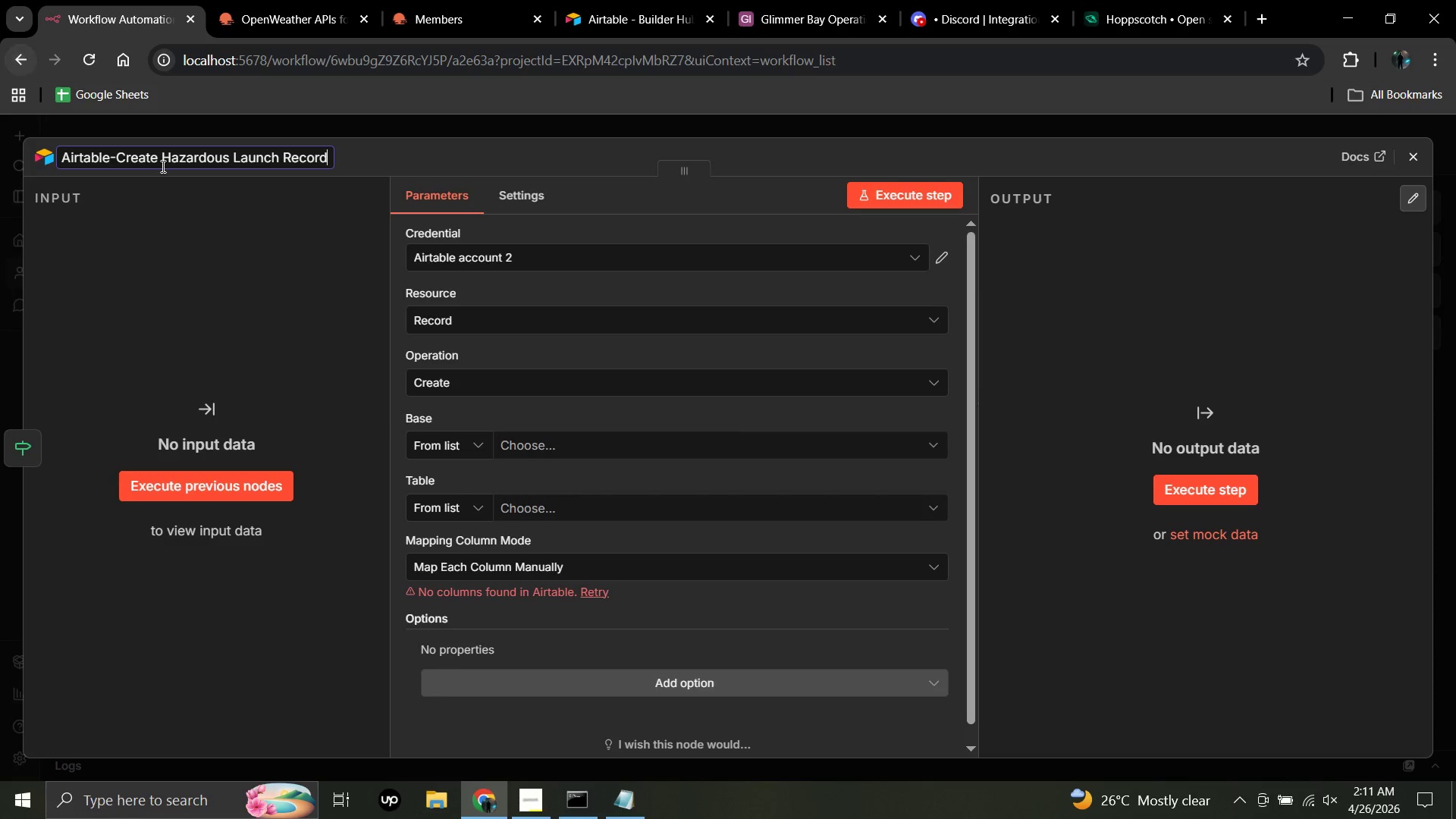 
left_click([516, 439])
 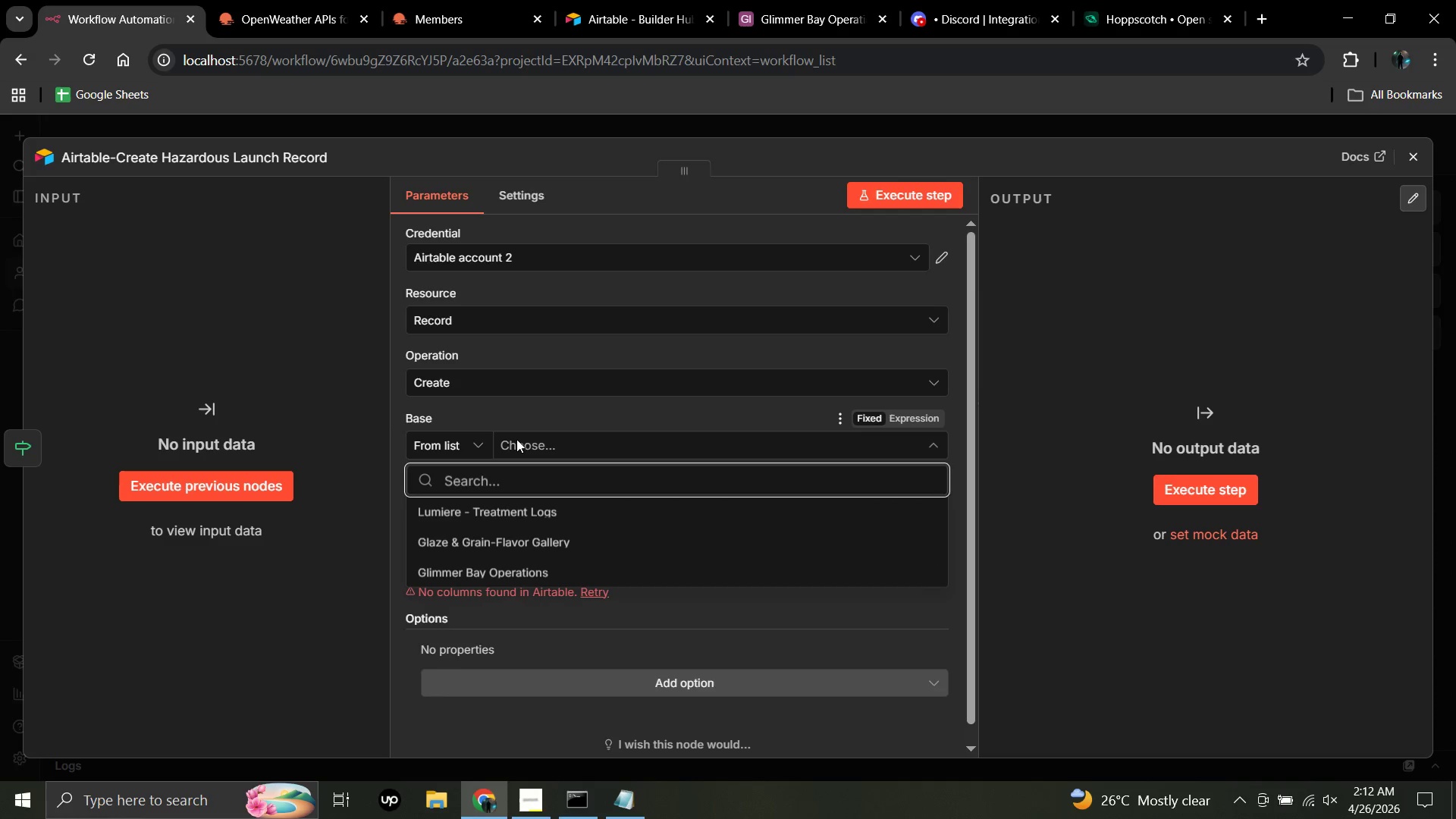 
wait(10.25)
 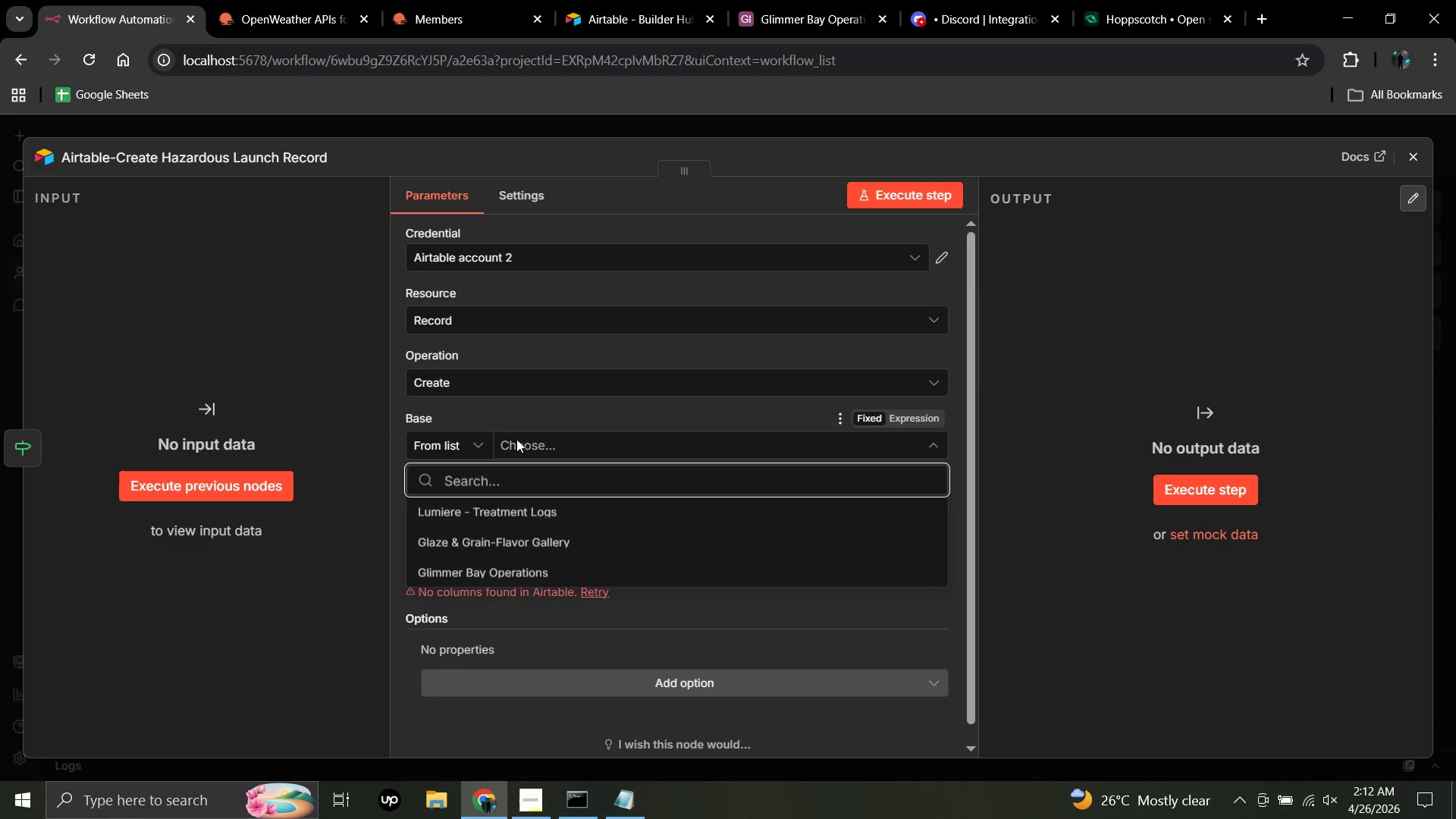 
left_click([507, 570])
 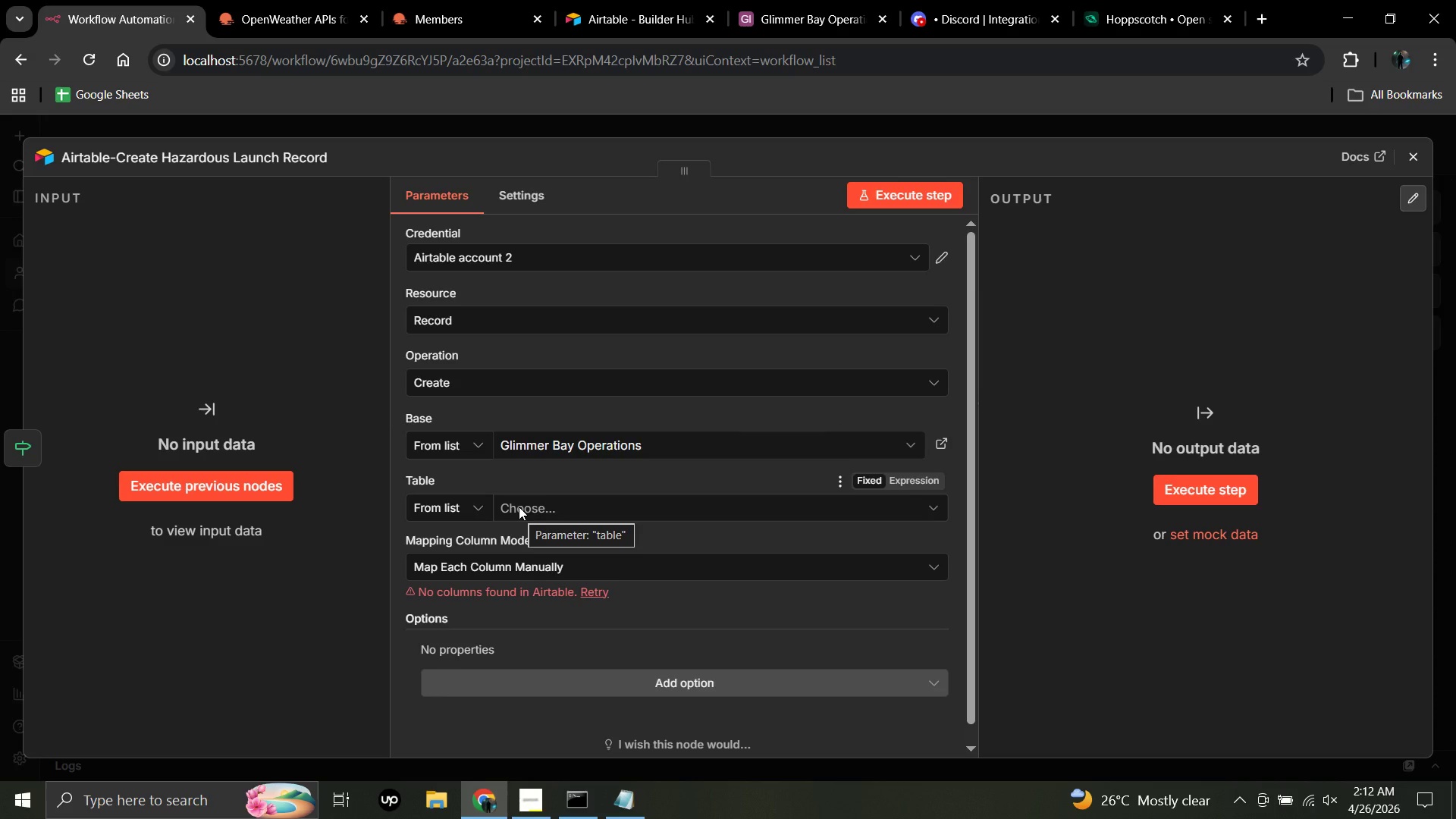 
wait(5.73)
 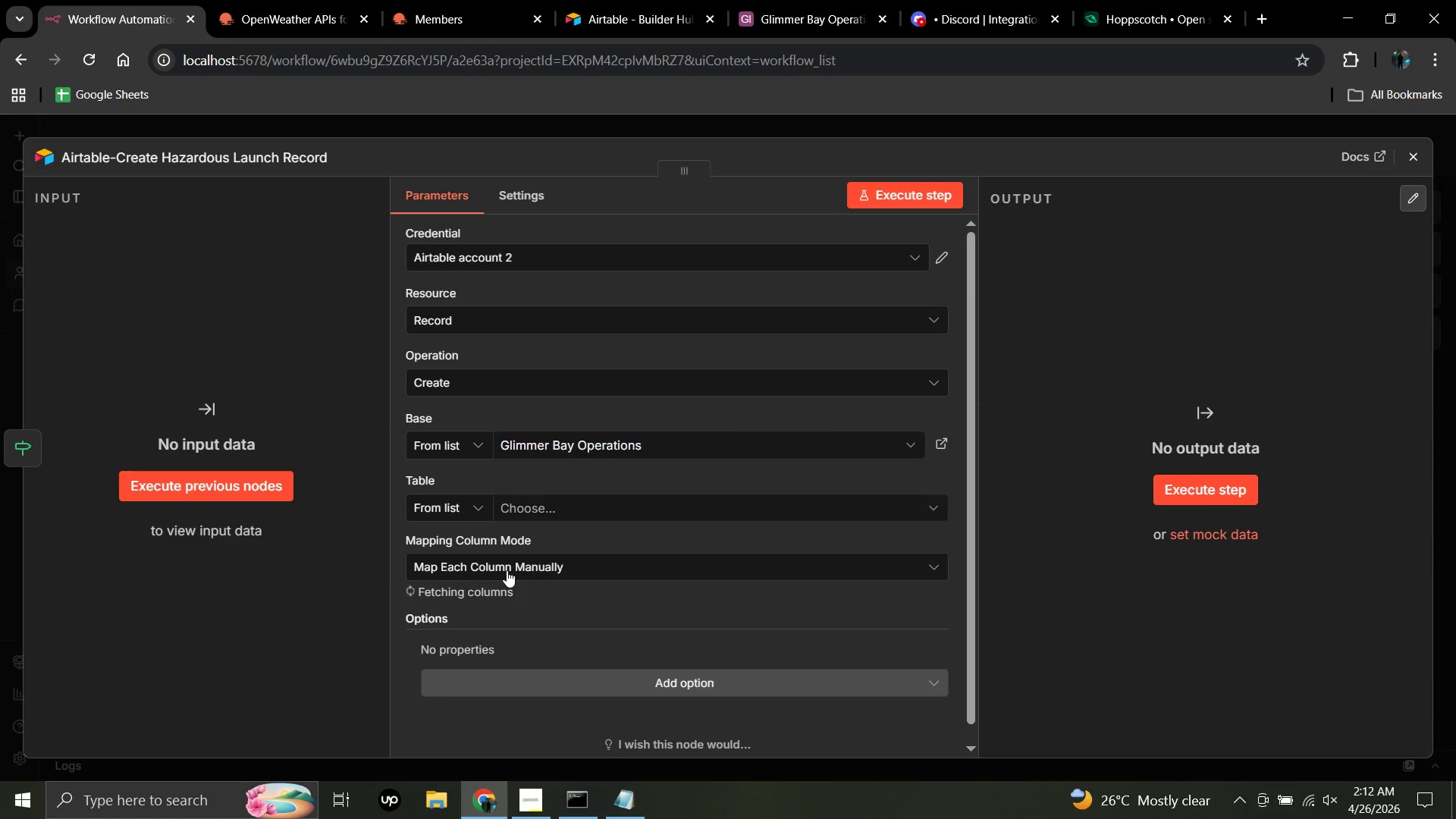 
double_click([519, 506])
 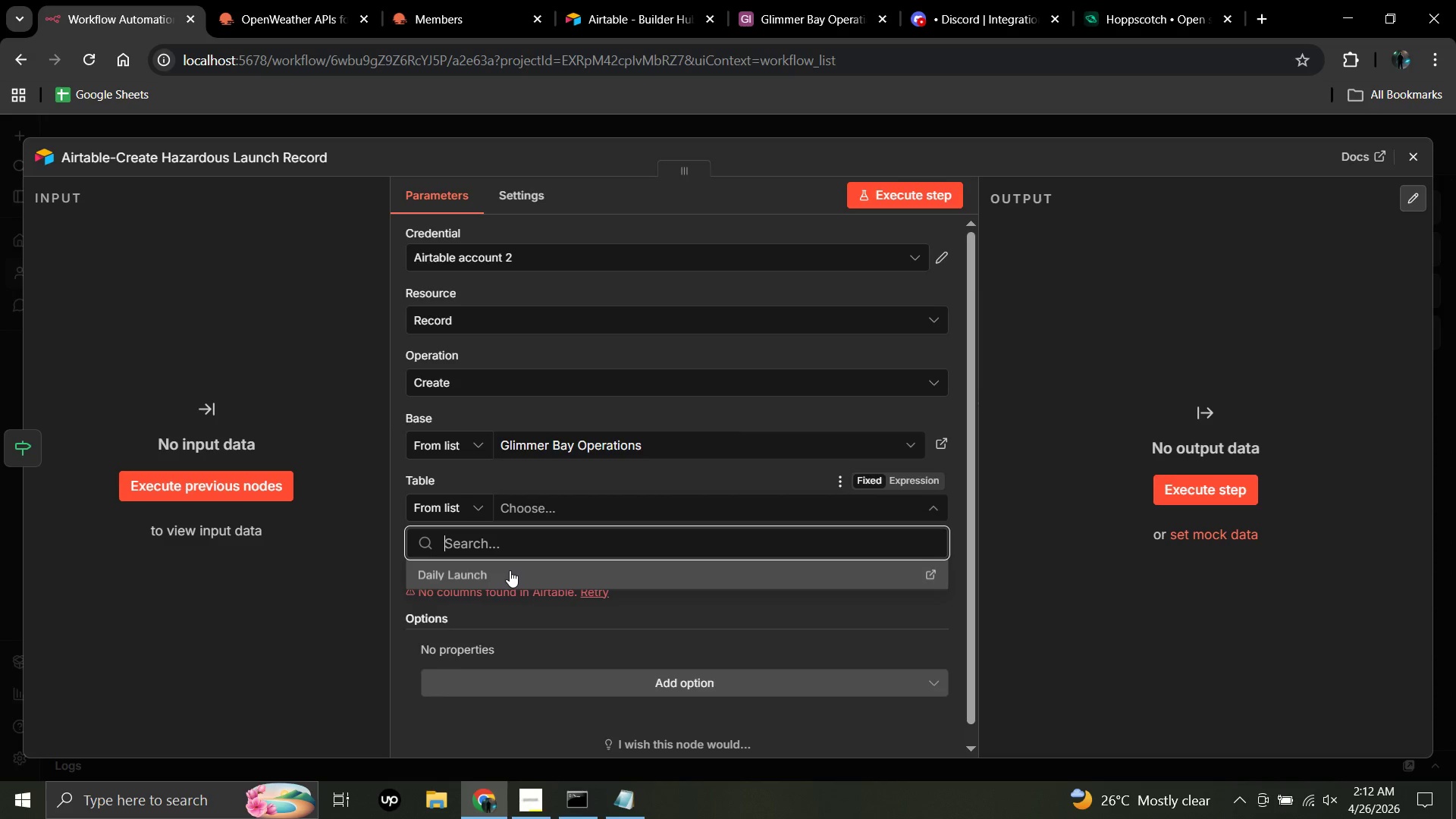 
wait(7.75)
 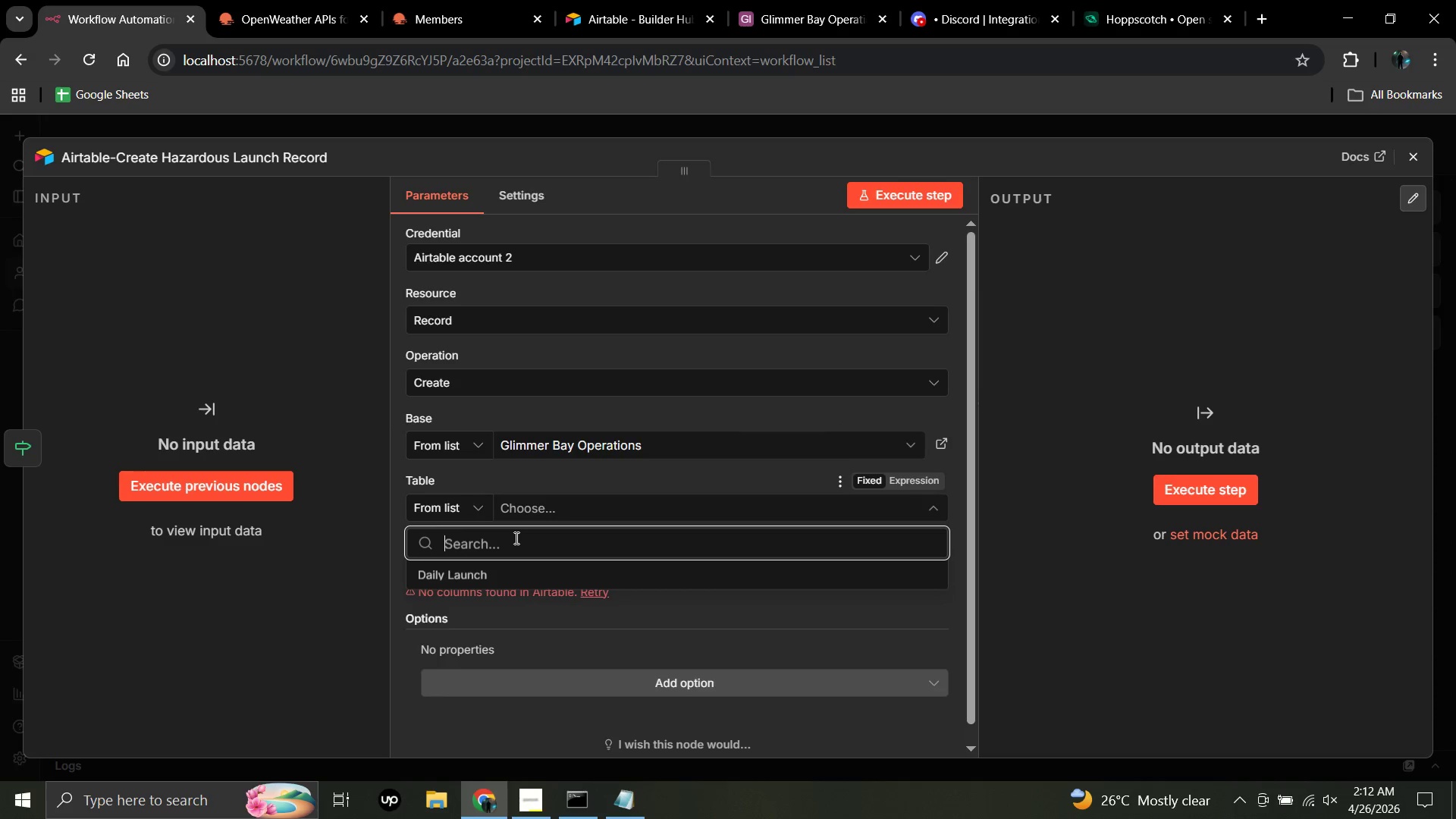 
left_click([493, 570])
 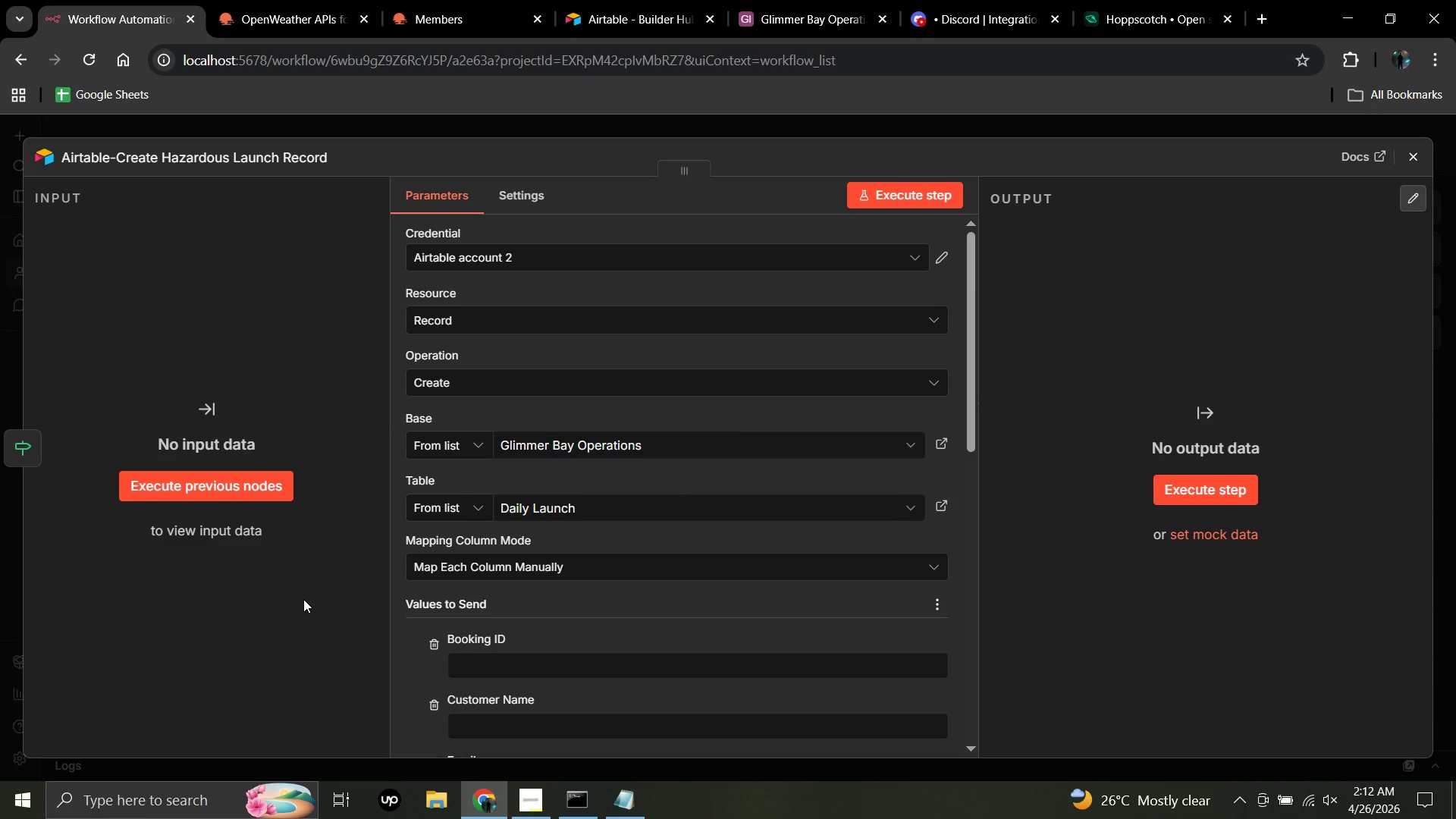 
wait(11.61)
 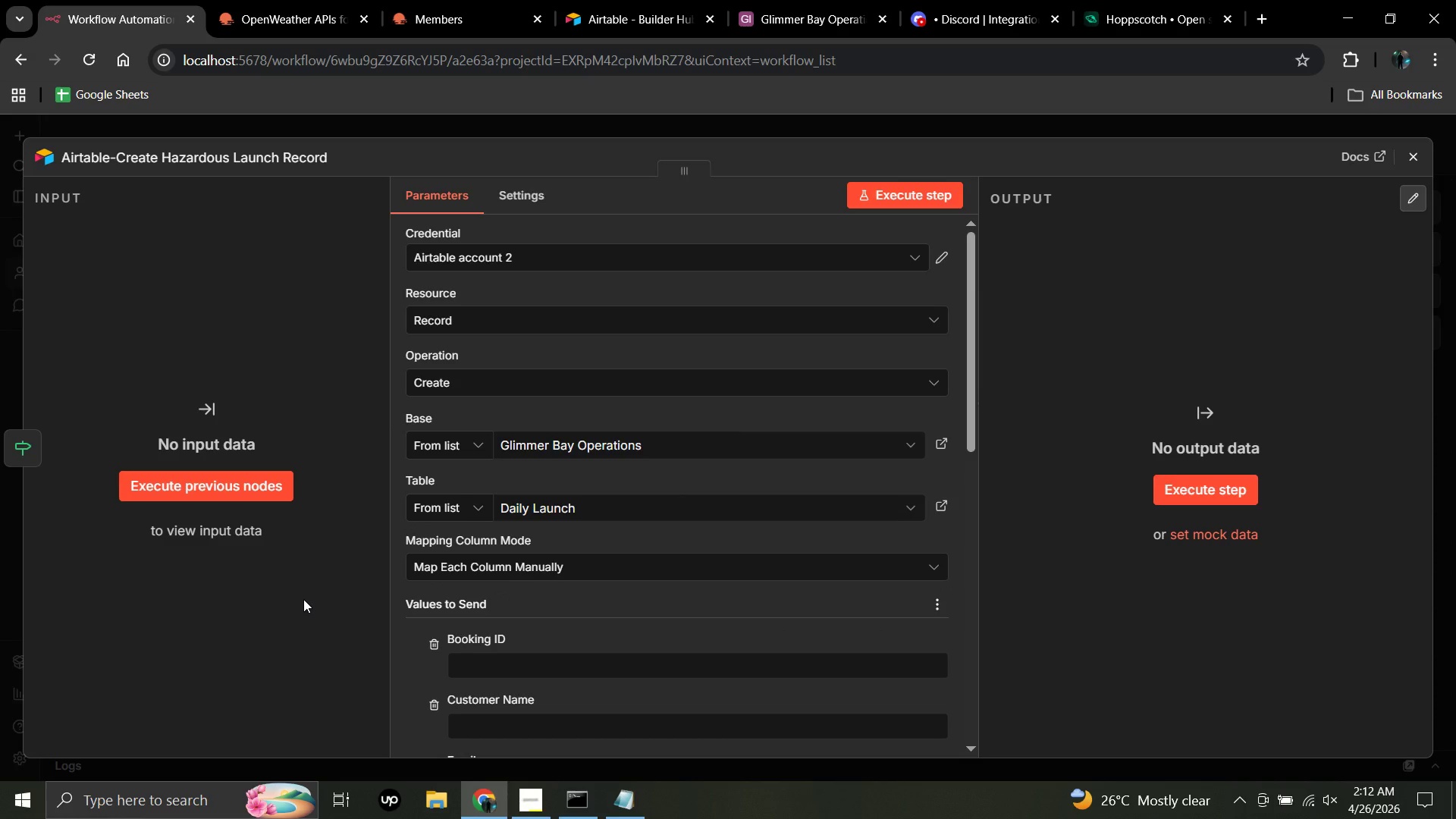 
scroll: coordinate [543, 698], scroll_direction: down, amount: 6.0
 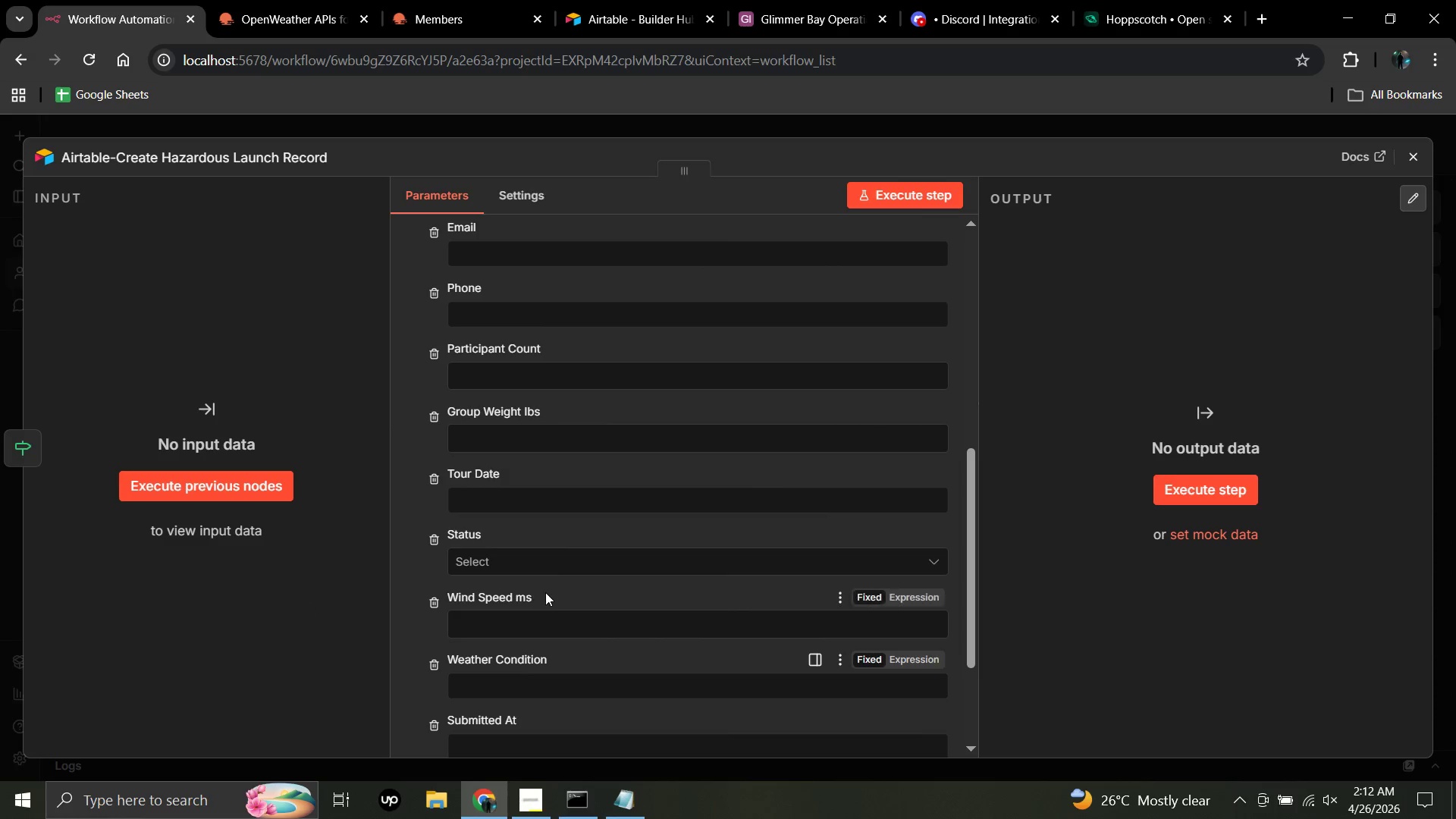 
left_click([545, 566])
 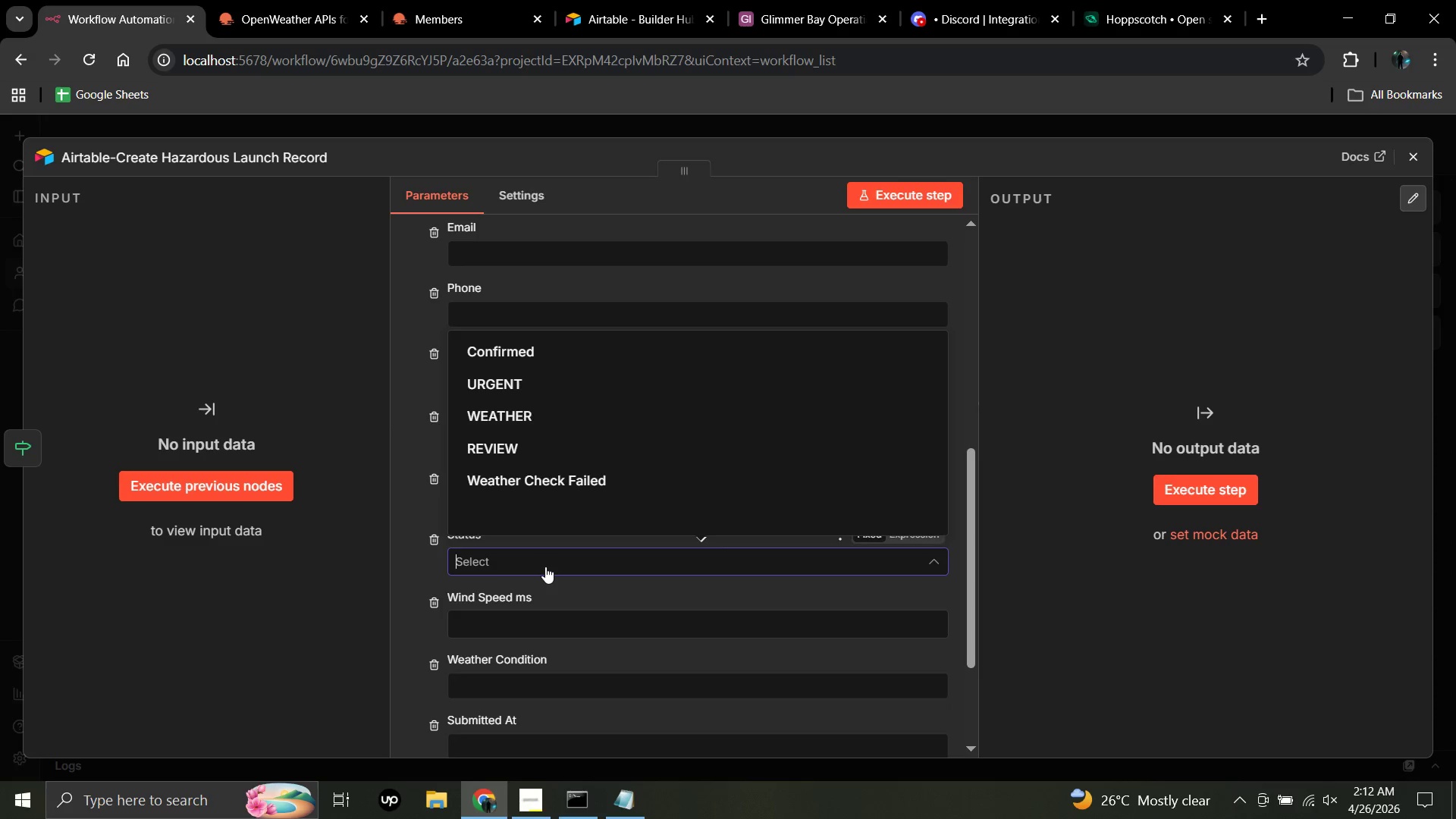 
wait(10.23)
 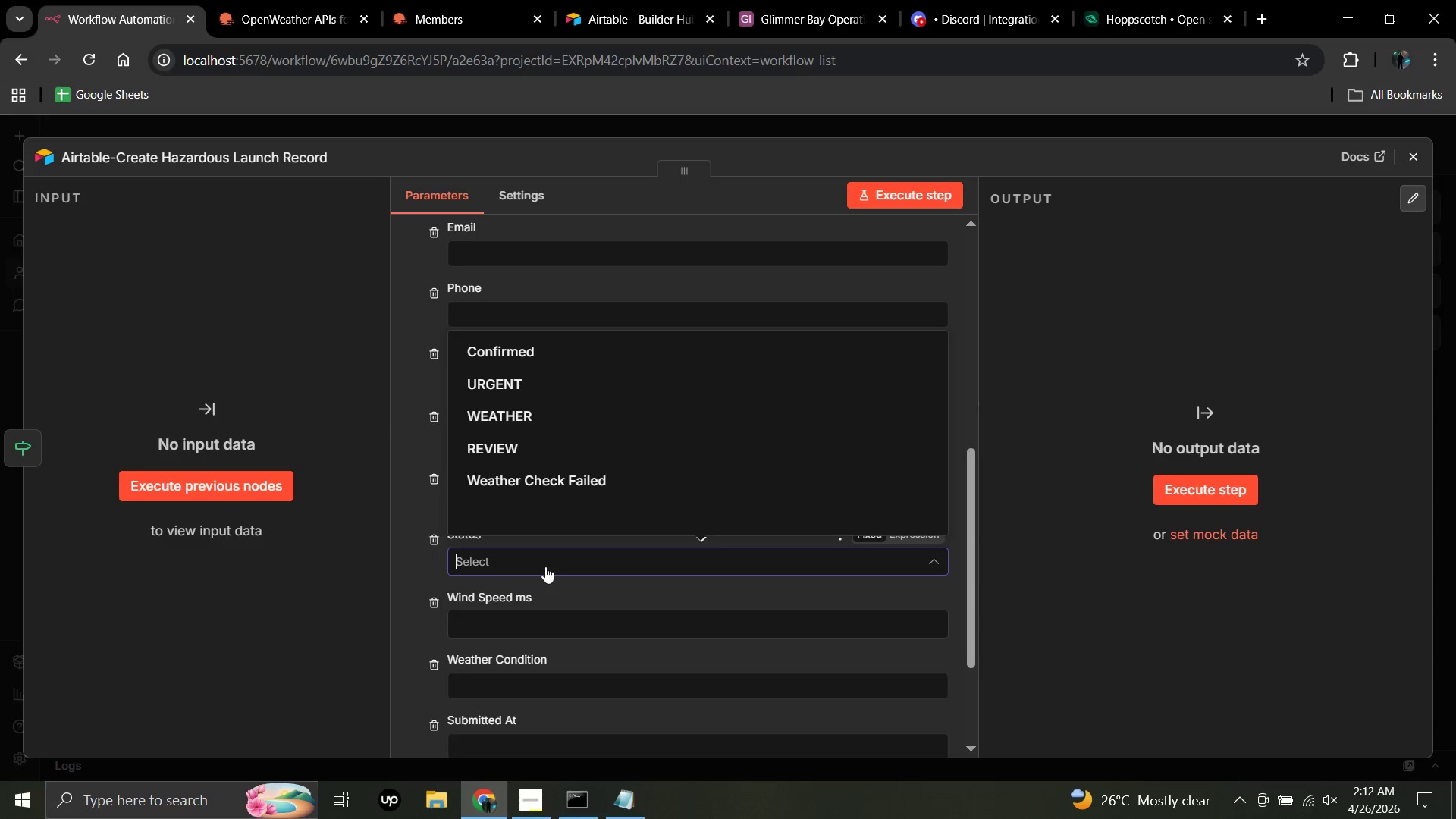 
left_click([873, 532])
 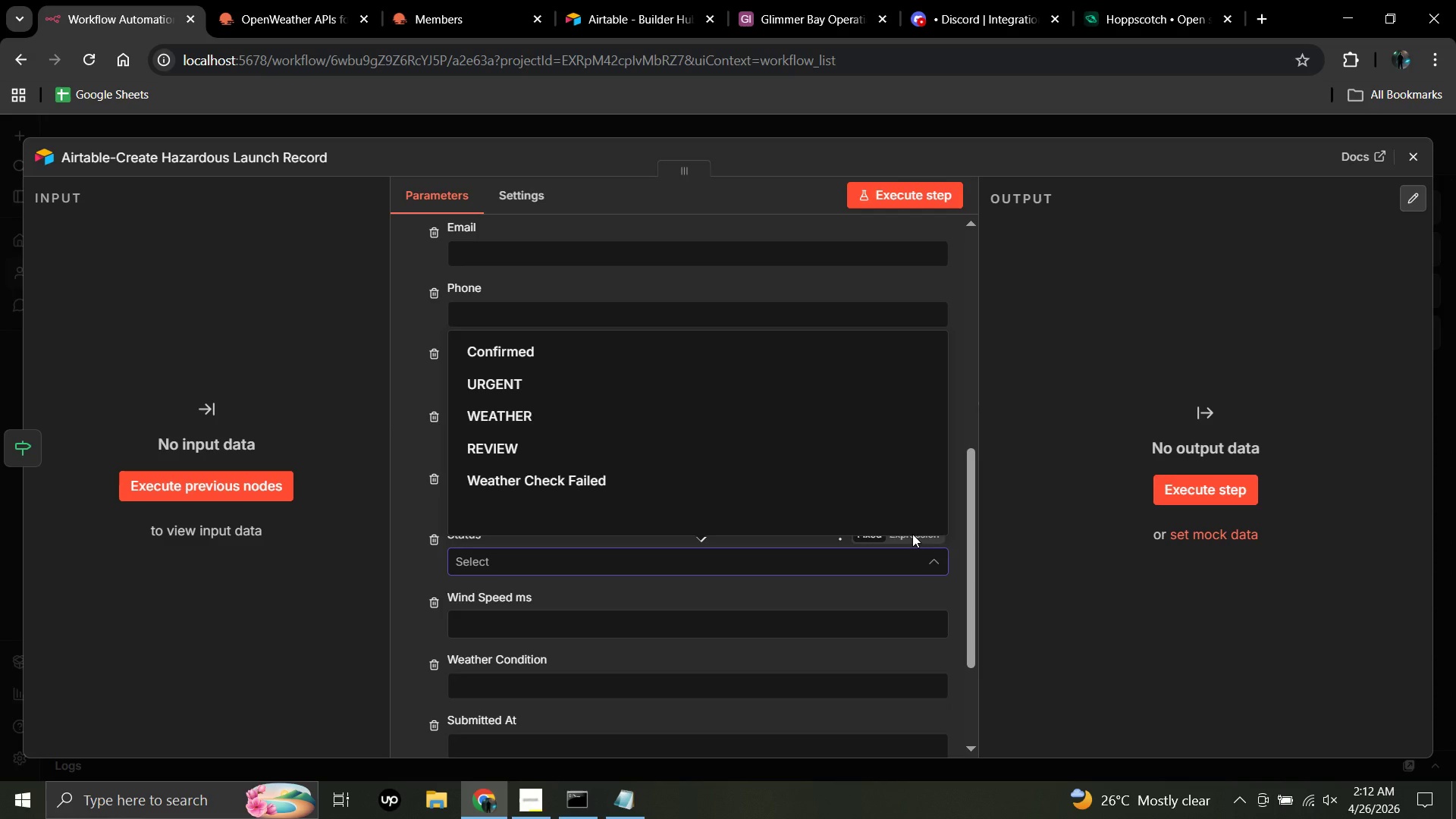 
left_click([912, 534])
 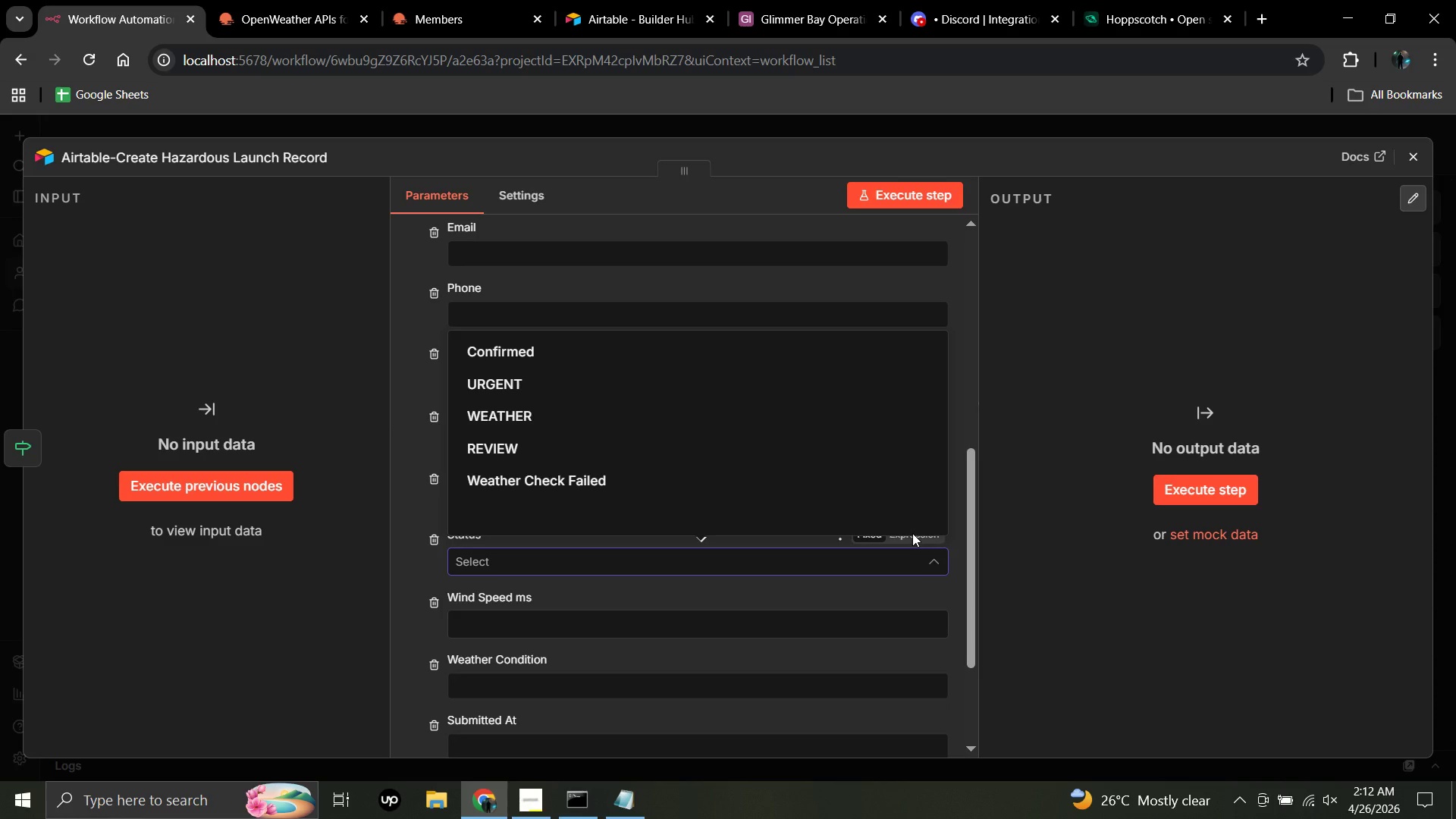 
double_click([912, 533])
 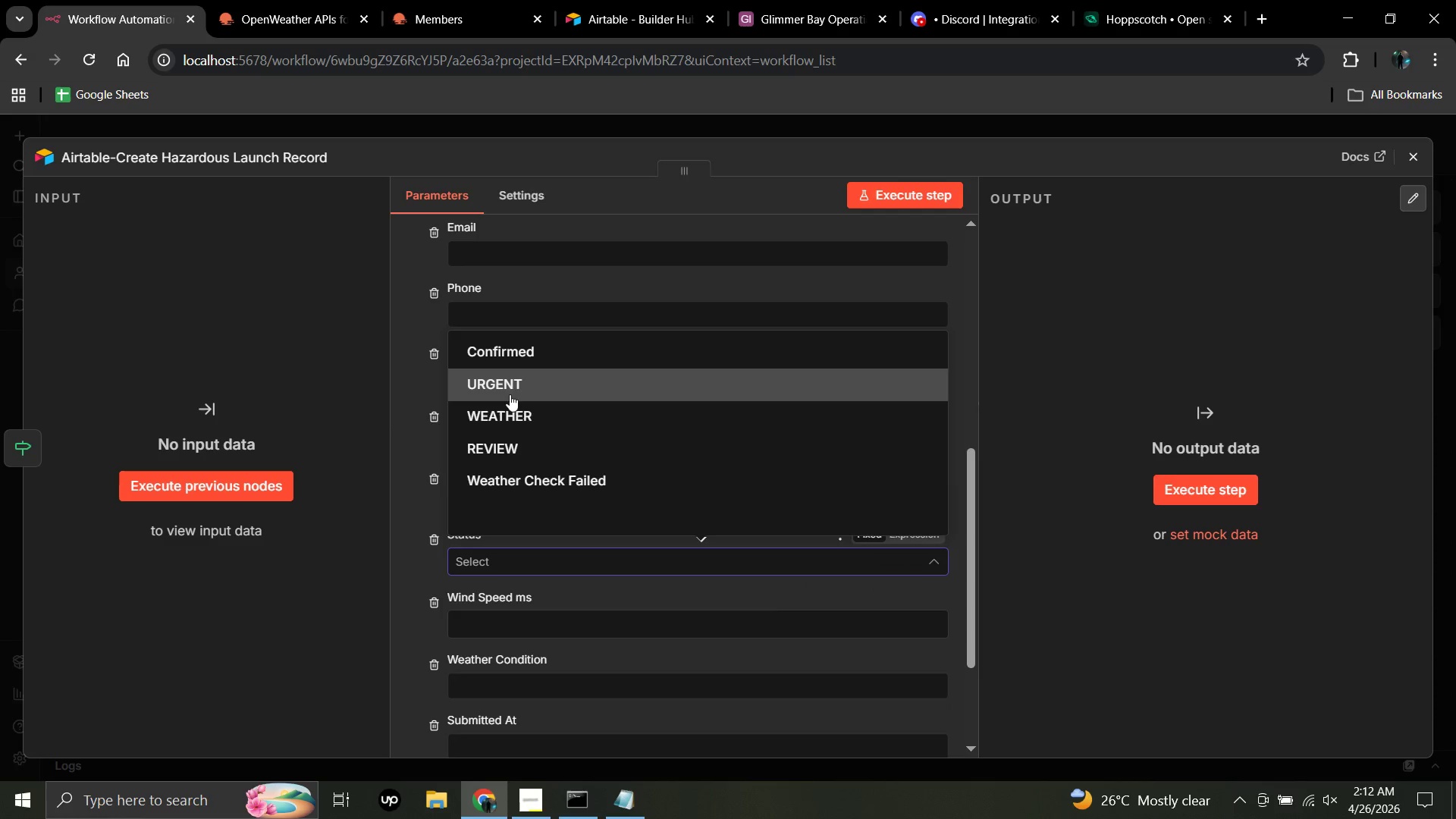 
wait(11.33)
 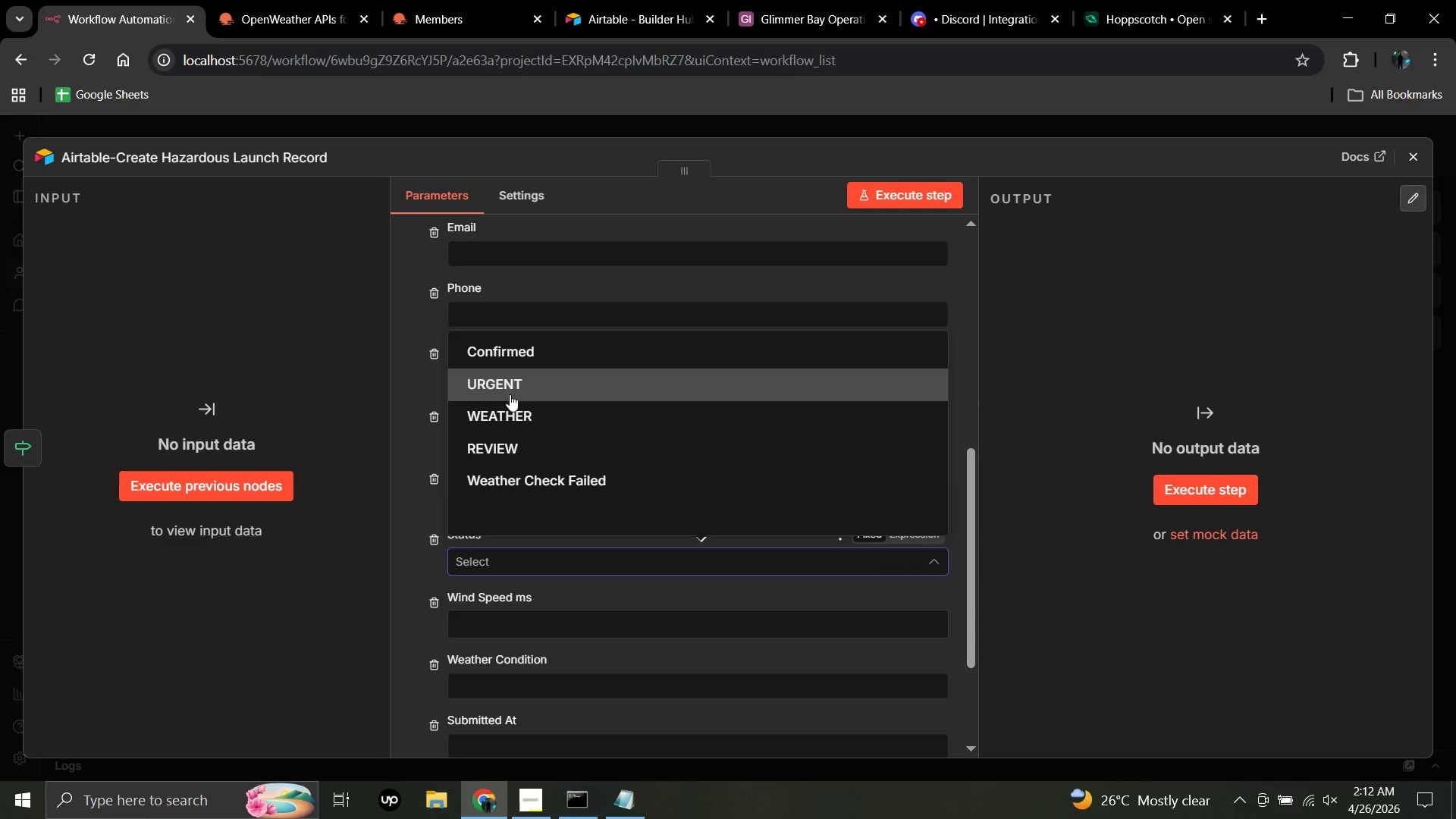 
left_click([504, 387])
 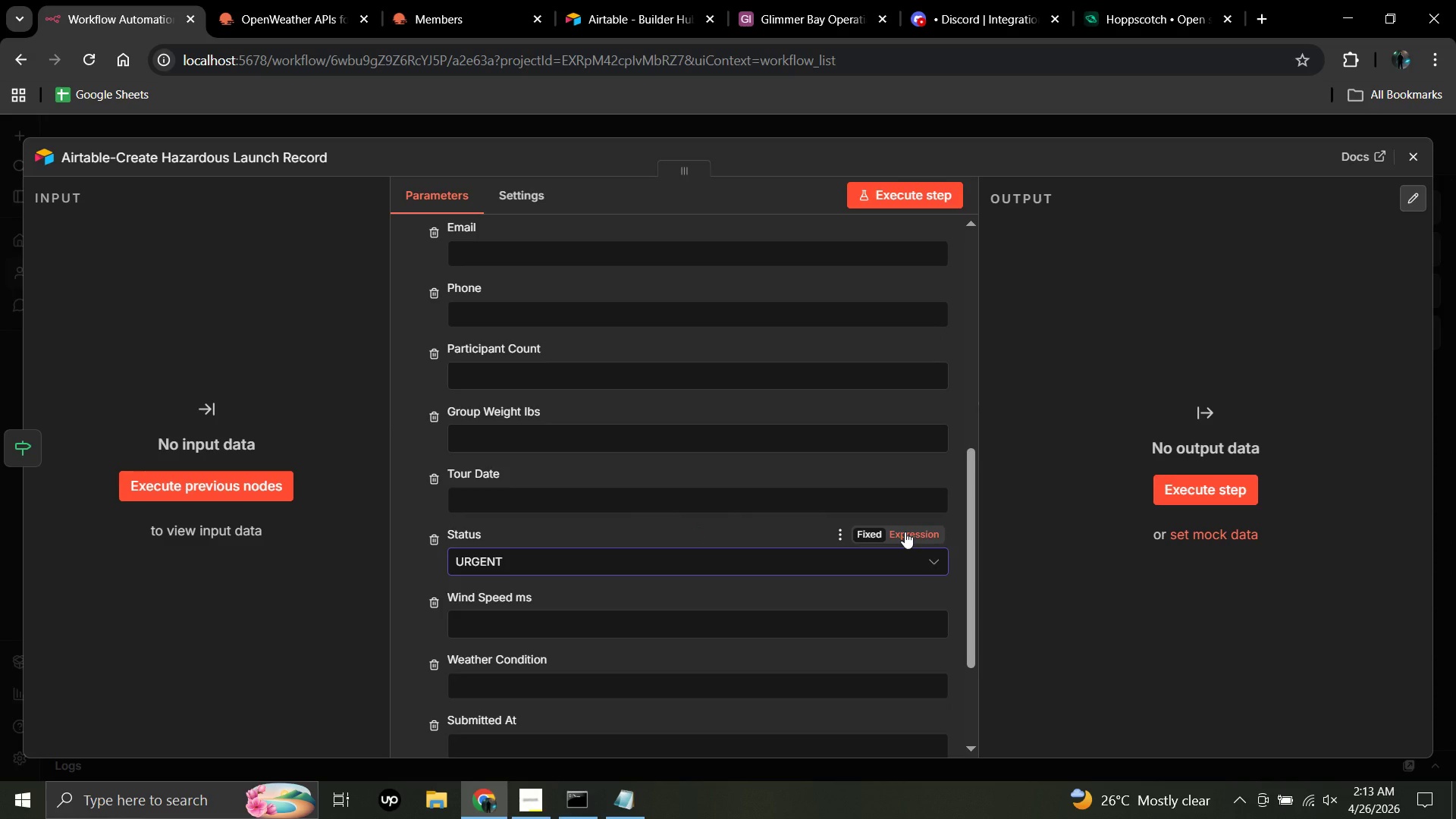 
left_click([905, 532])
 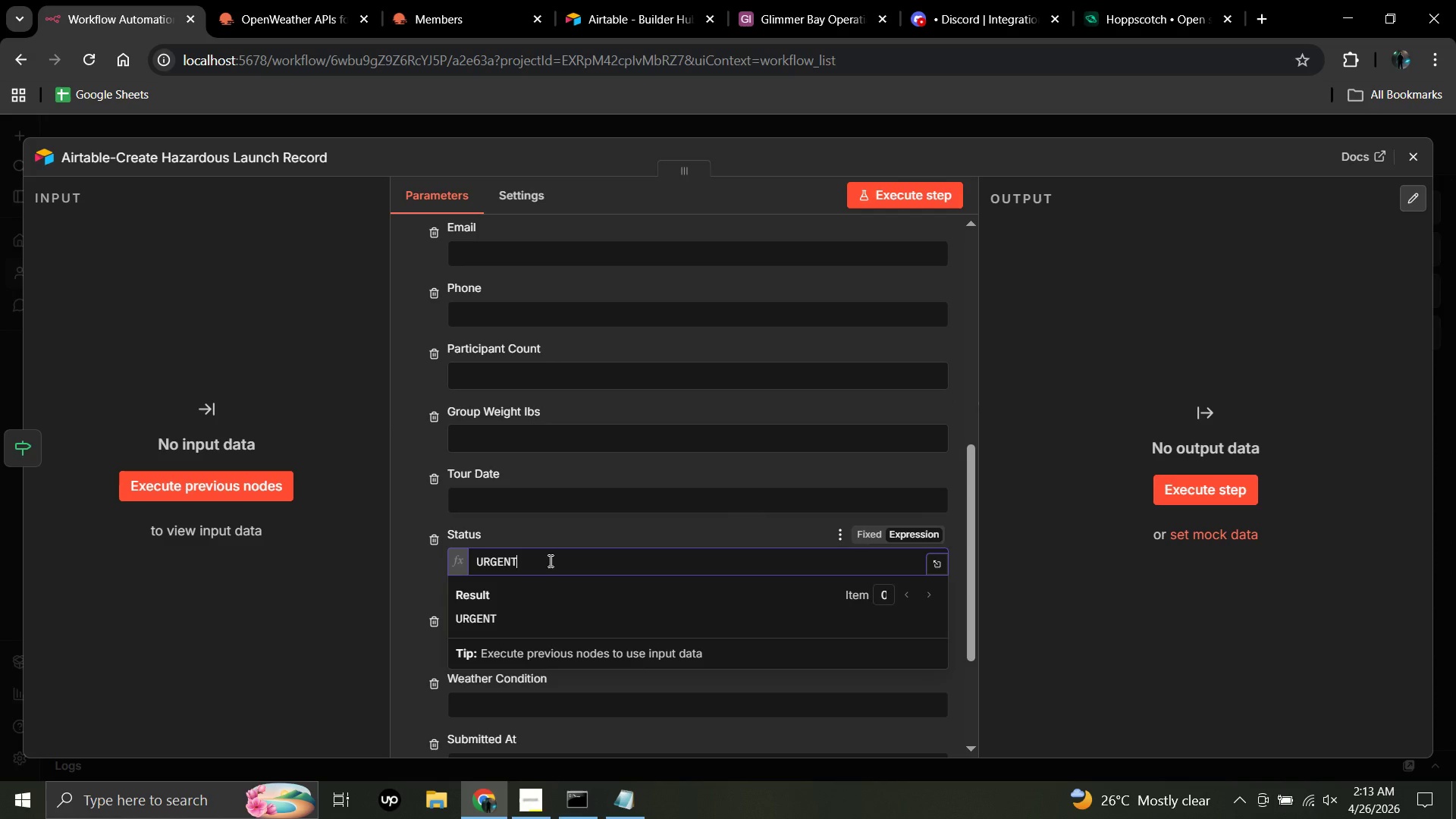 
wait(6.42)
 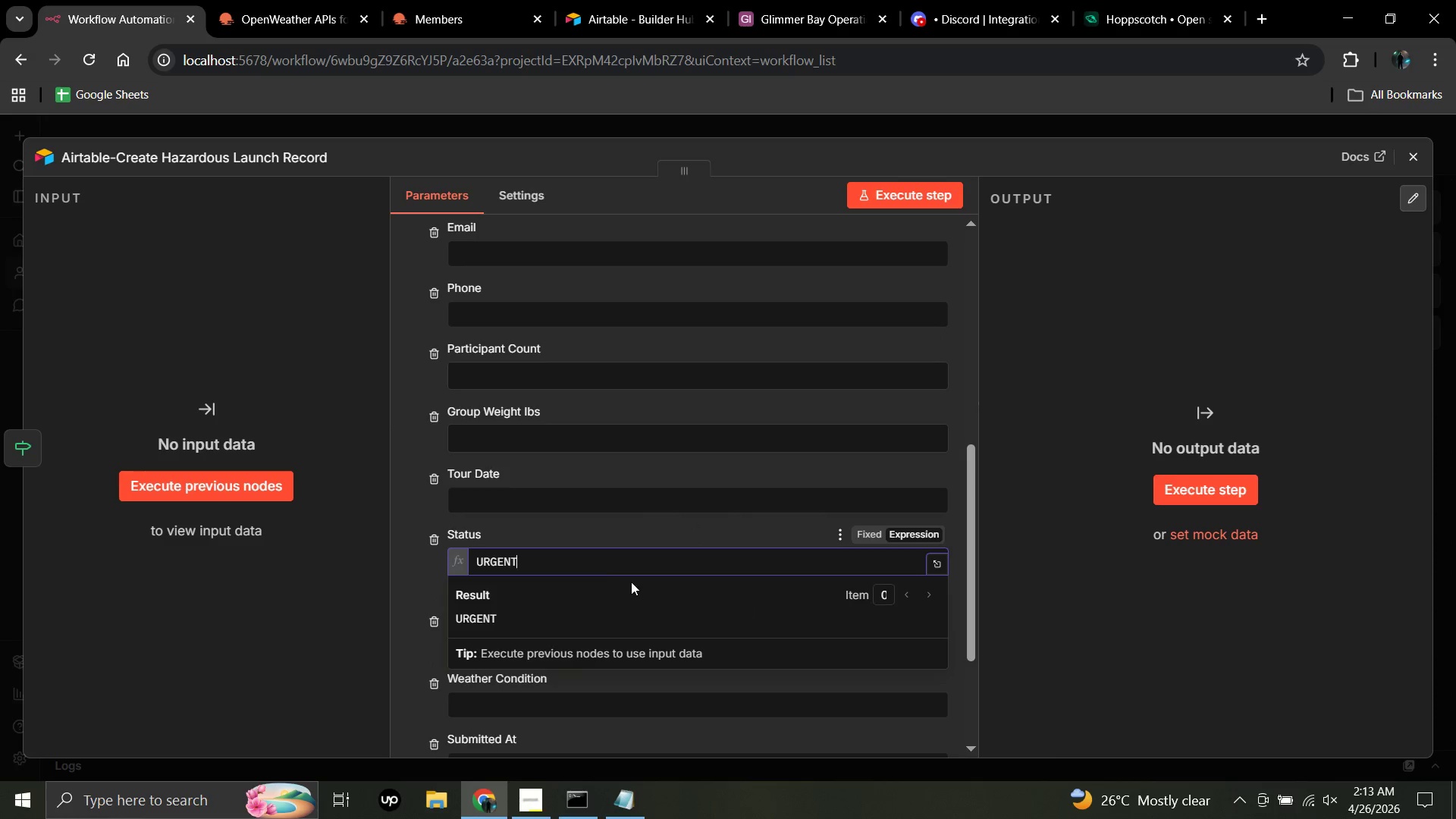 
type(:weather review)
 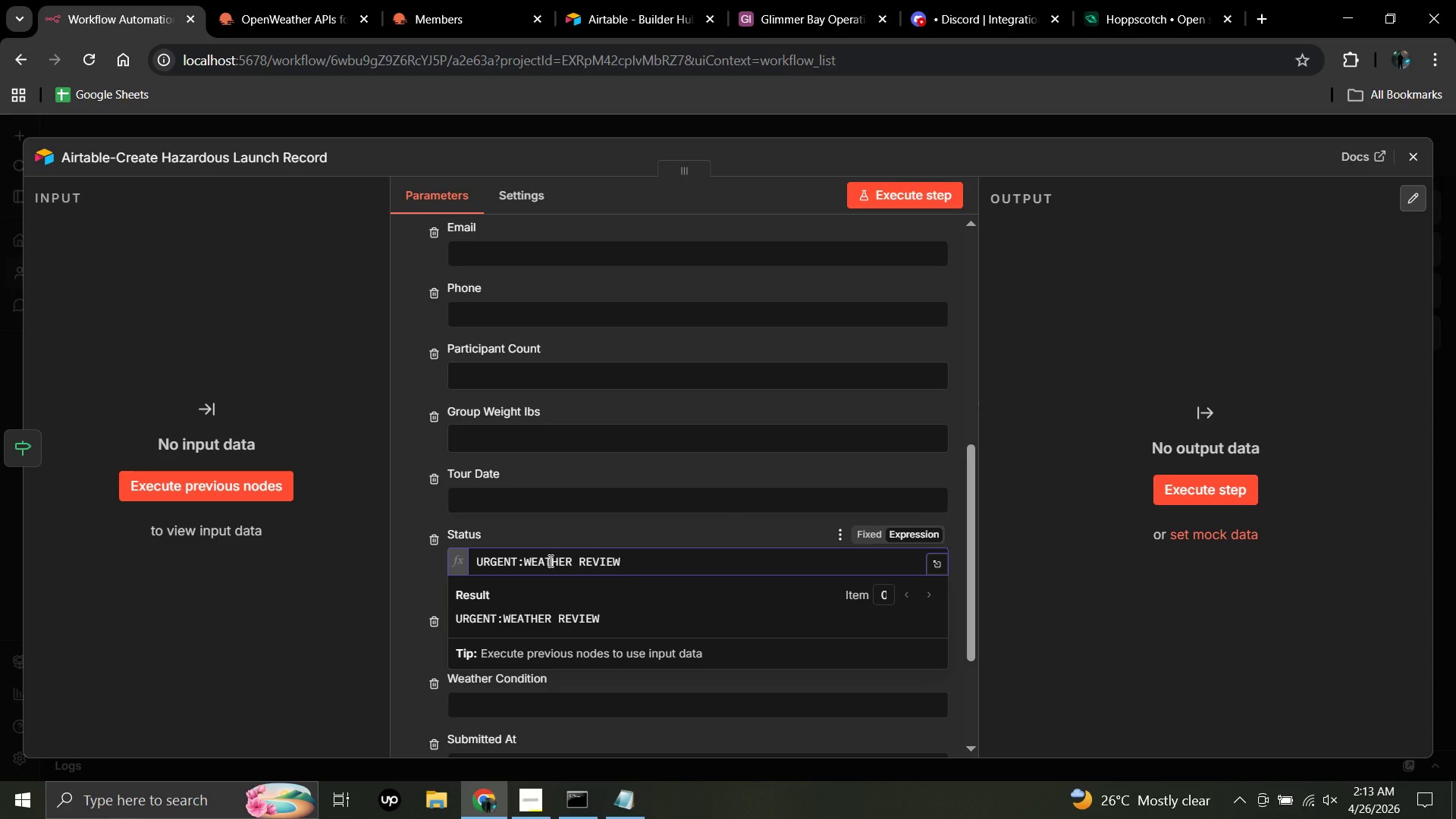 
key(Enter)
 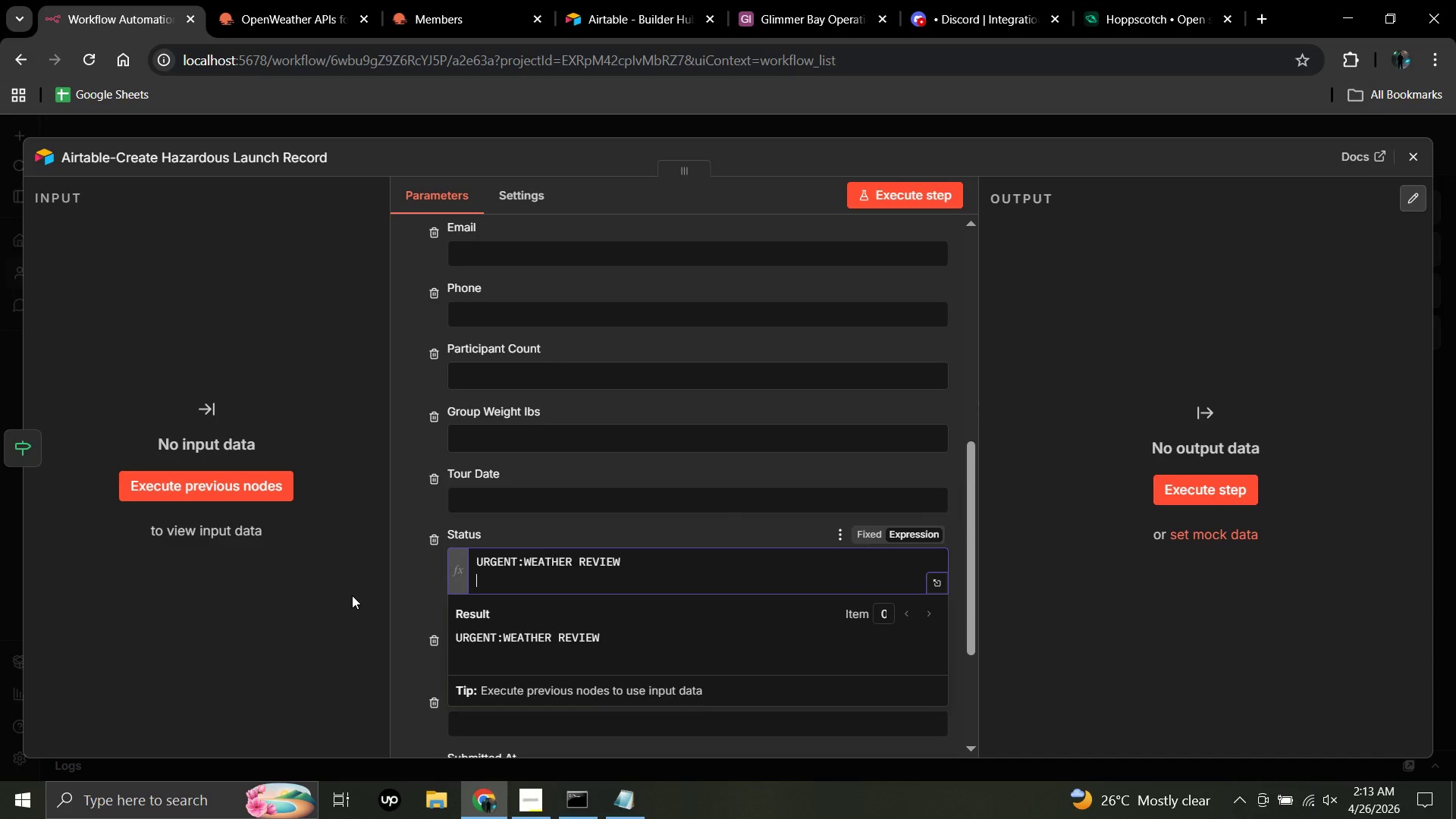 
key(Backspace)
 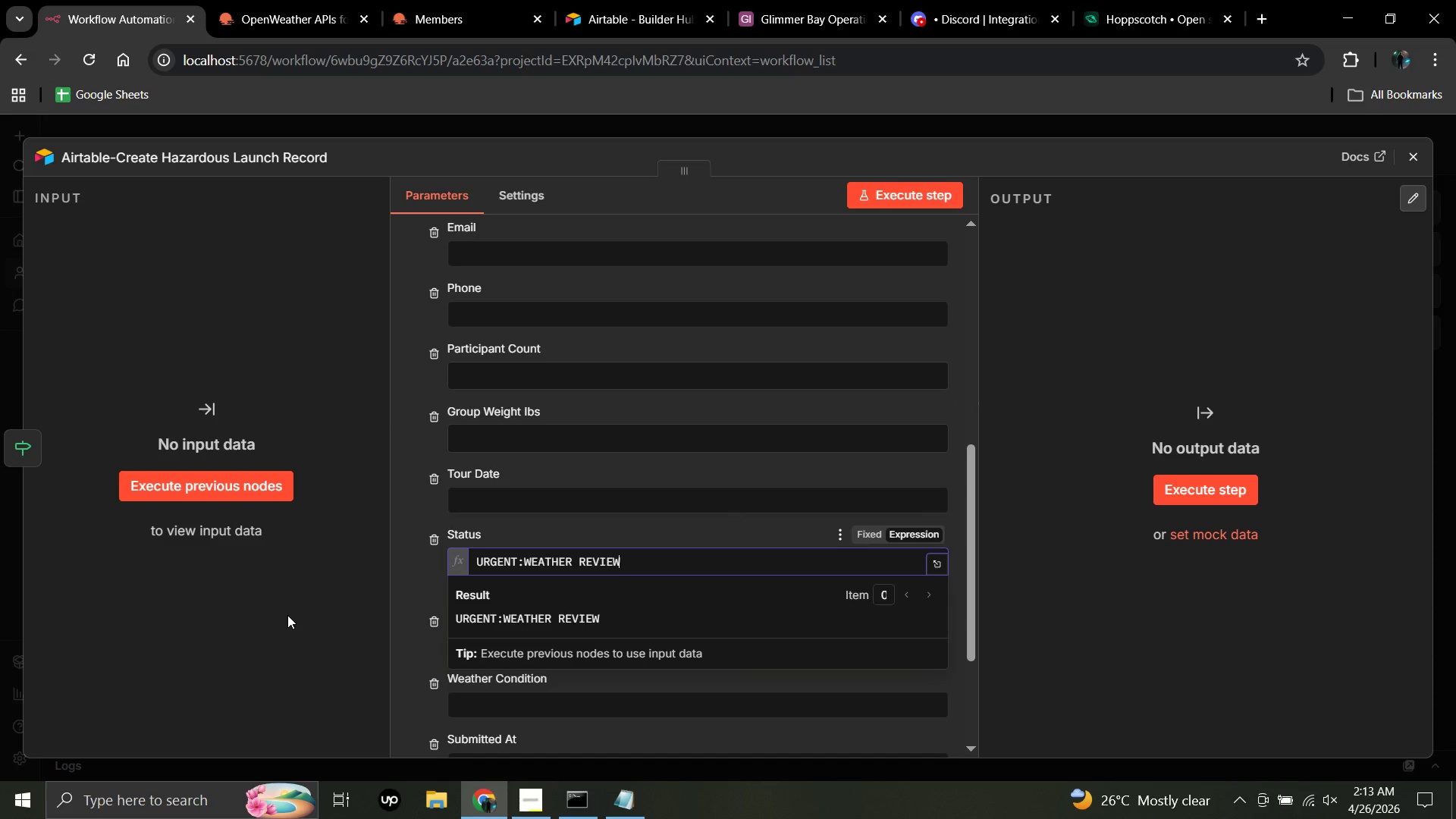 
left_click([287, 615])
 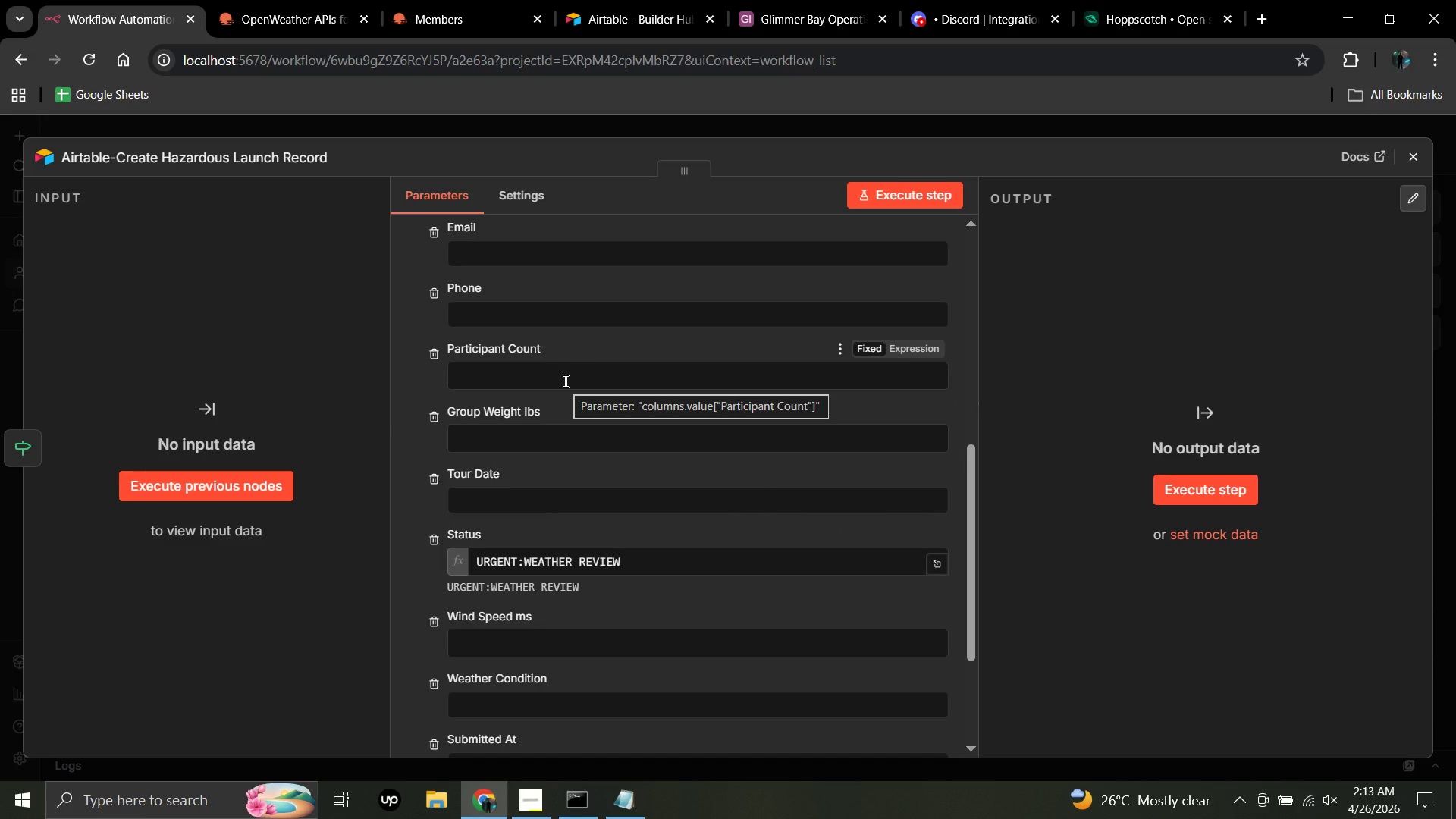 
wait(5.72)
 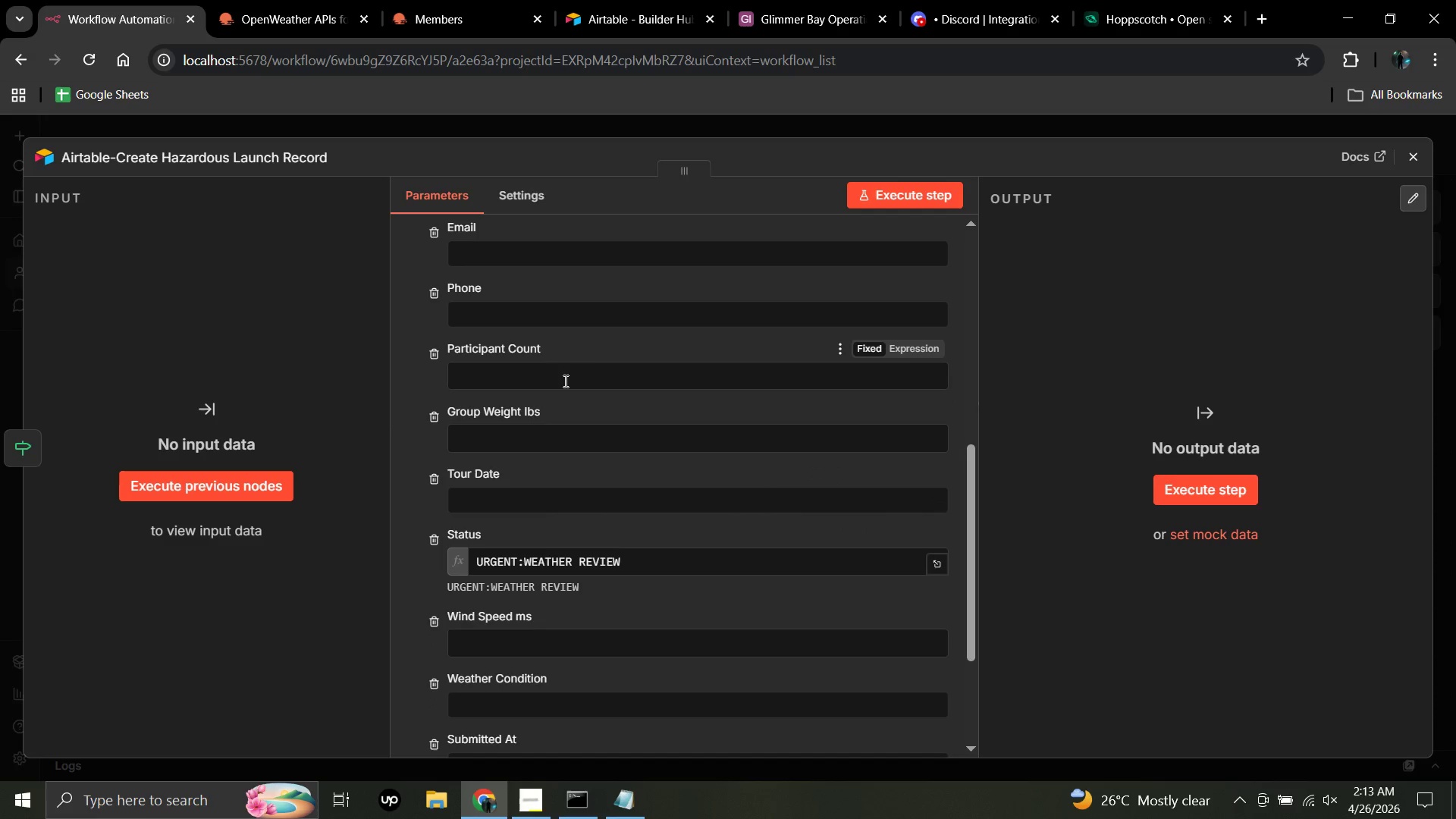 
scroll: coordinate [564, 375], scroll_direction: down, amount: 3.0
 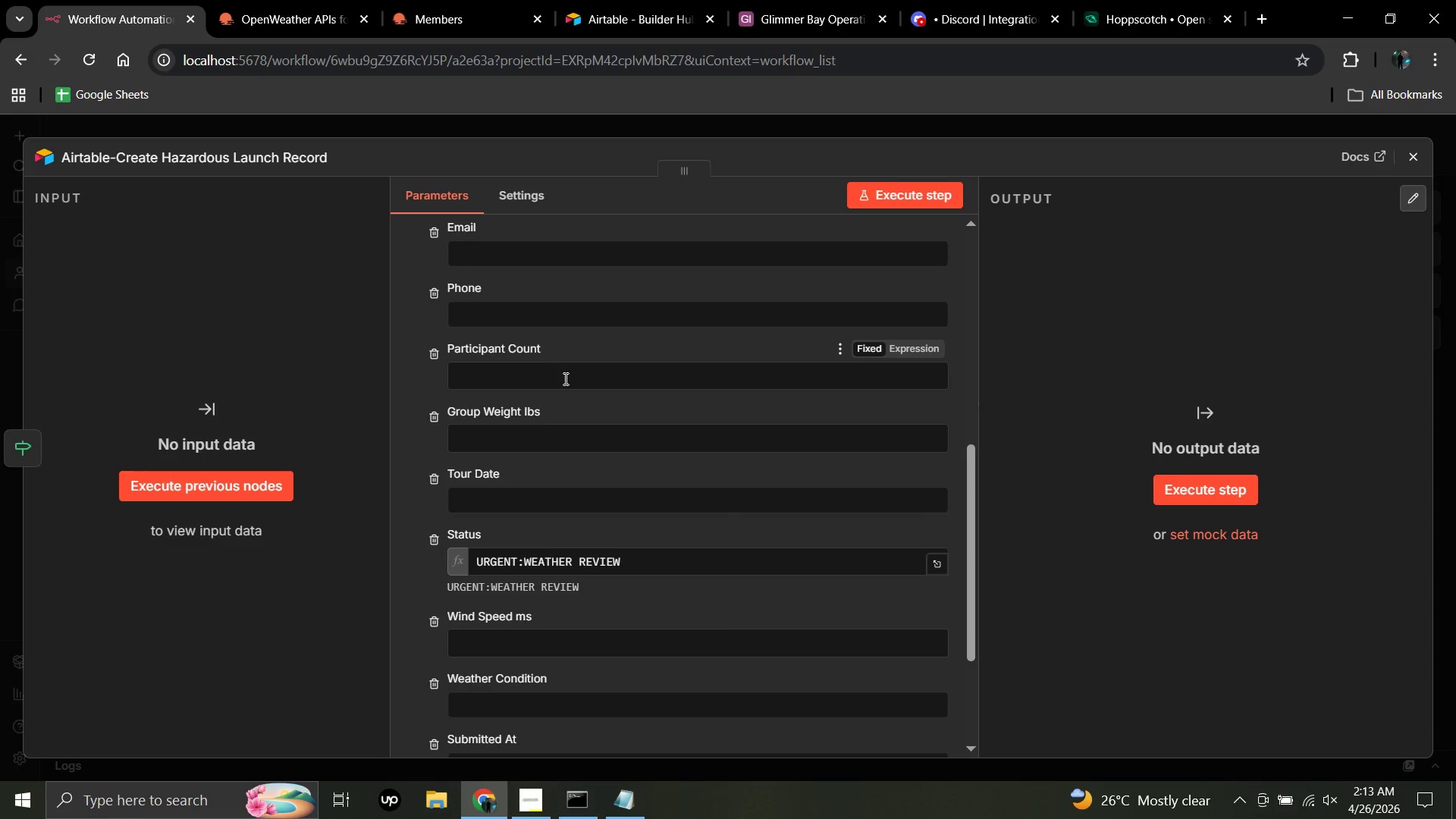 
scroll: coordinate [563, 378], scroll_direction: up, amount: 9.0
 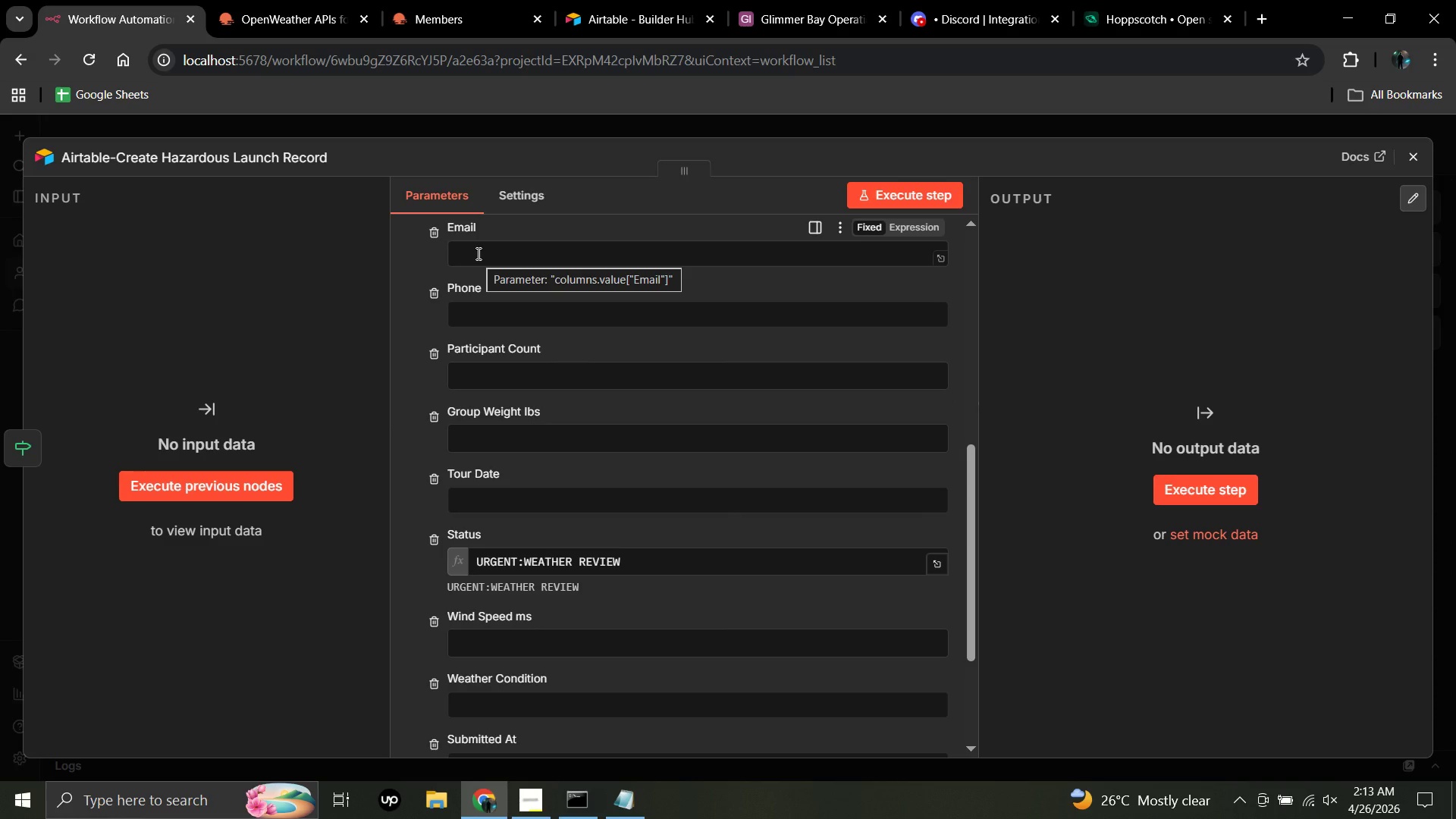 
wait(15.97)
 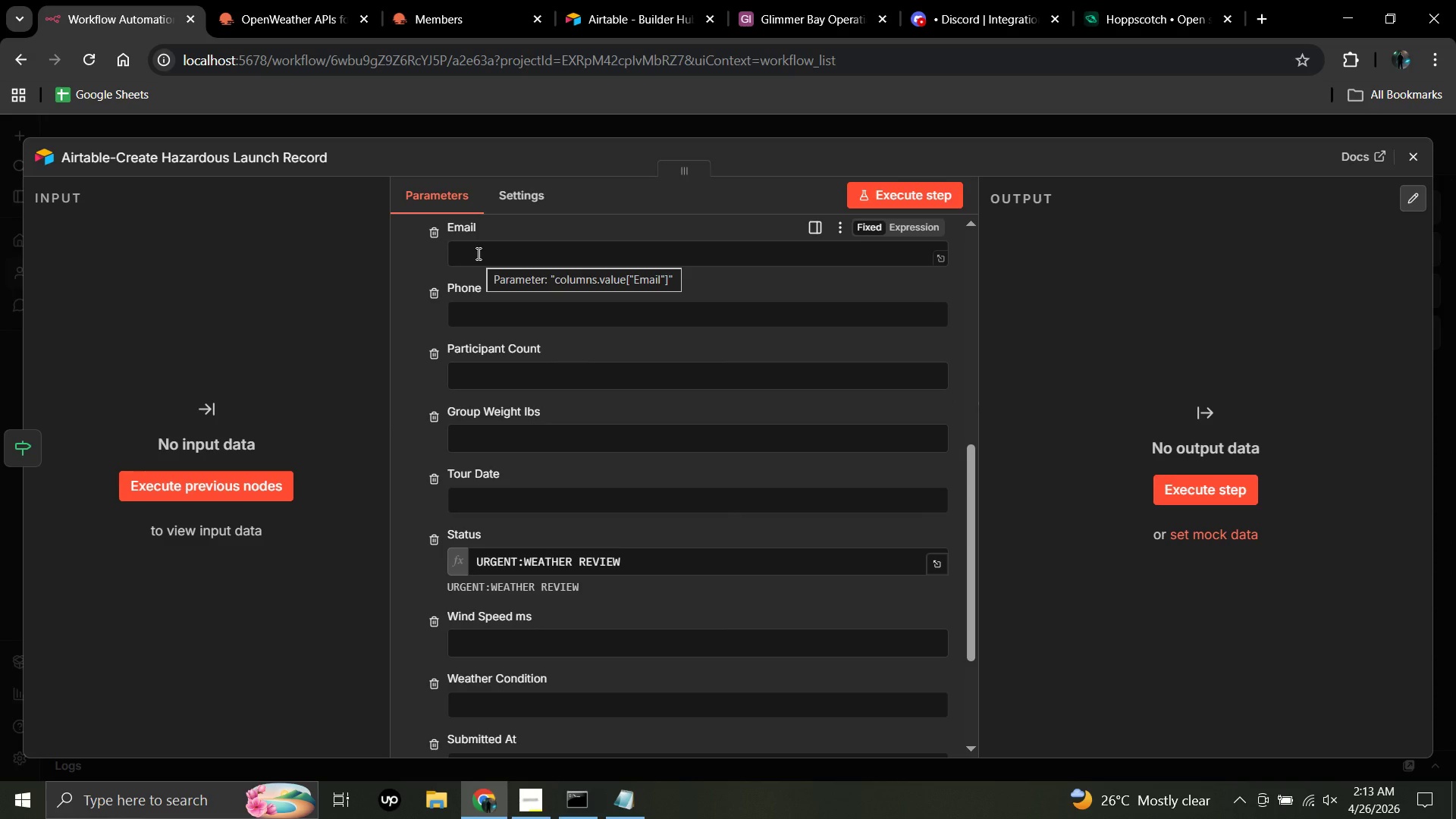 
scroll: coordinate [566, 344], scroll_direction: up, amount: 6.0
 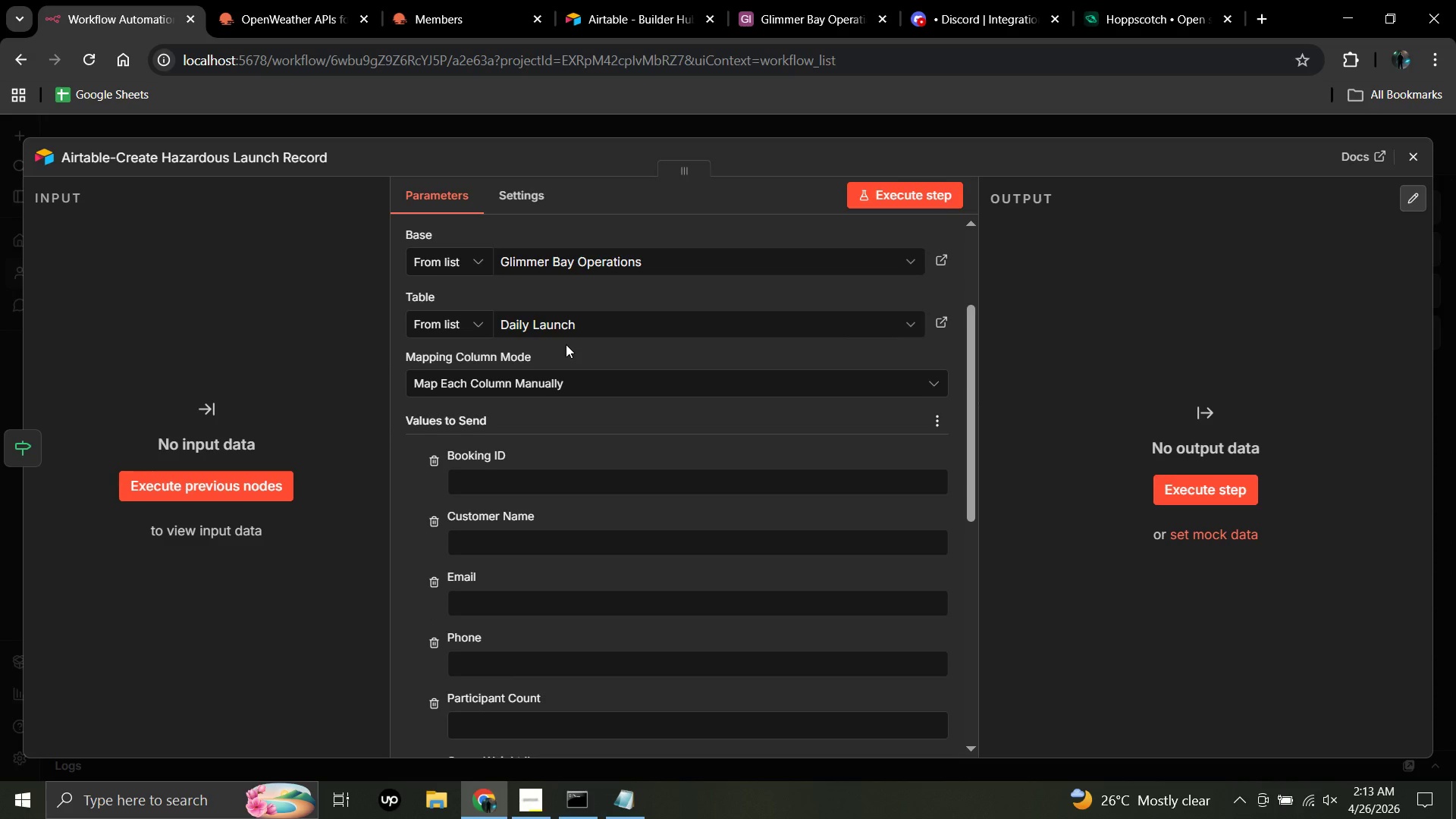 
scroll: coordinate [566, 344], scroll_direction: down, amount: 2.0
 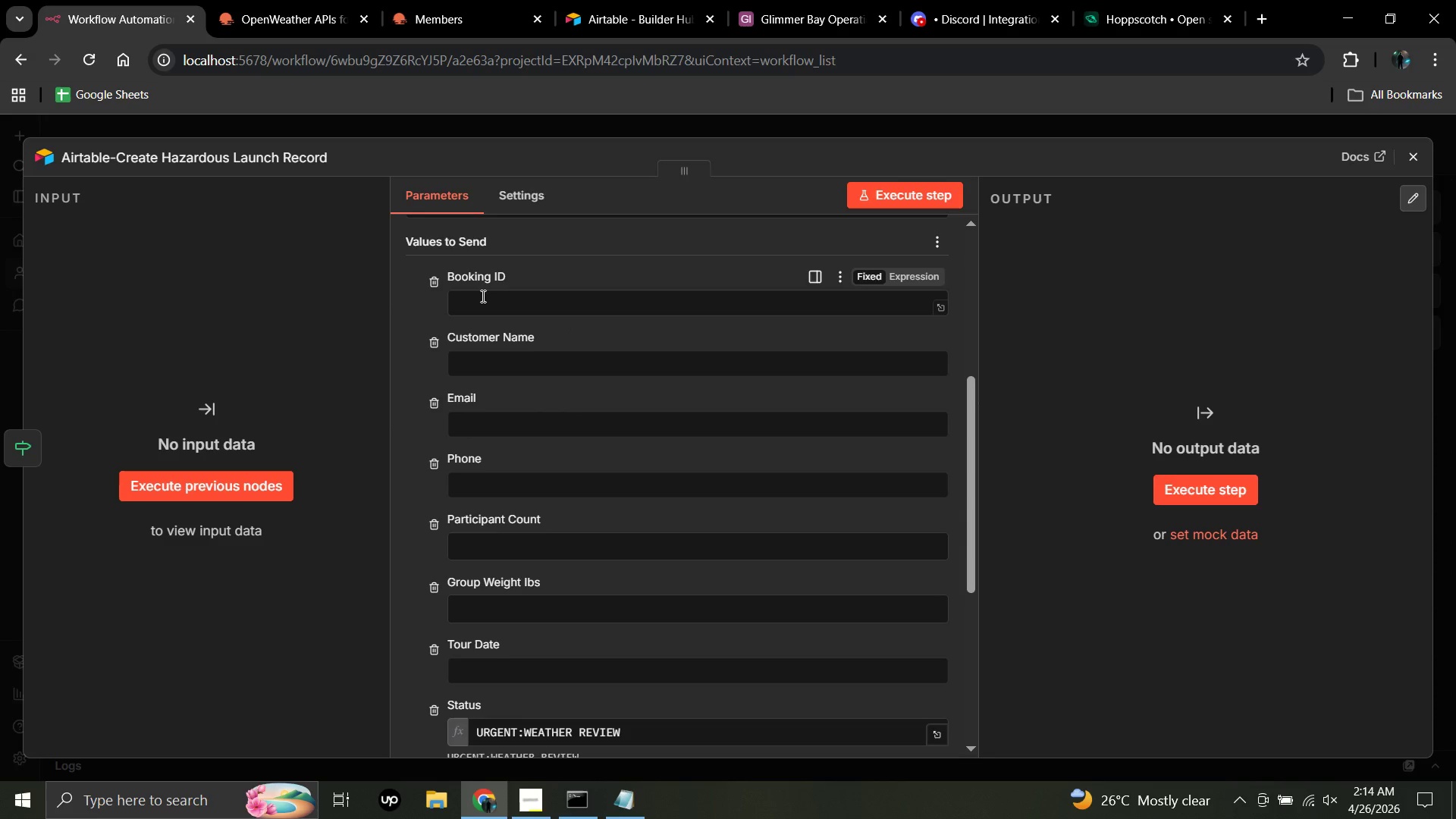 
left_click([482, 296])
 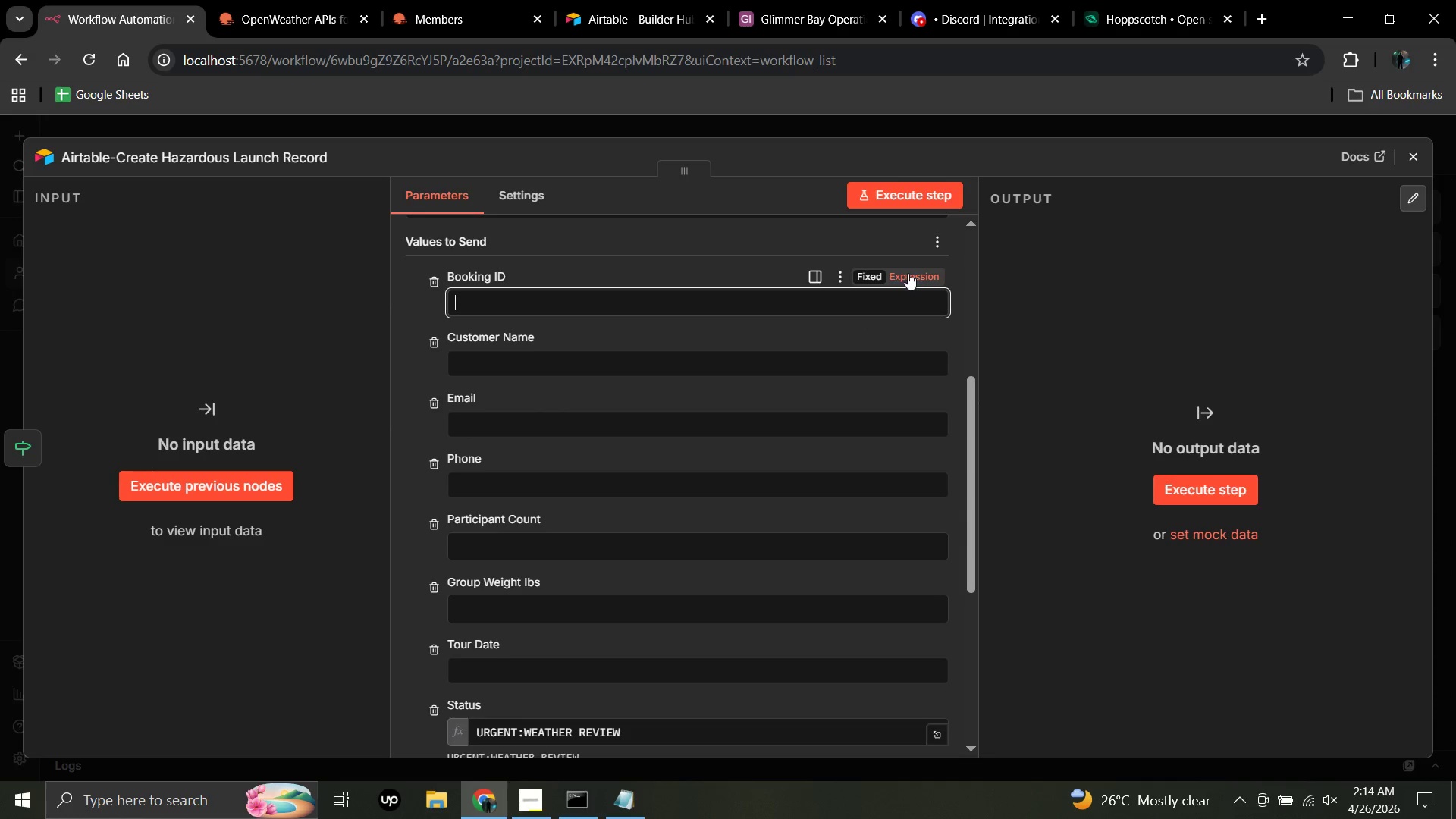 
left_click([908, 272])
 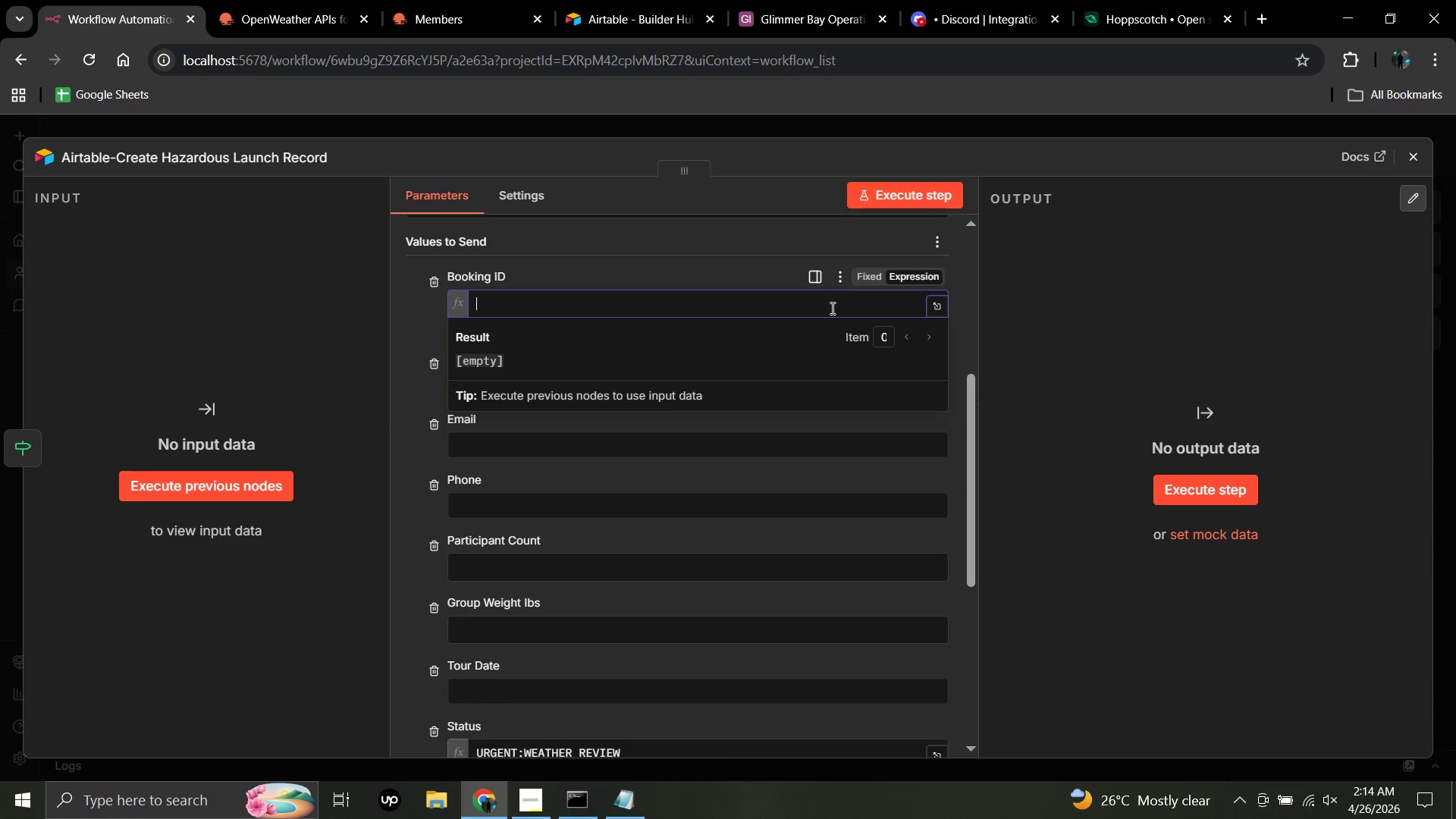 
key(Shift+BracketLeft)
 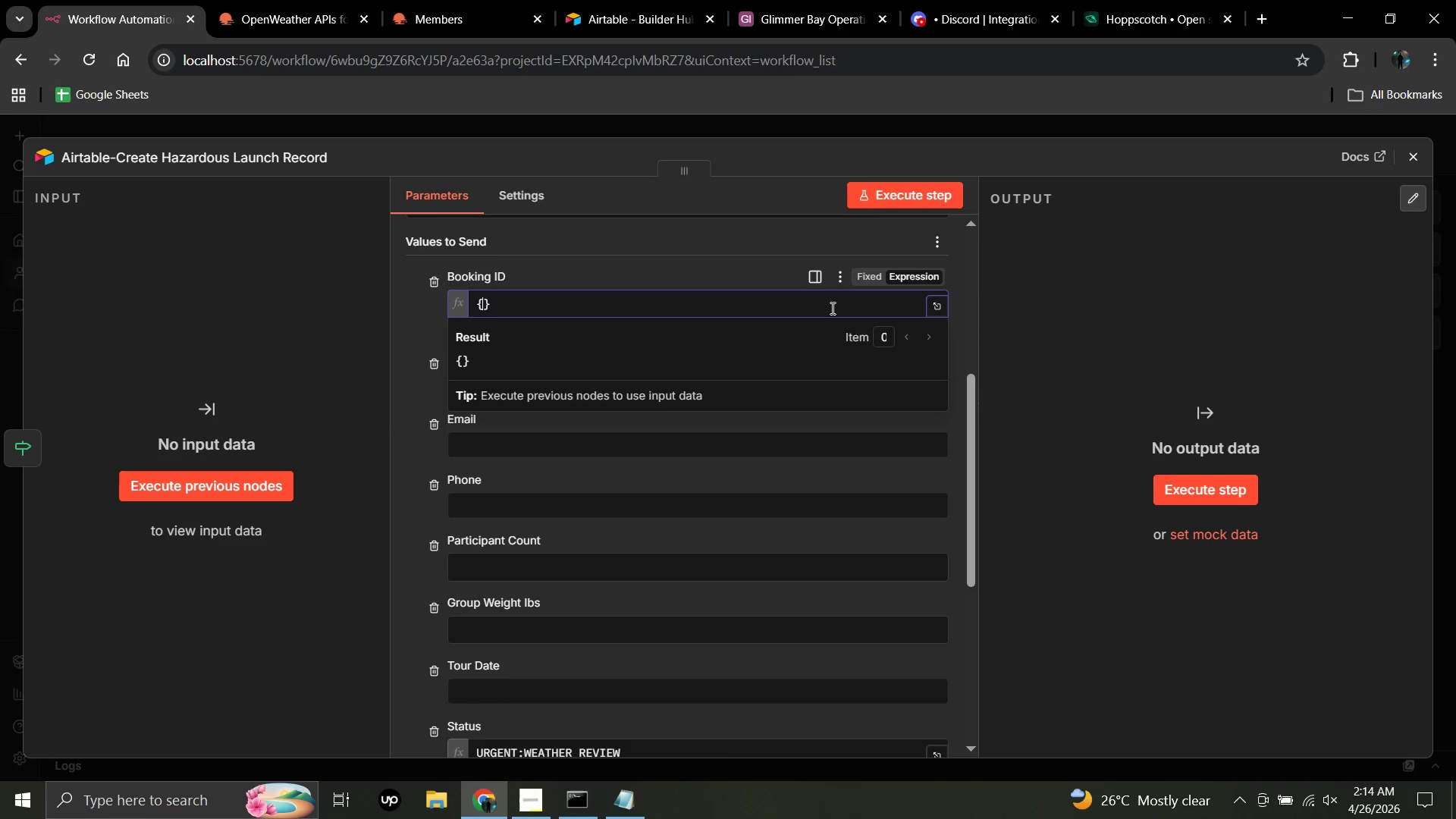 
key(Shift+ShiftRight)
 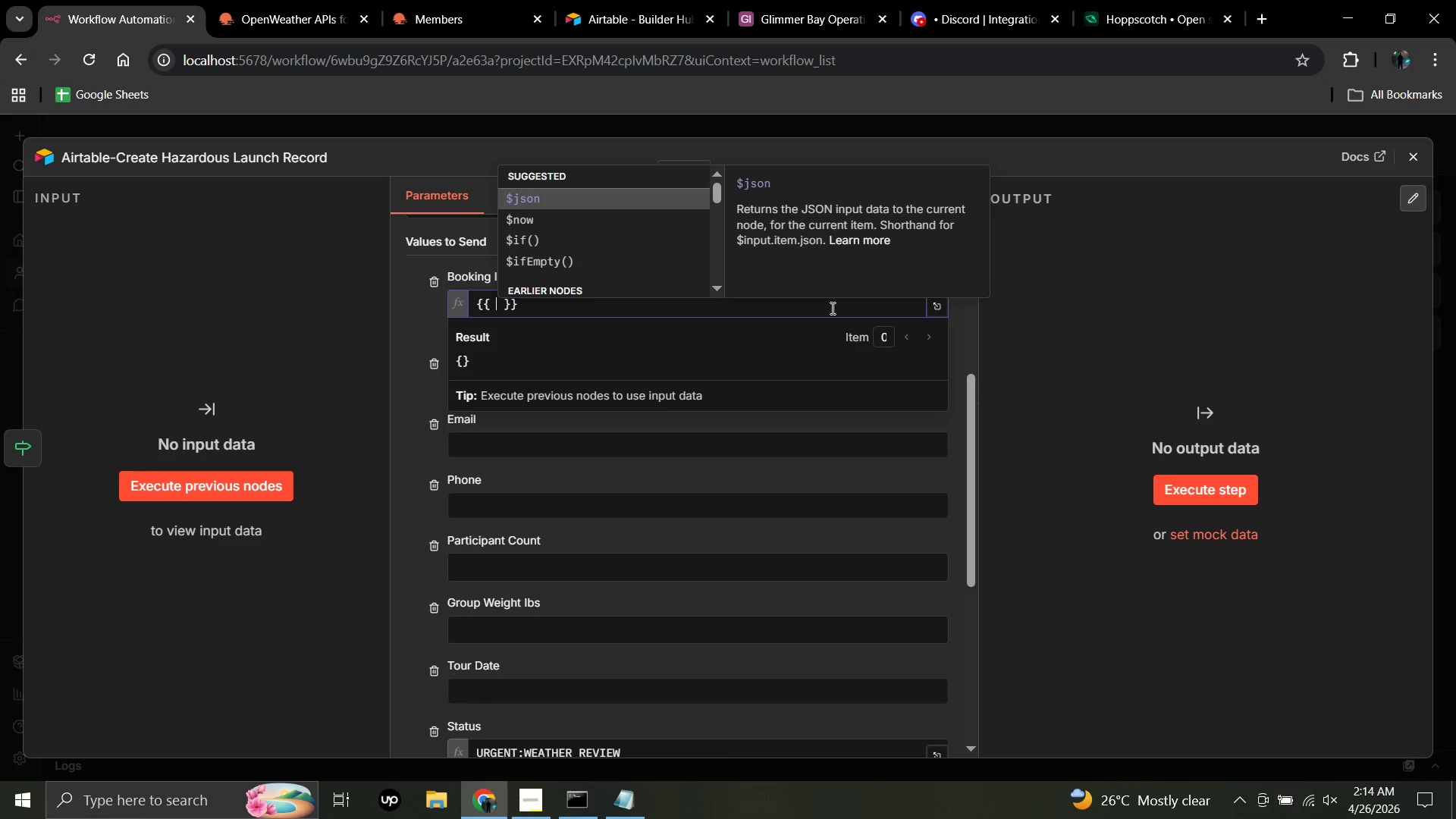 
key(Shift+BracketLeft)
 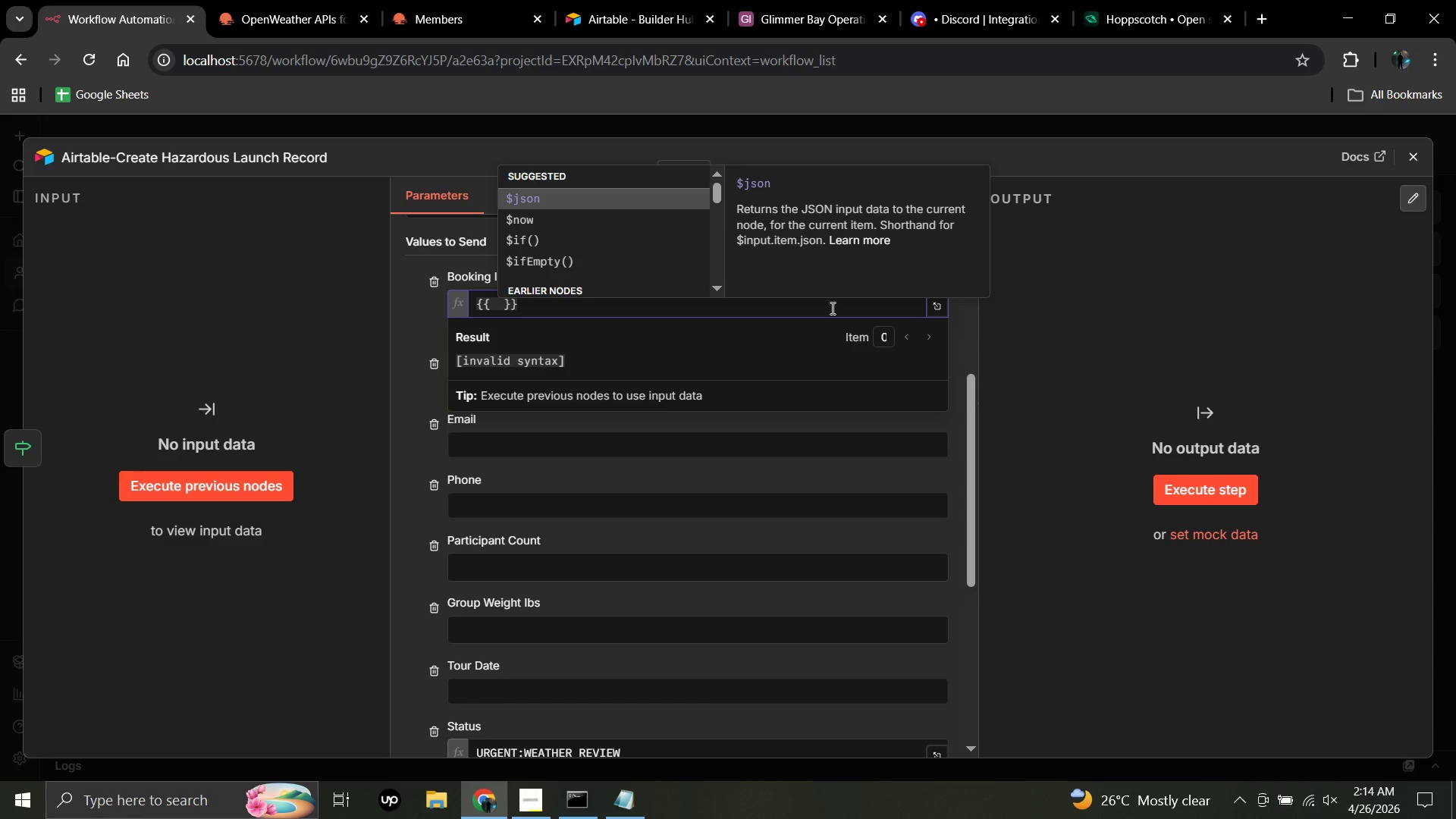 
key(Shift+4)
 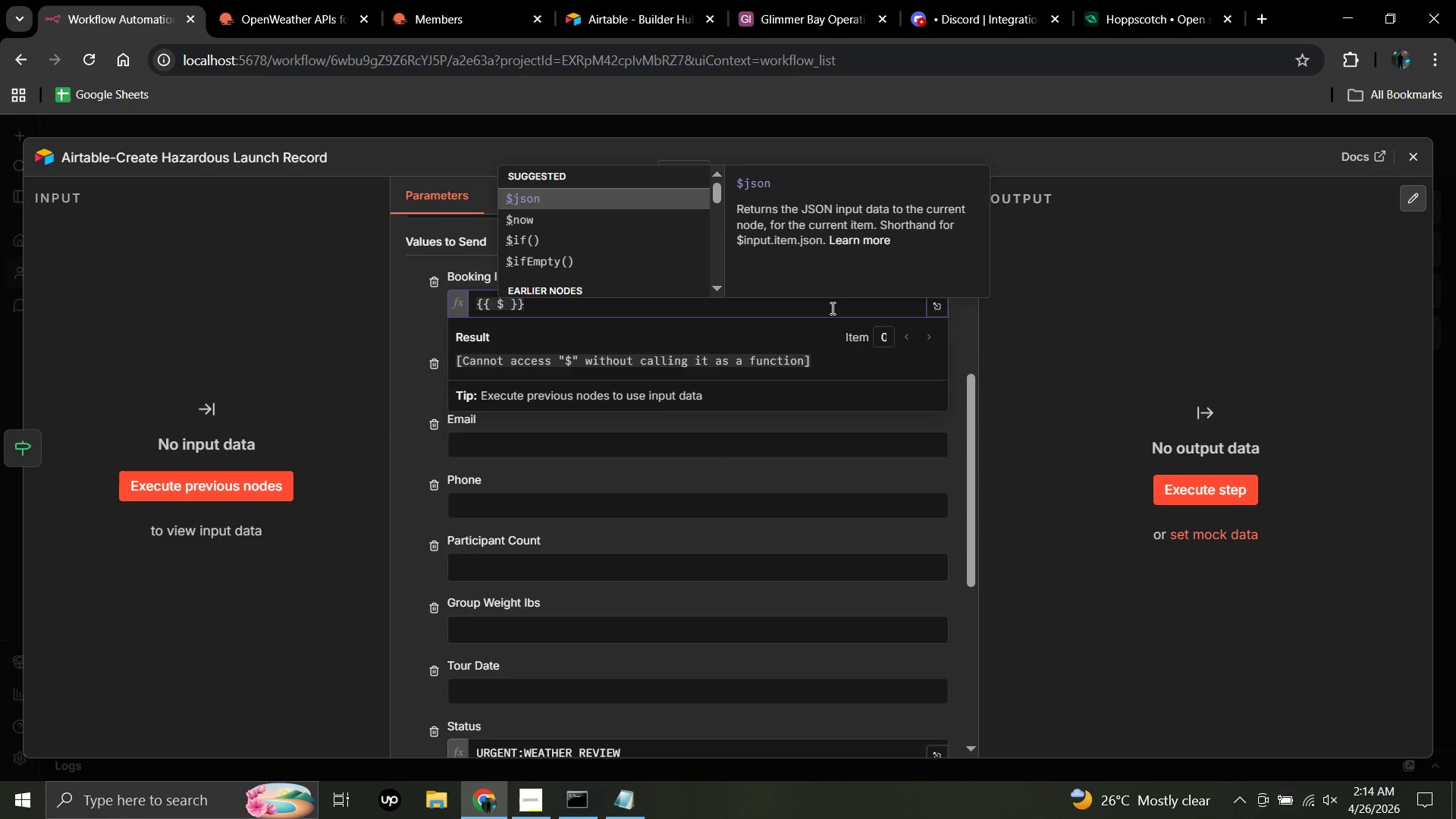 
key(Shift+9)
 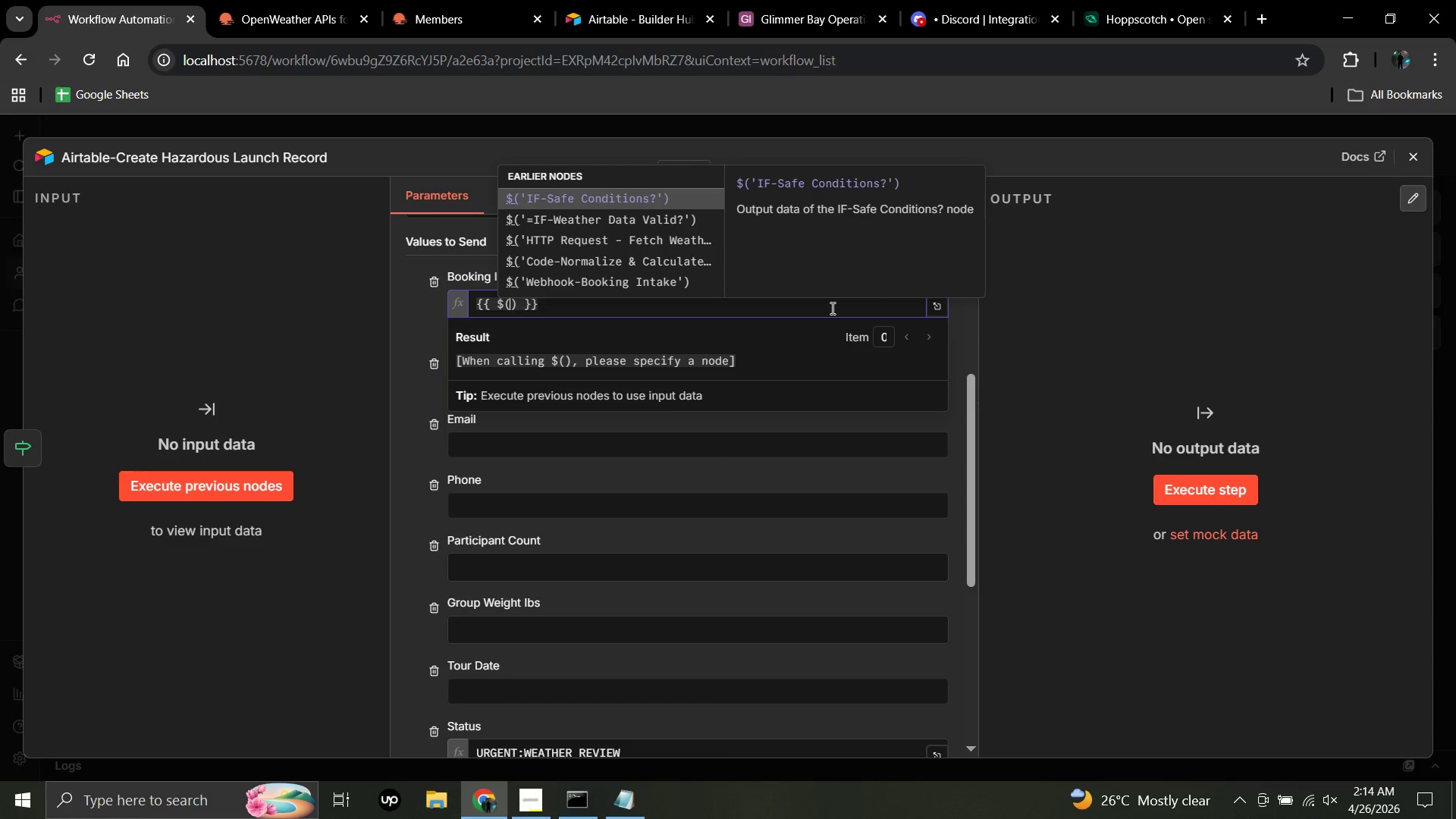 
key(Quote)
 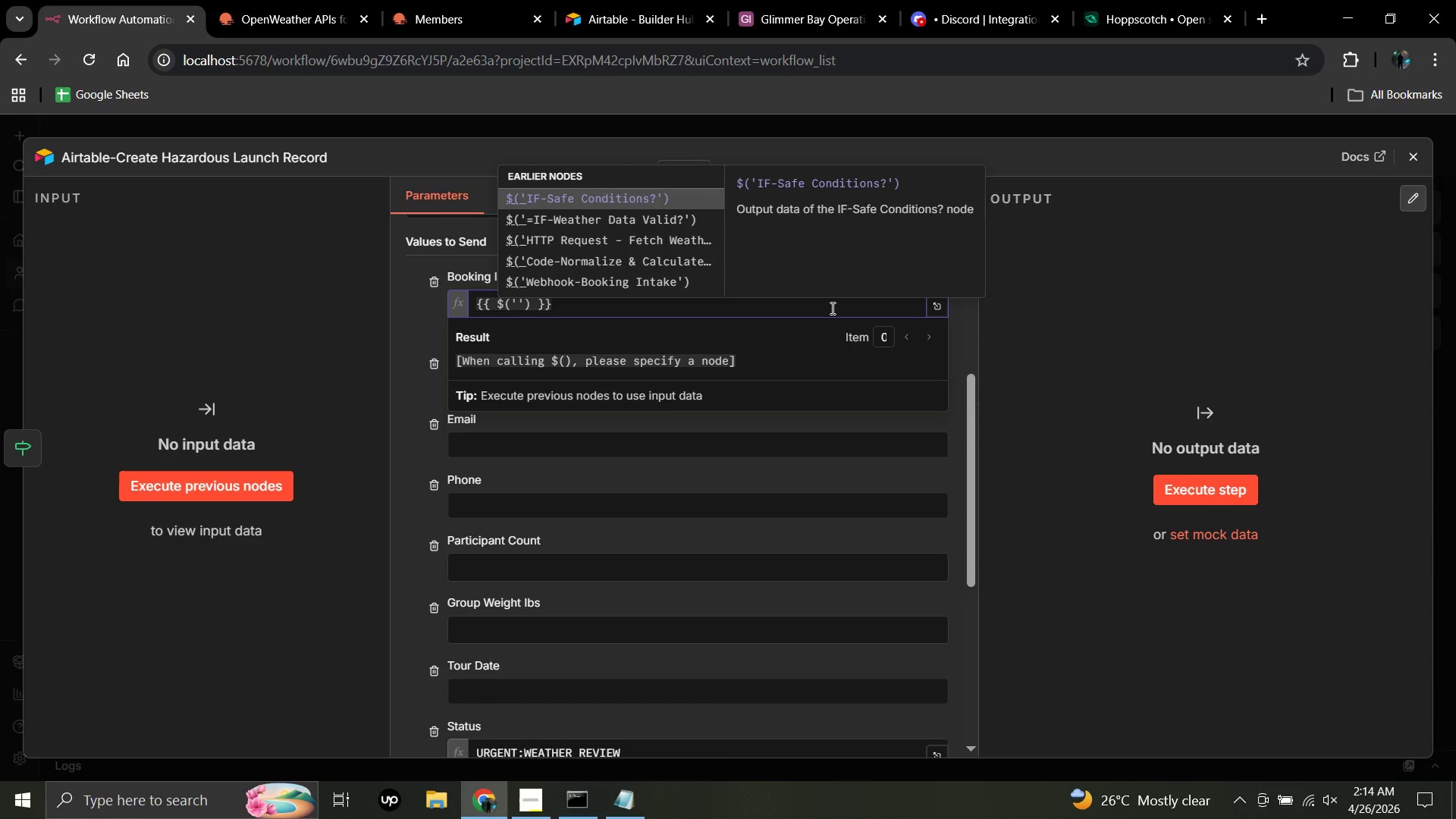 
key(Shift+C)
 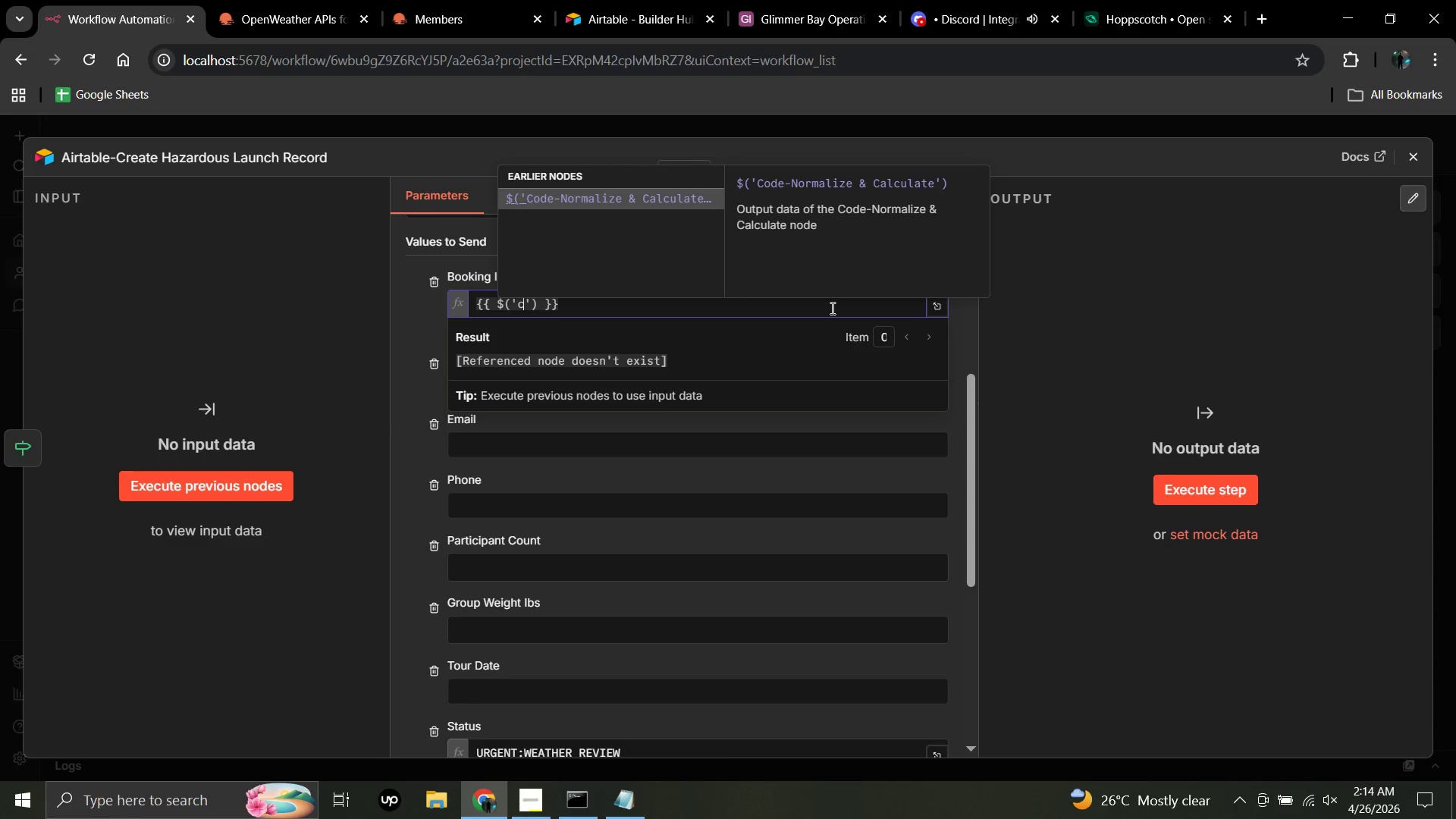 
key(Backspace)
 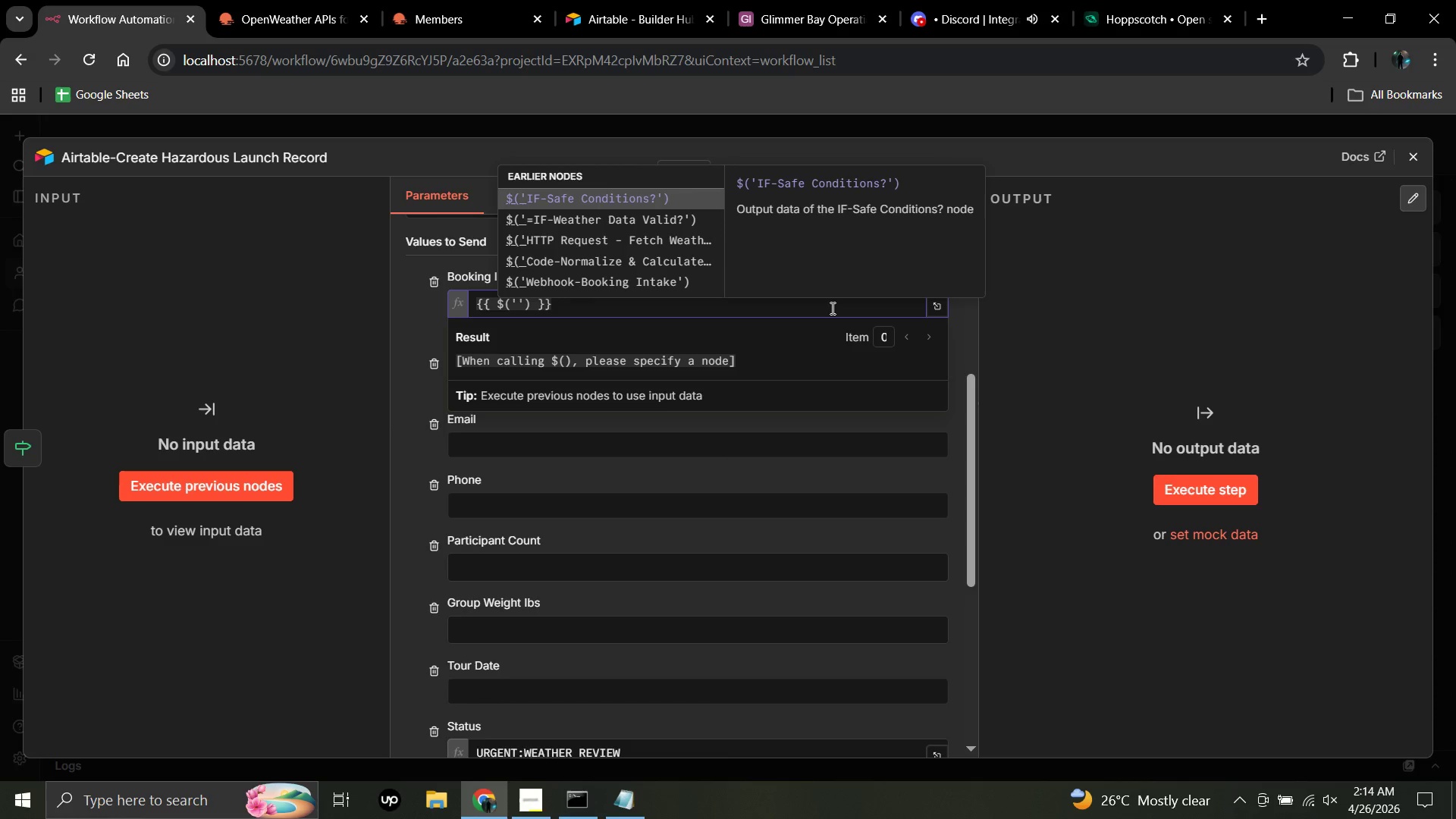 
key(Shift+C)
 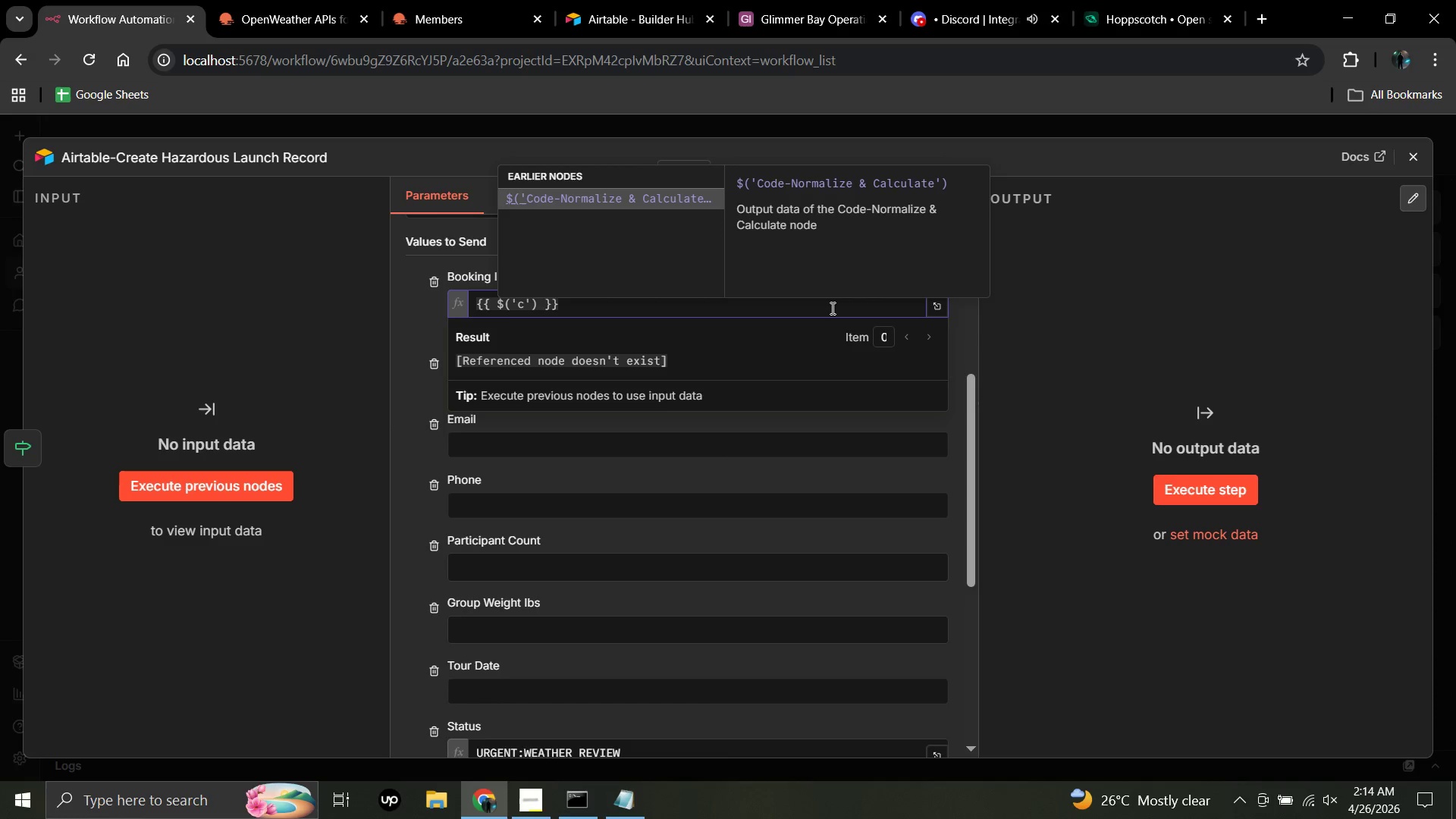 
key(Backspace)
 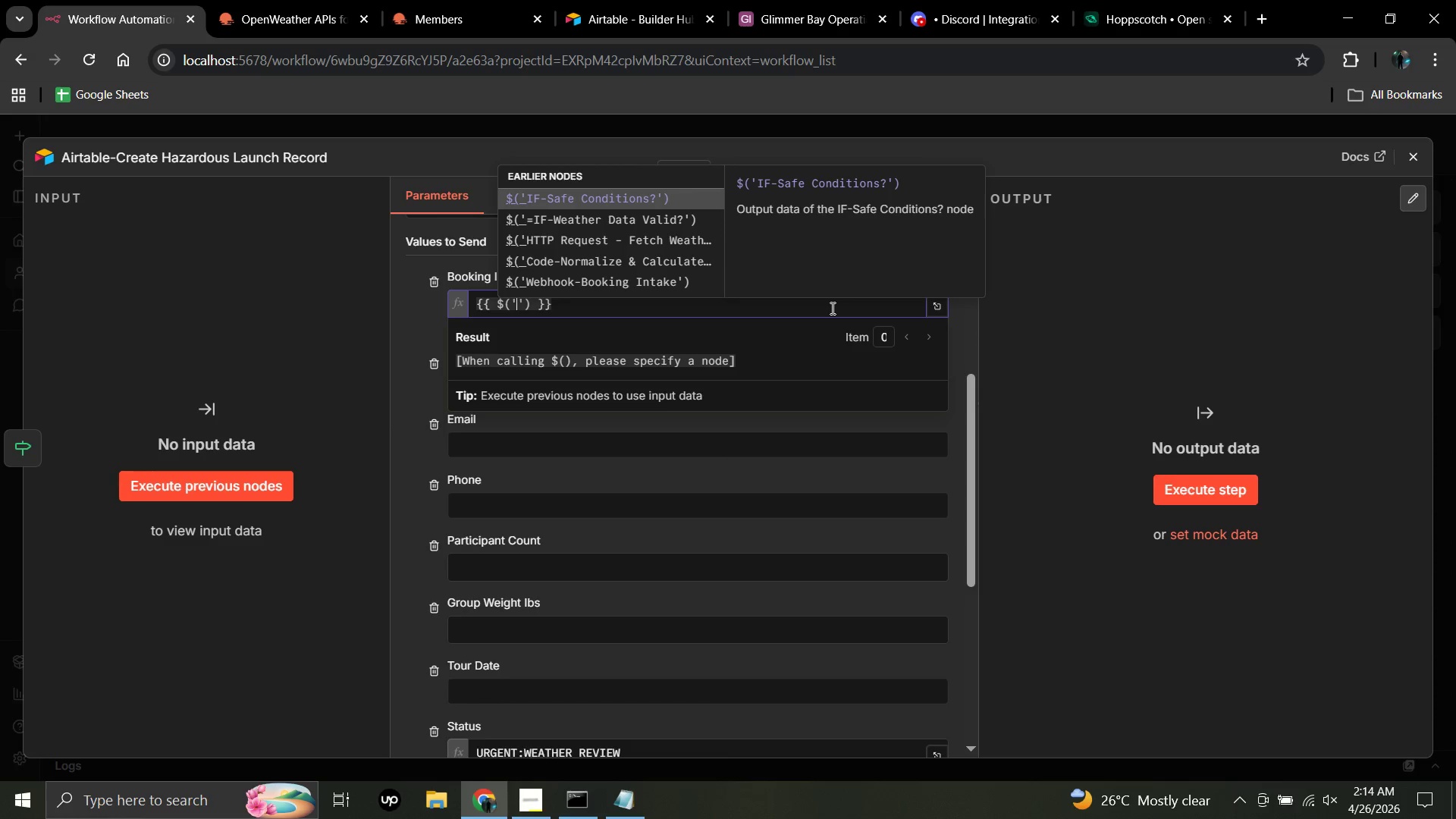 
key(Shift+C)
 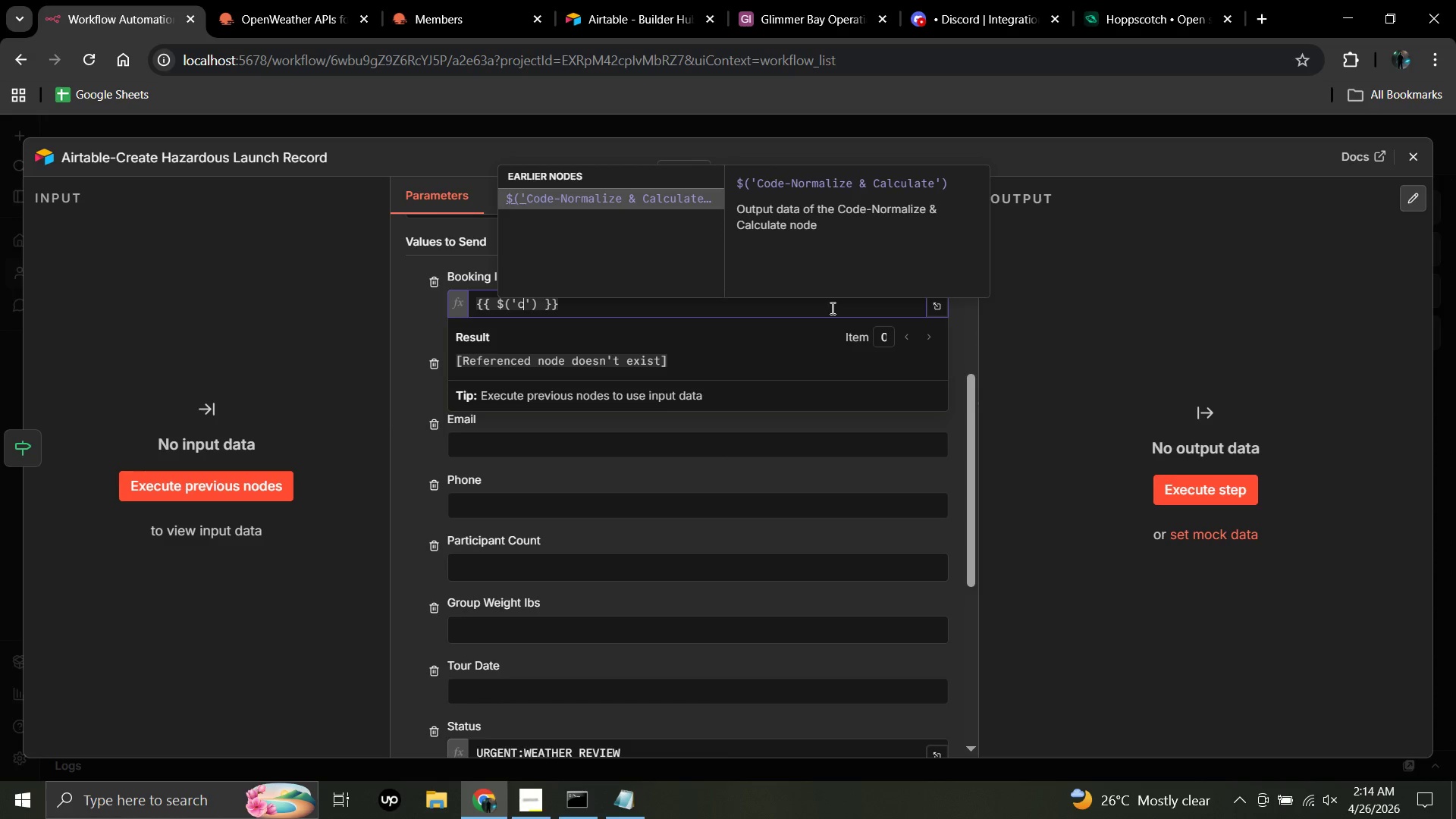 
key(Backspace)
 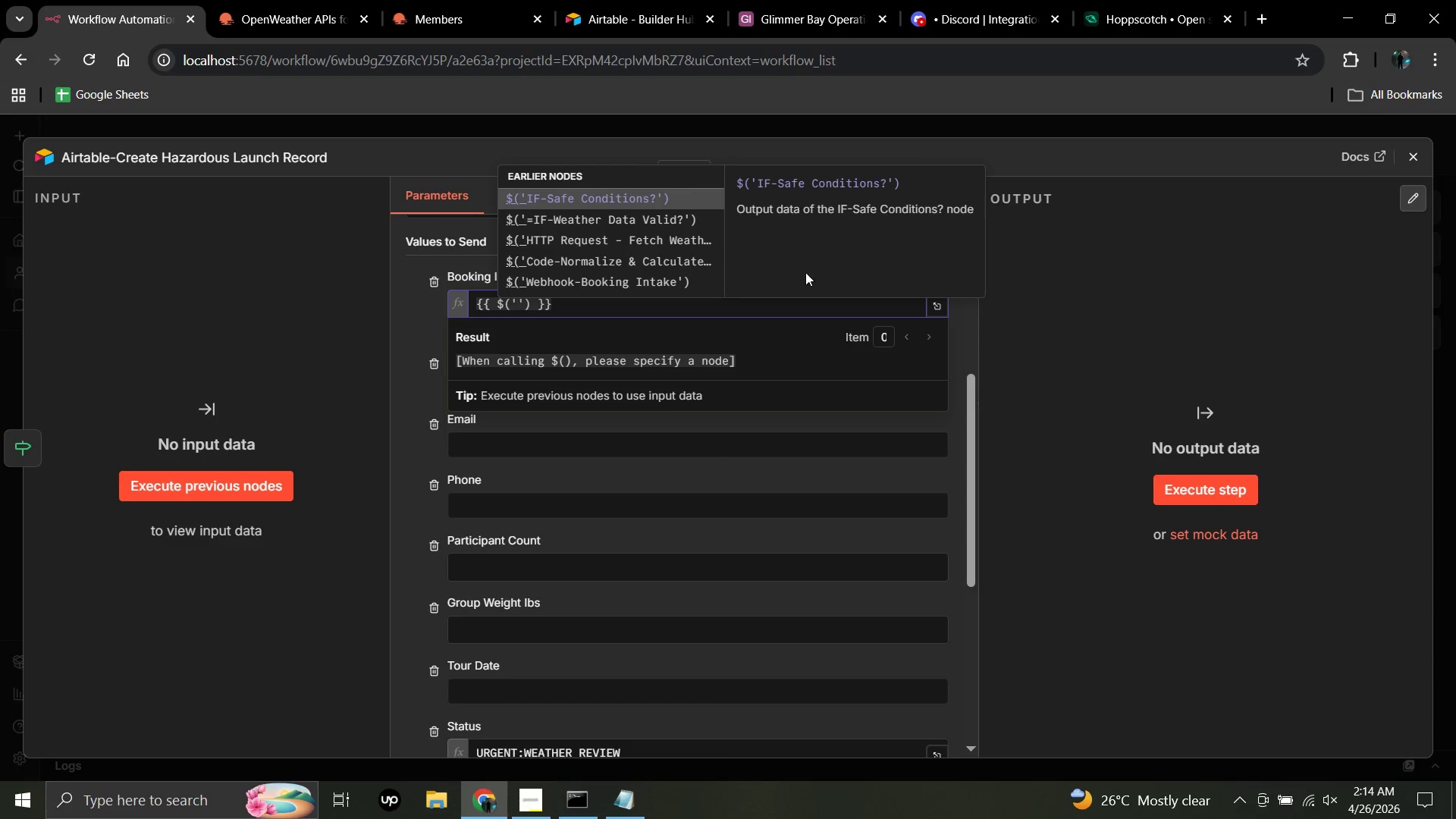 
wait(6.76)
 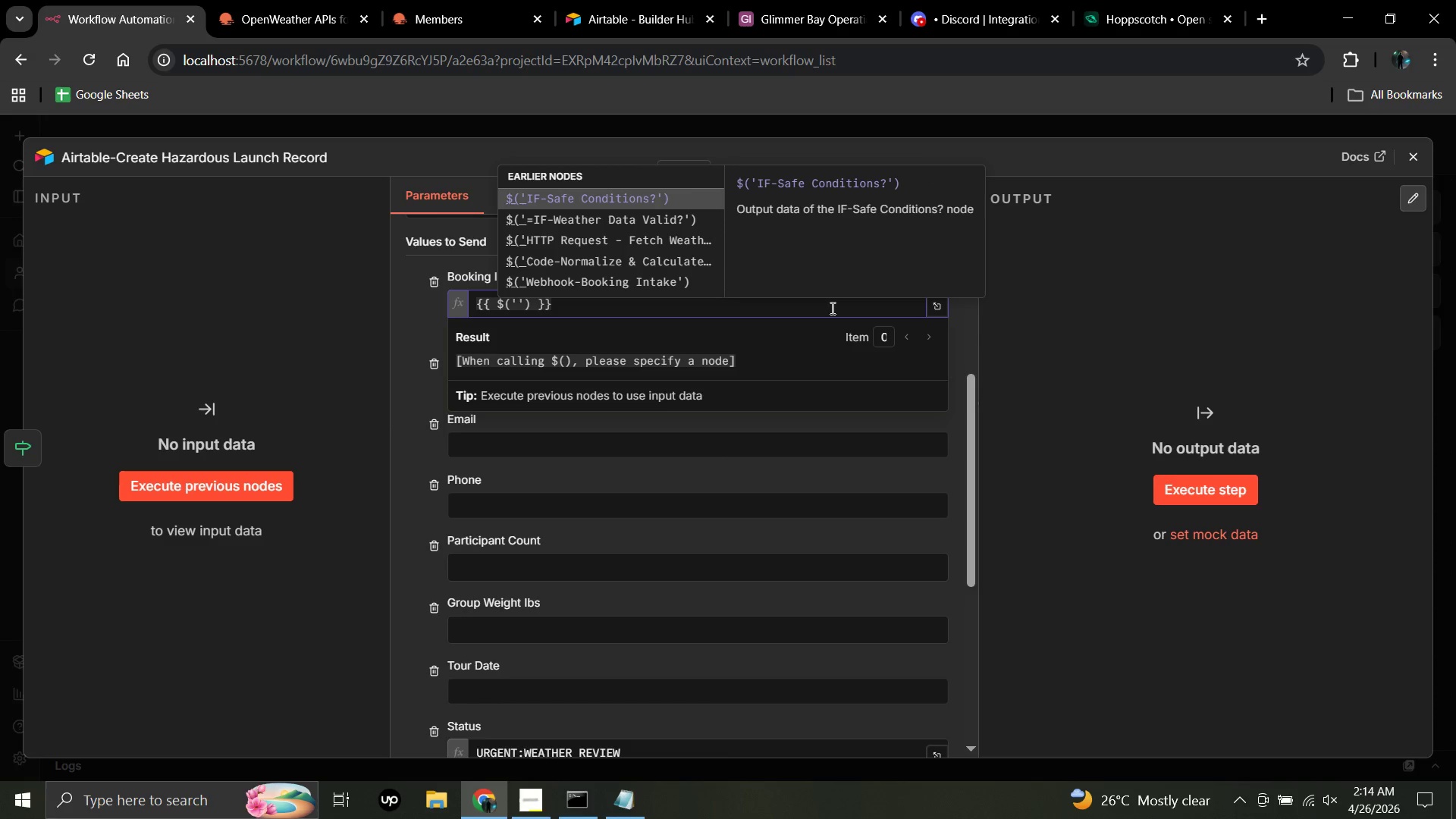 
left_click([670, 259])
 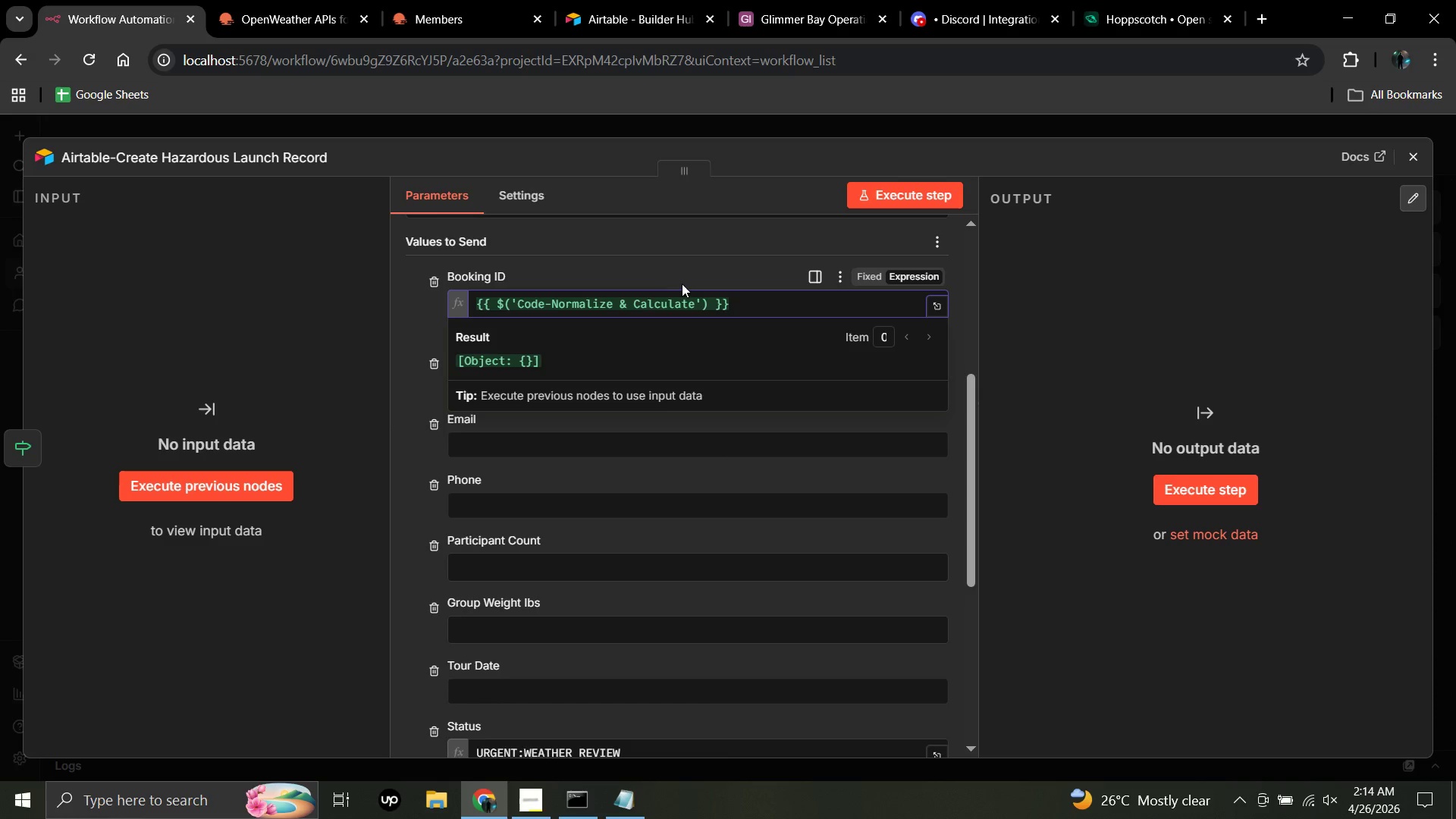 
wait(11.02)
 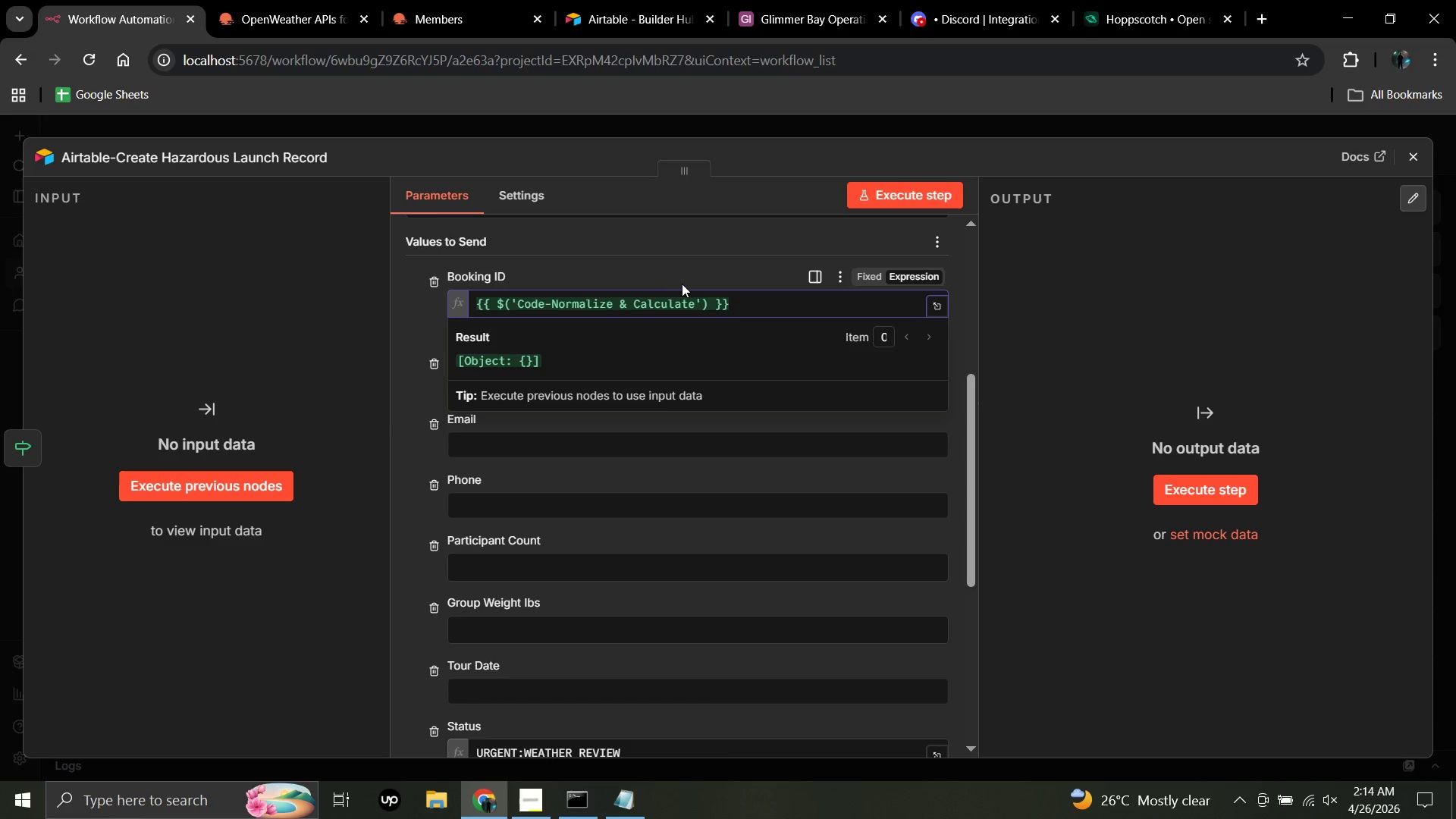 
left_click([710, 303])
 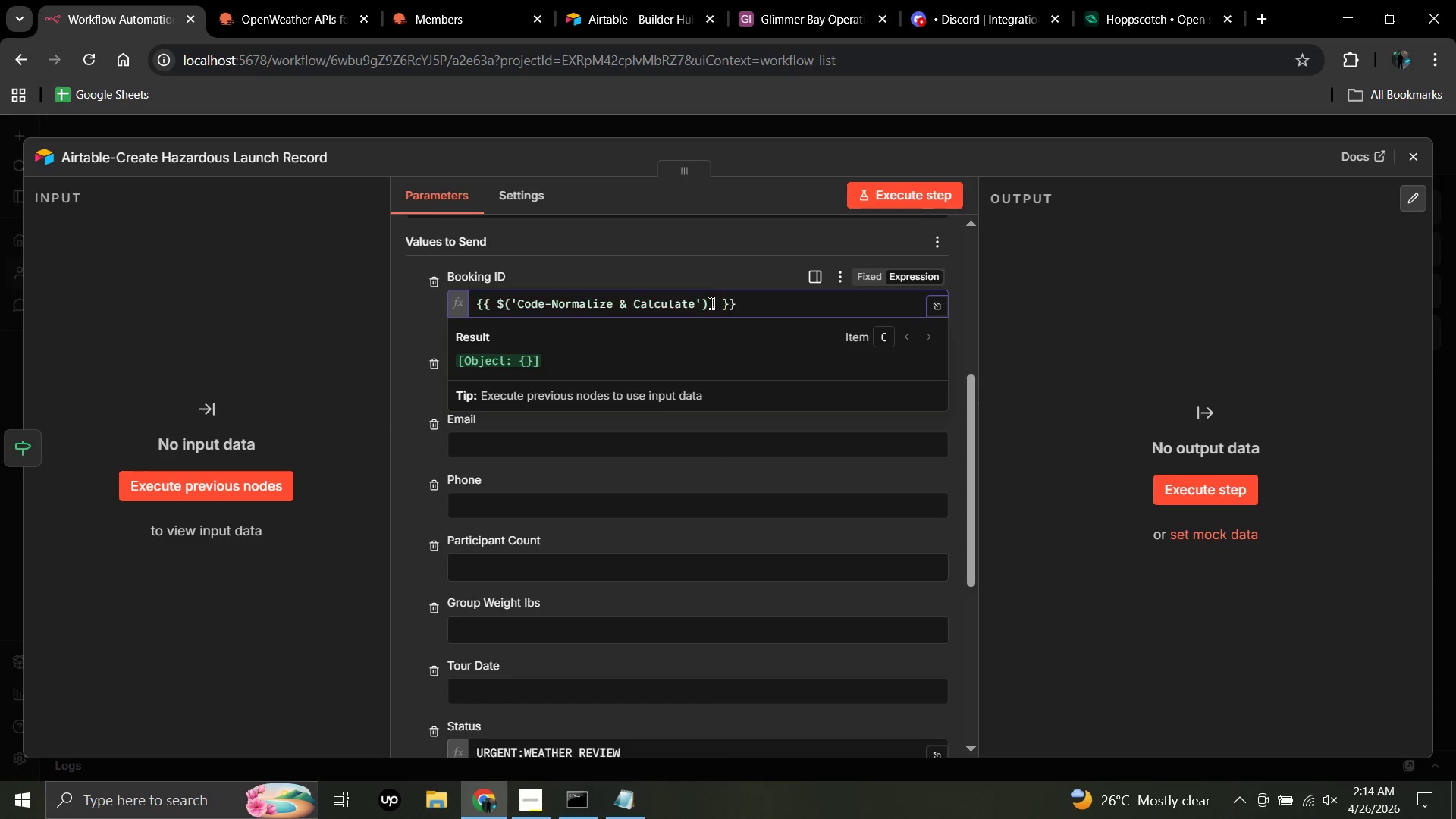 
type(.item)
key(Backspace)
key(Backspace)
key(Backspace)
key(Backspace)
type(ITEM.JSON.)
 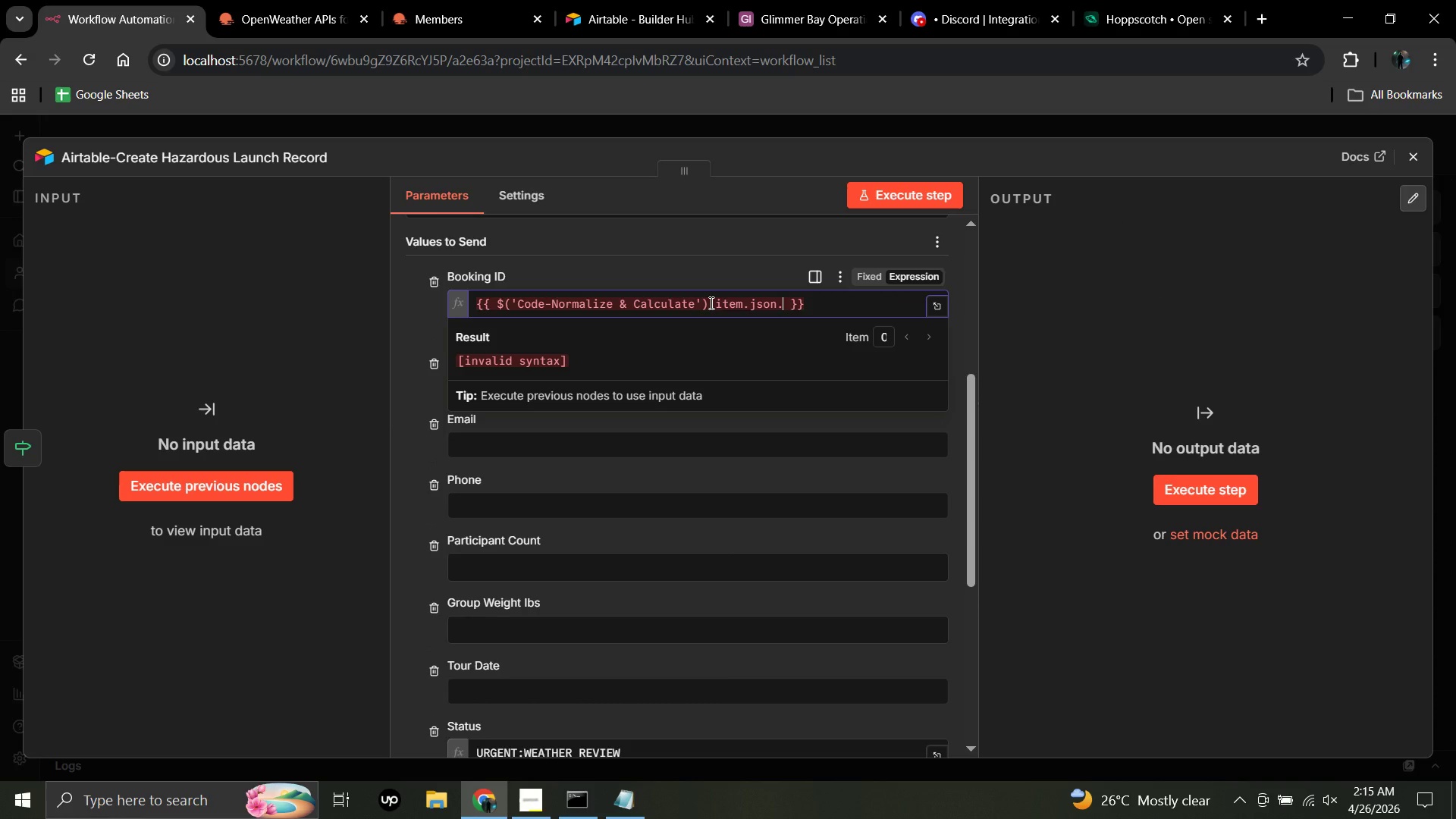 
wait(5.99)
 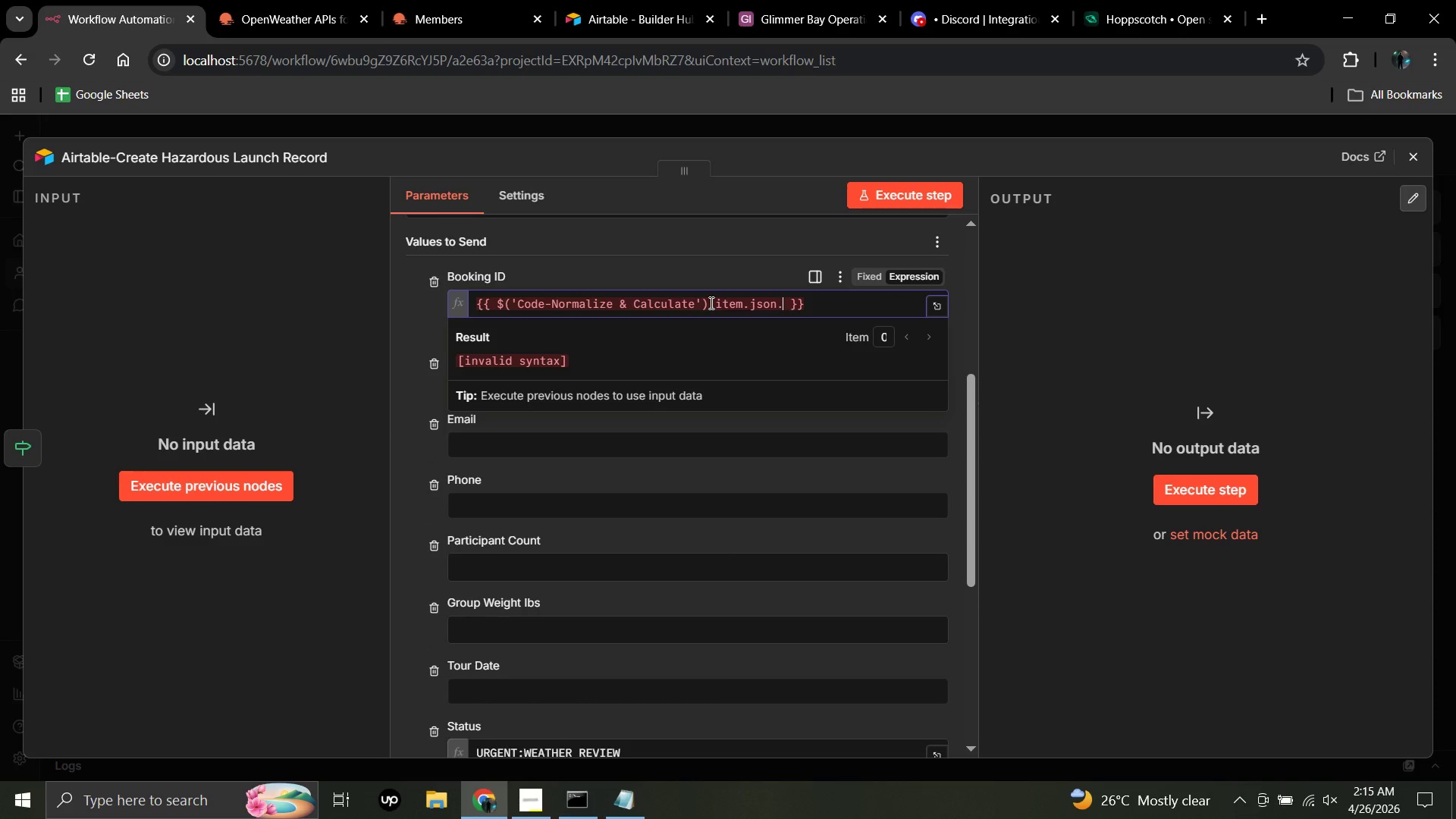 
type(BOOKING)
 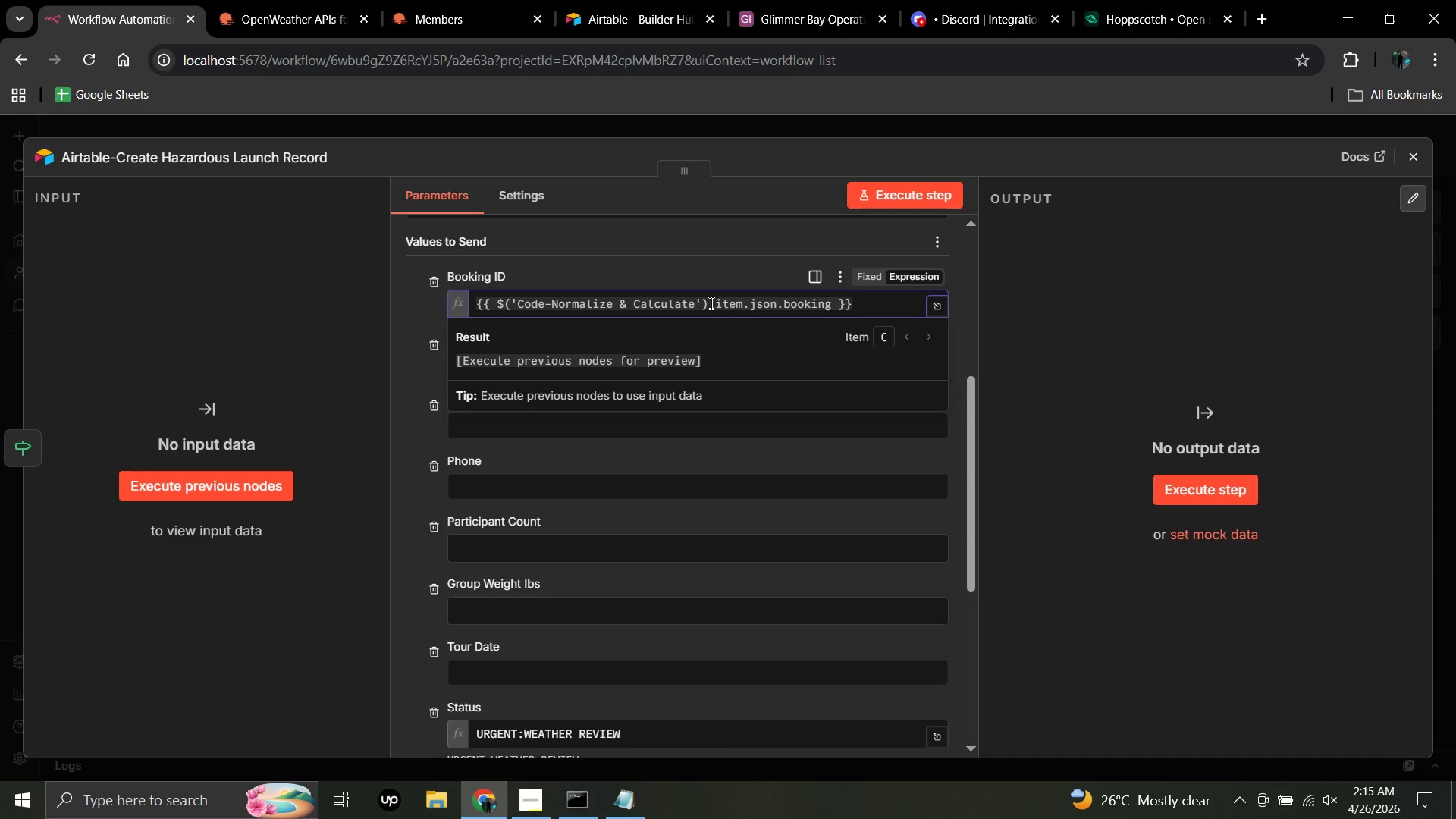 
type(_ID)
 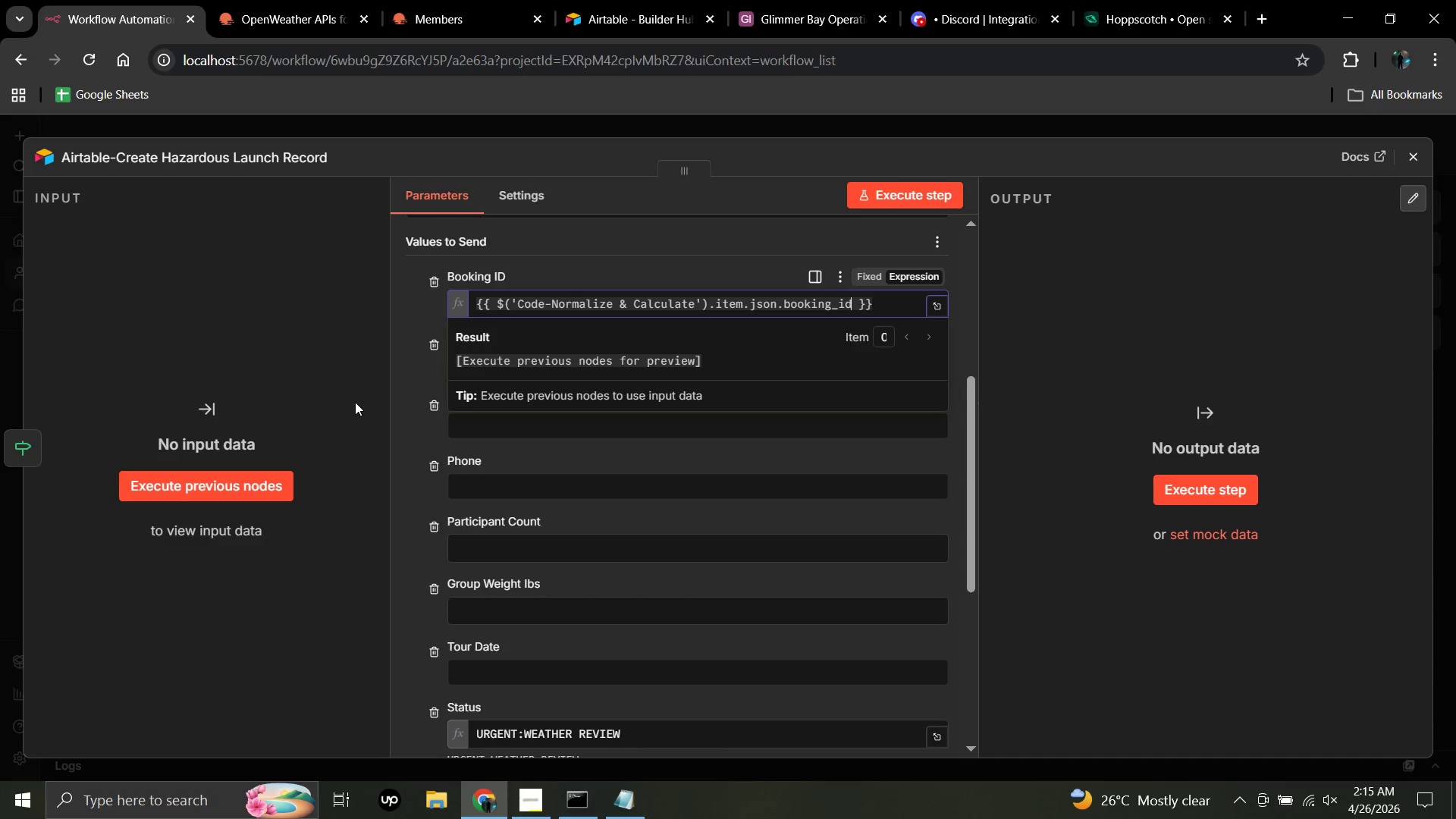 
left_click([355, 402])
 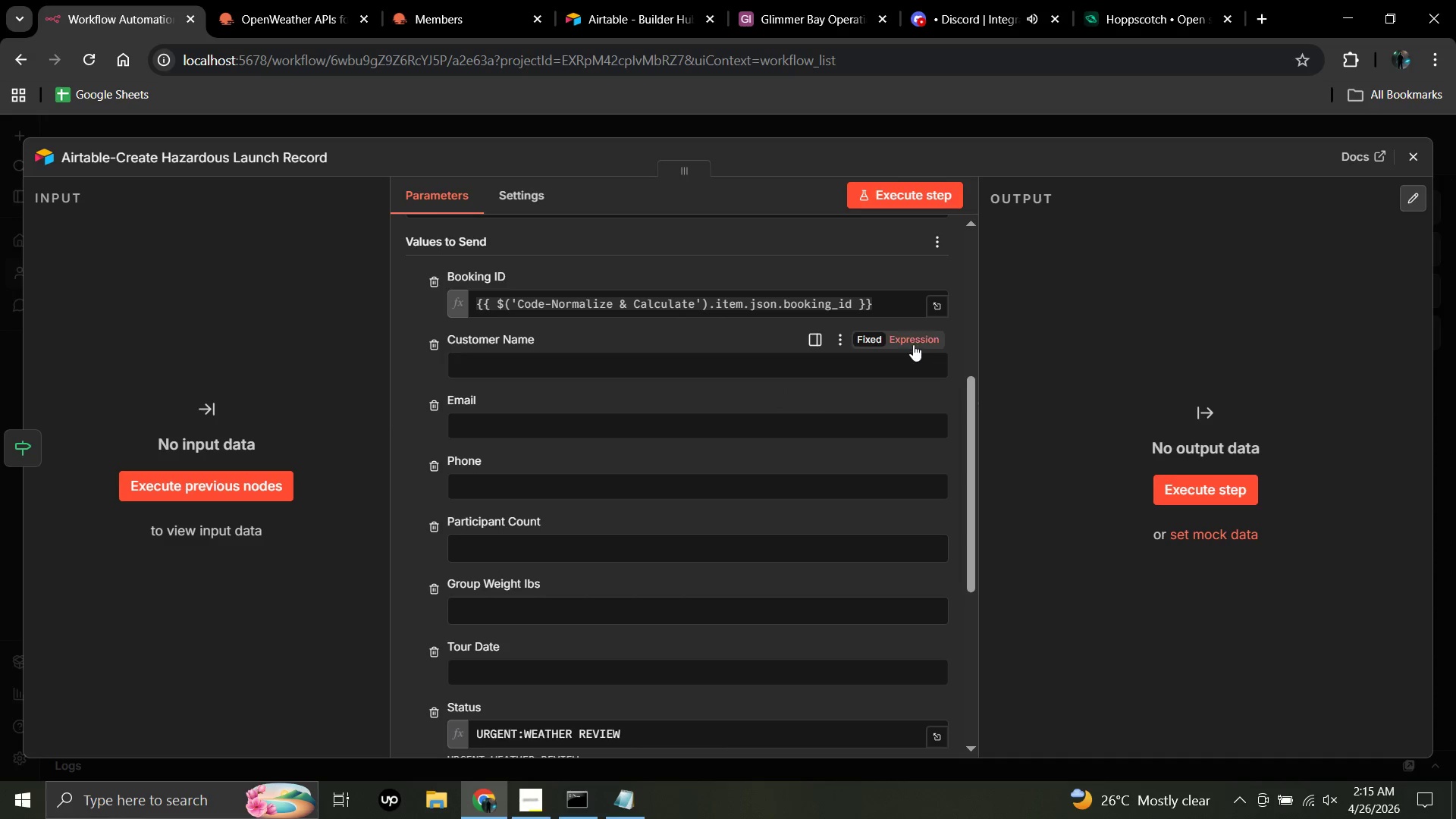 
wait(5.89)
 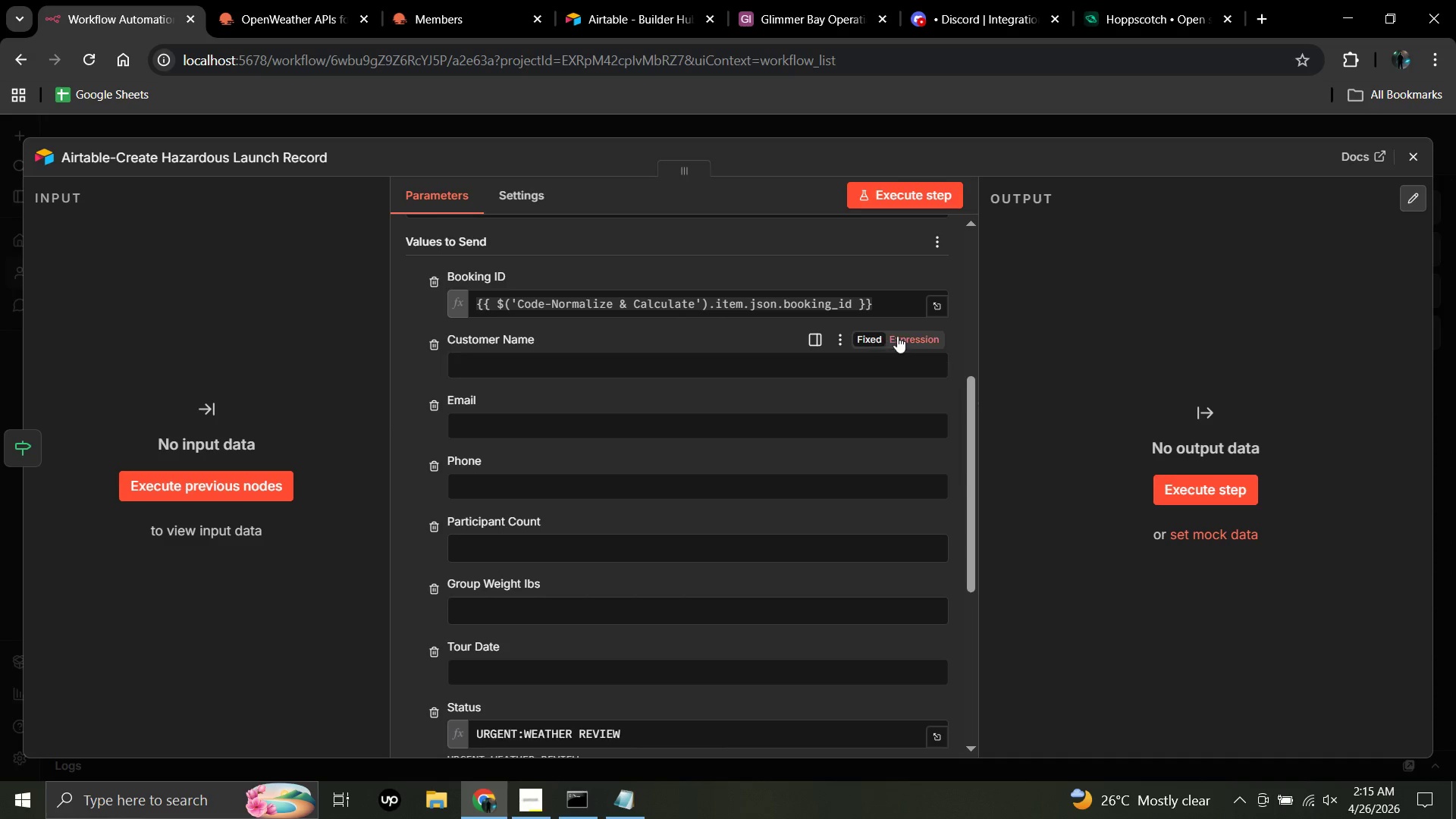 
left_click([912, 335])
 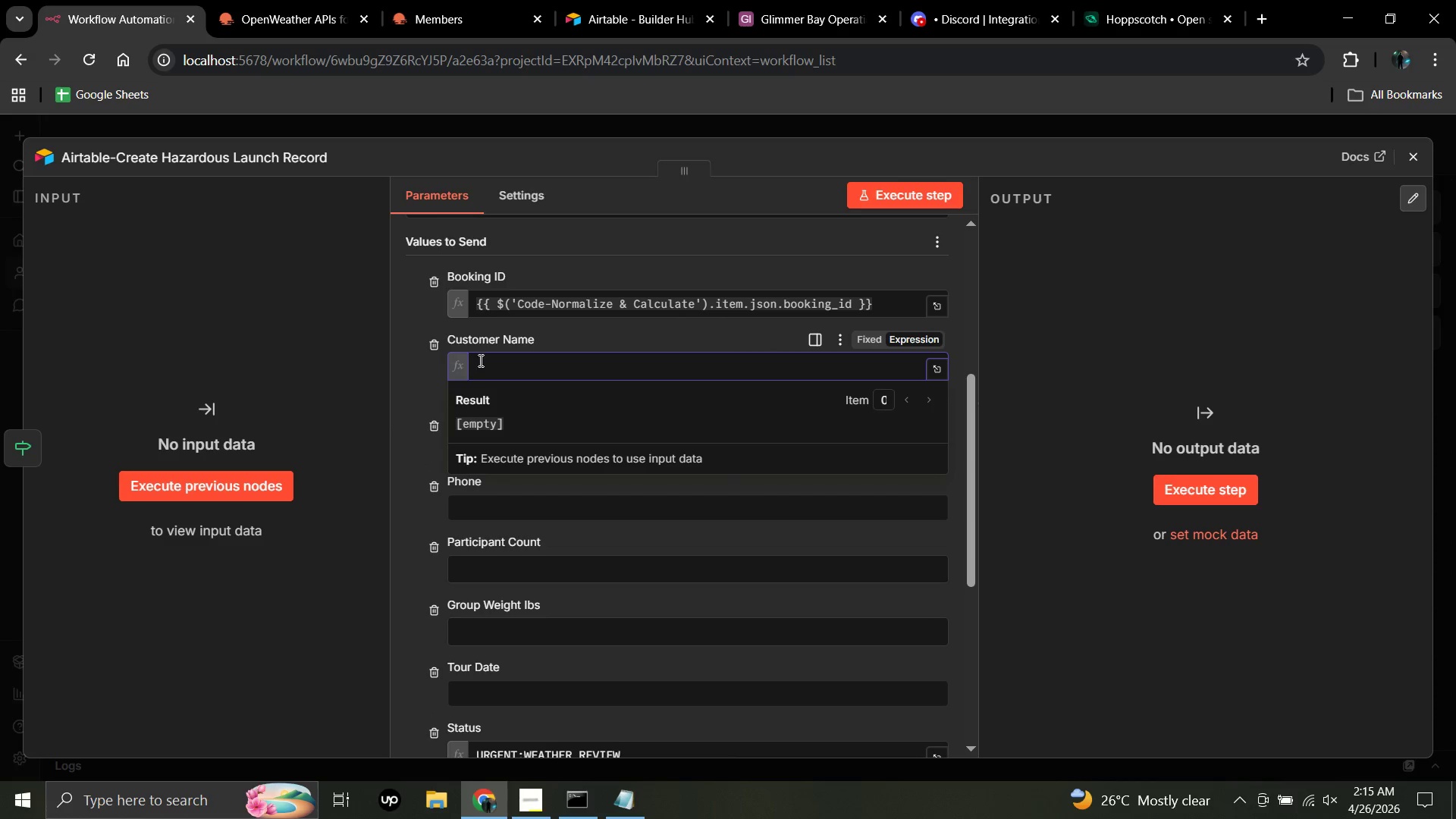 
left_click([479, 365])
 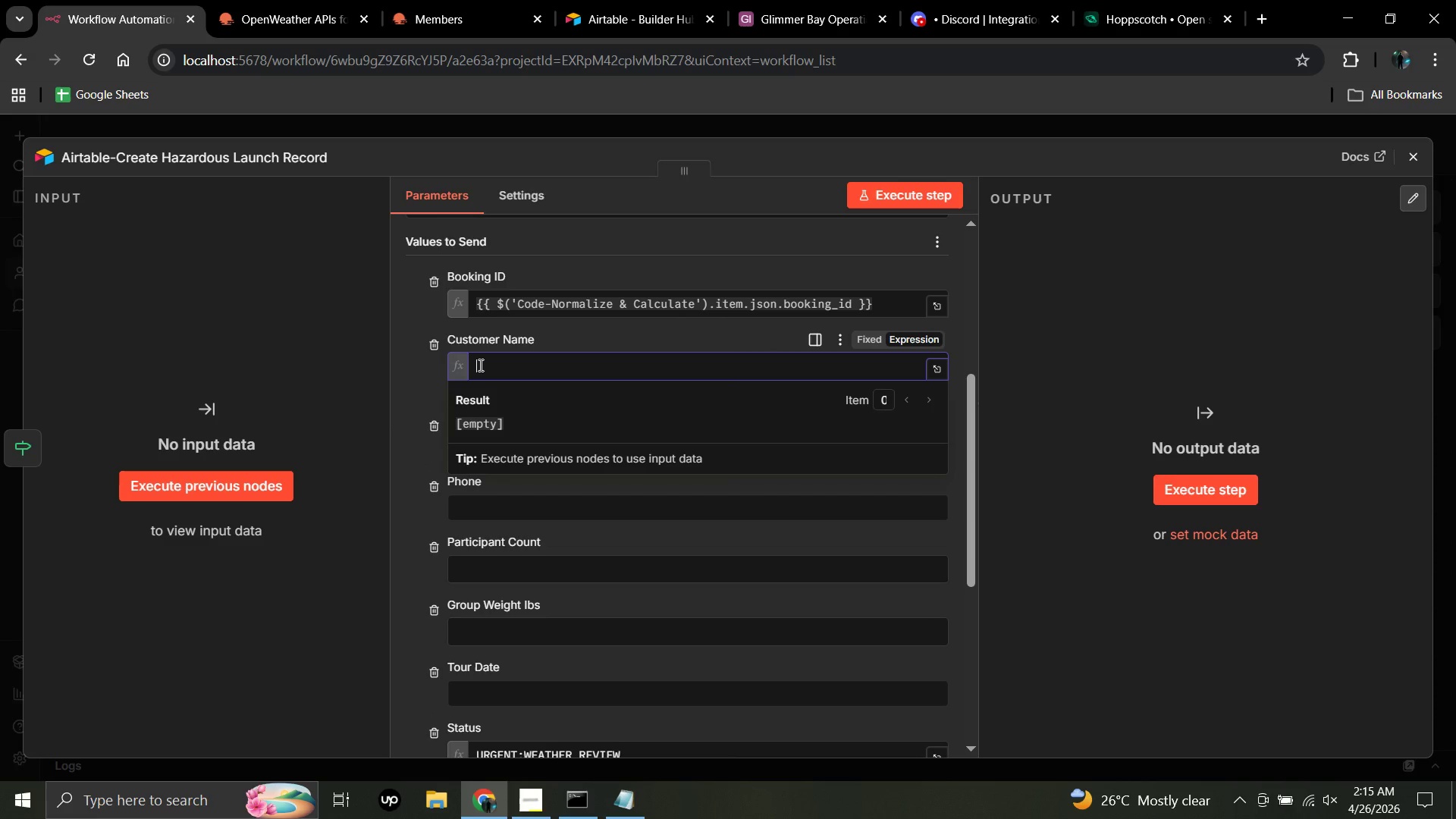 
key(Shift+BracketLeft)
 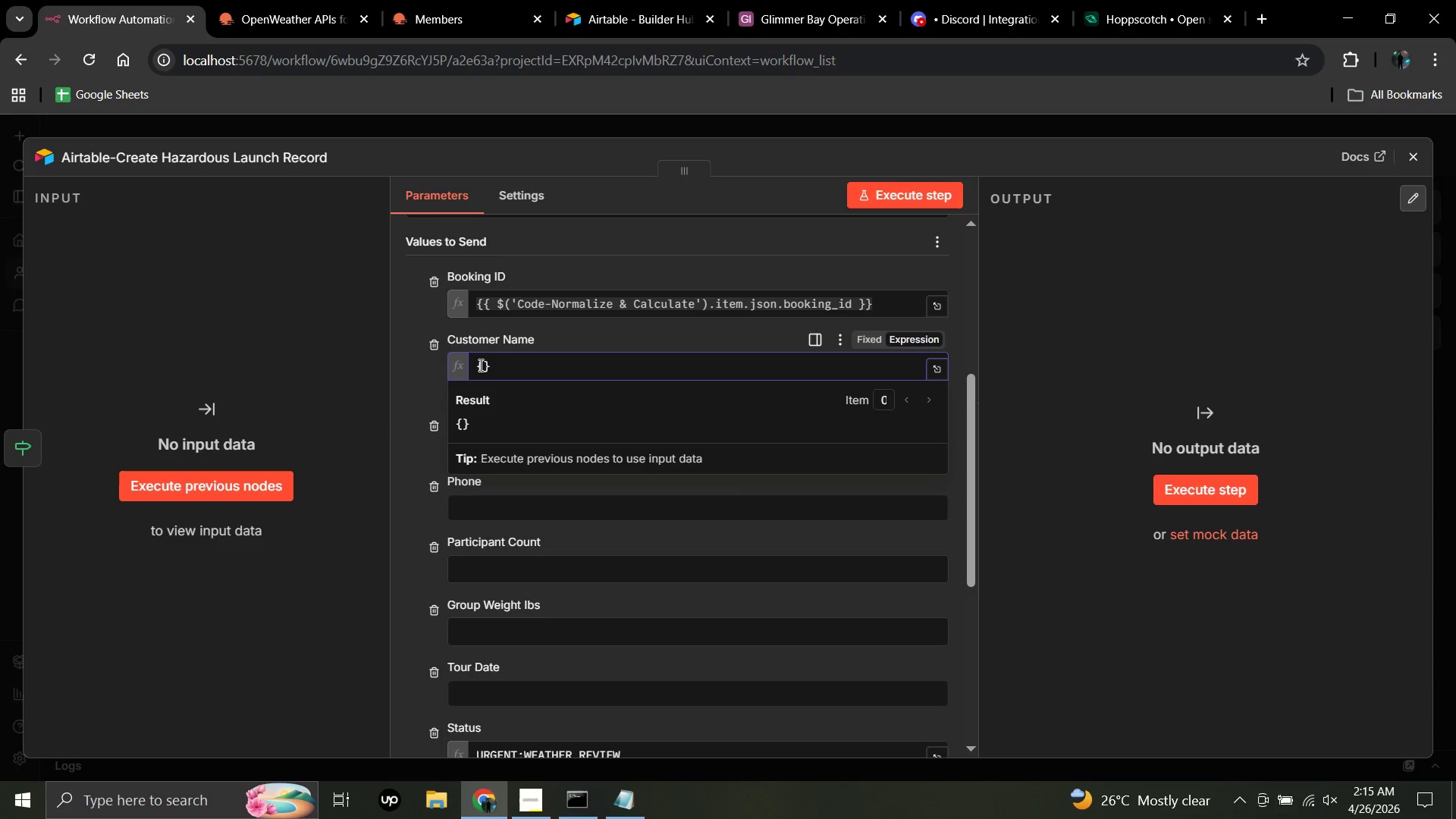 
key(Shift+ShiftRight)
 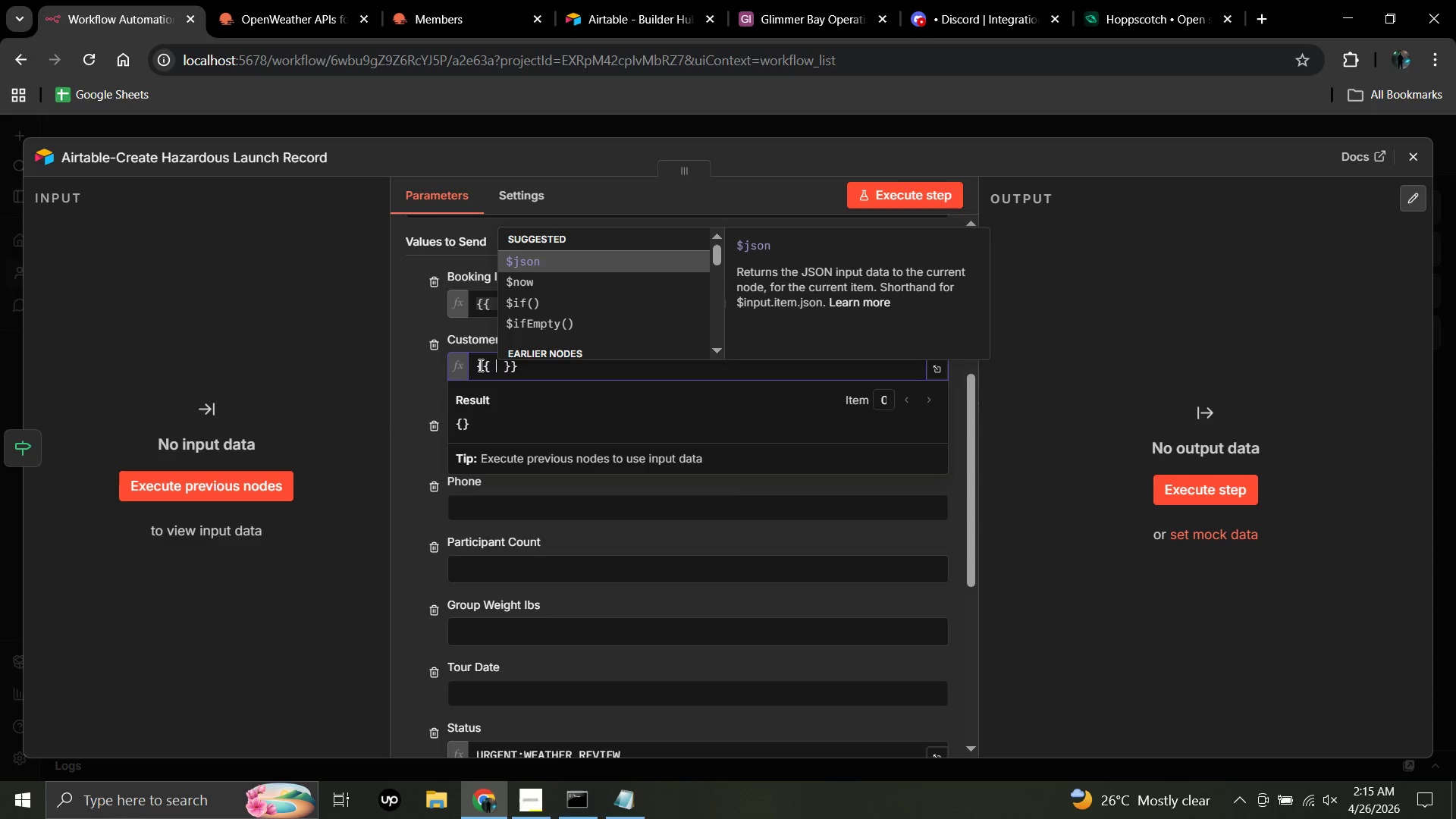 
key(Shift+BracketLeft)
 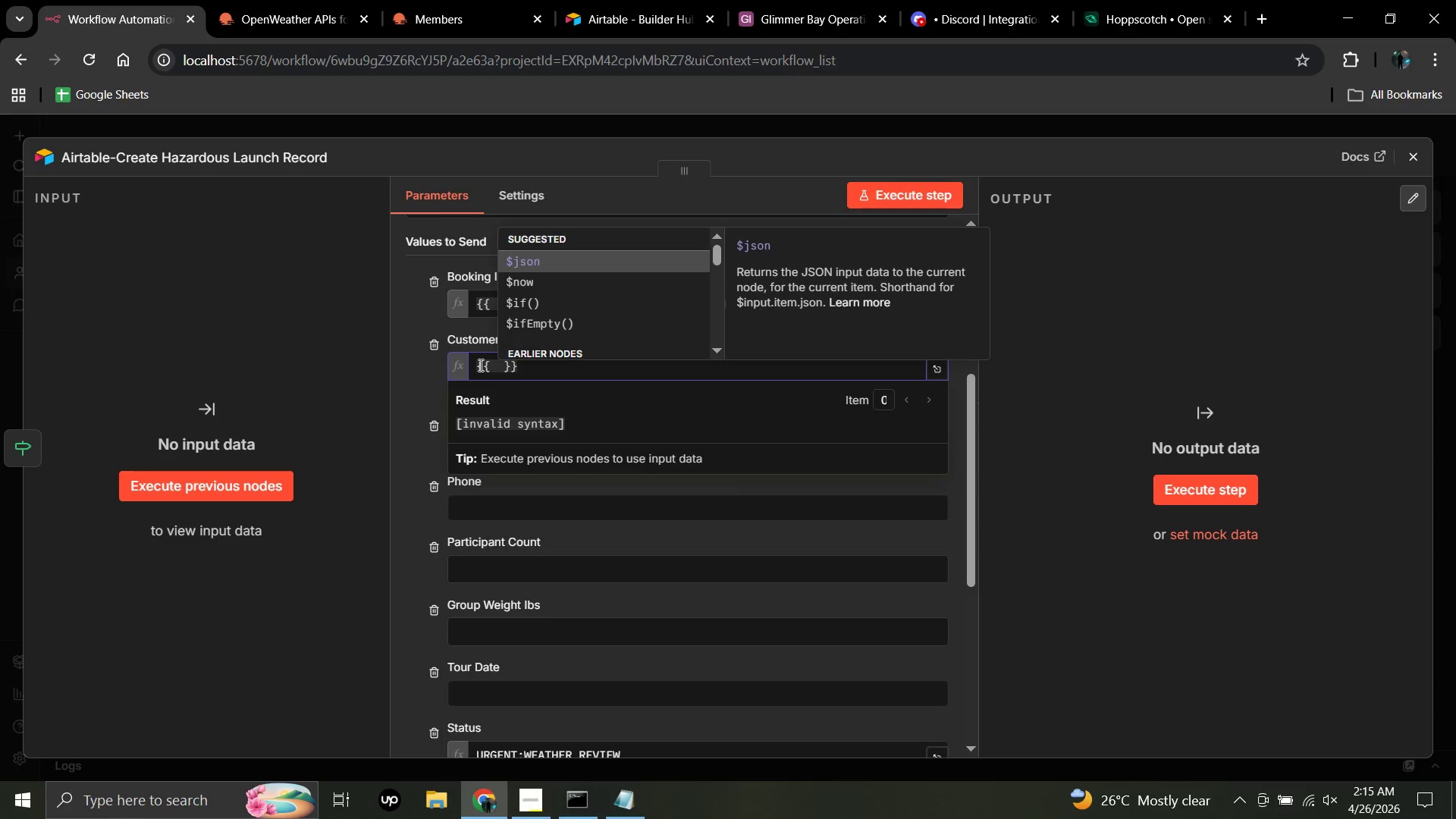 
wait(7.03)
 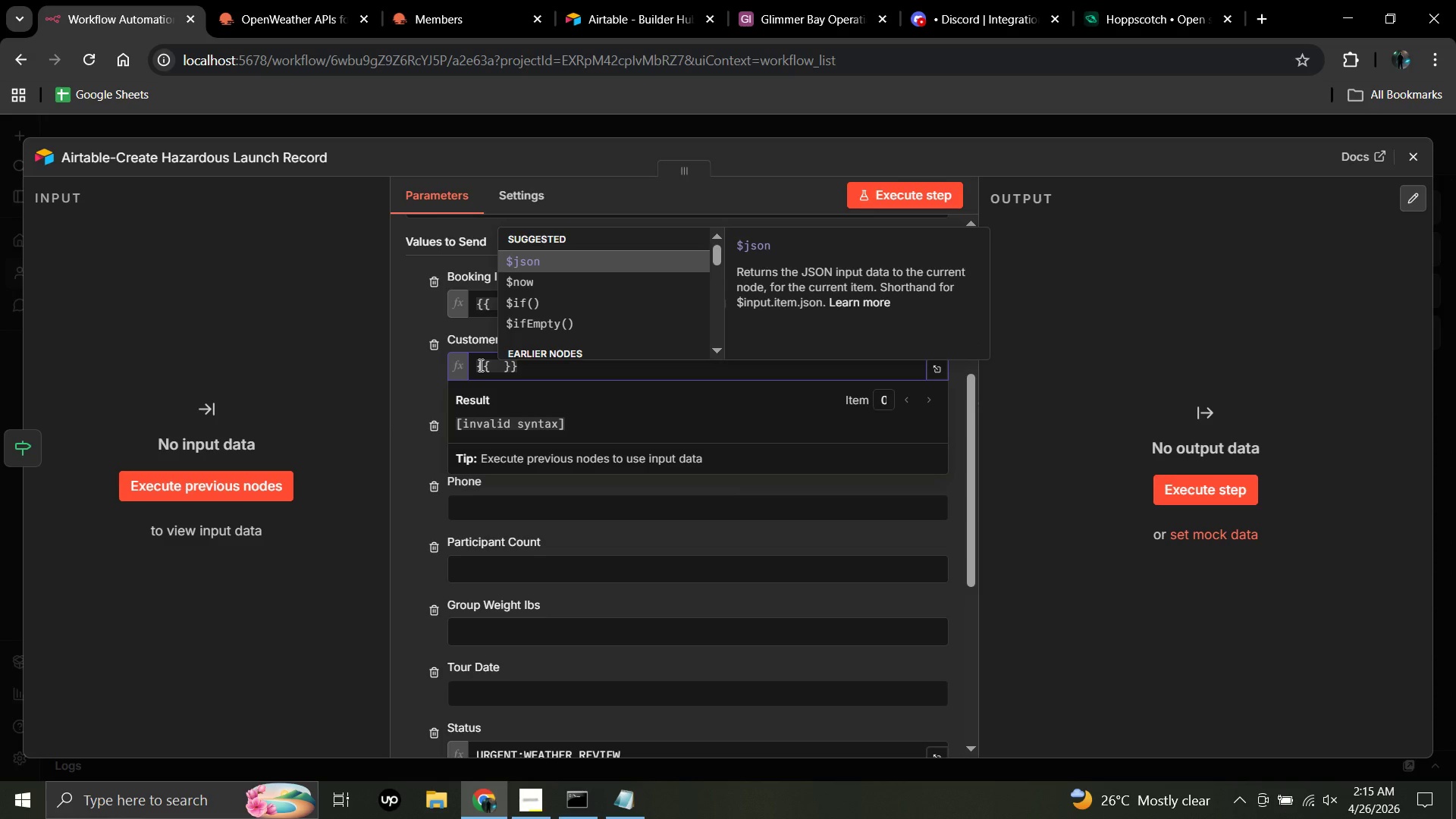 
key(Shift+4)
 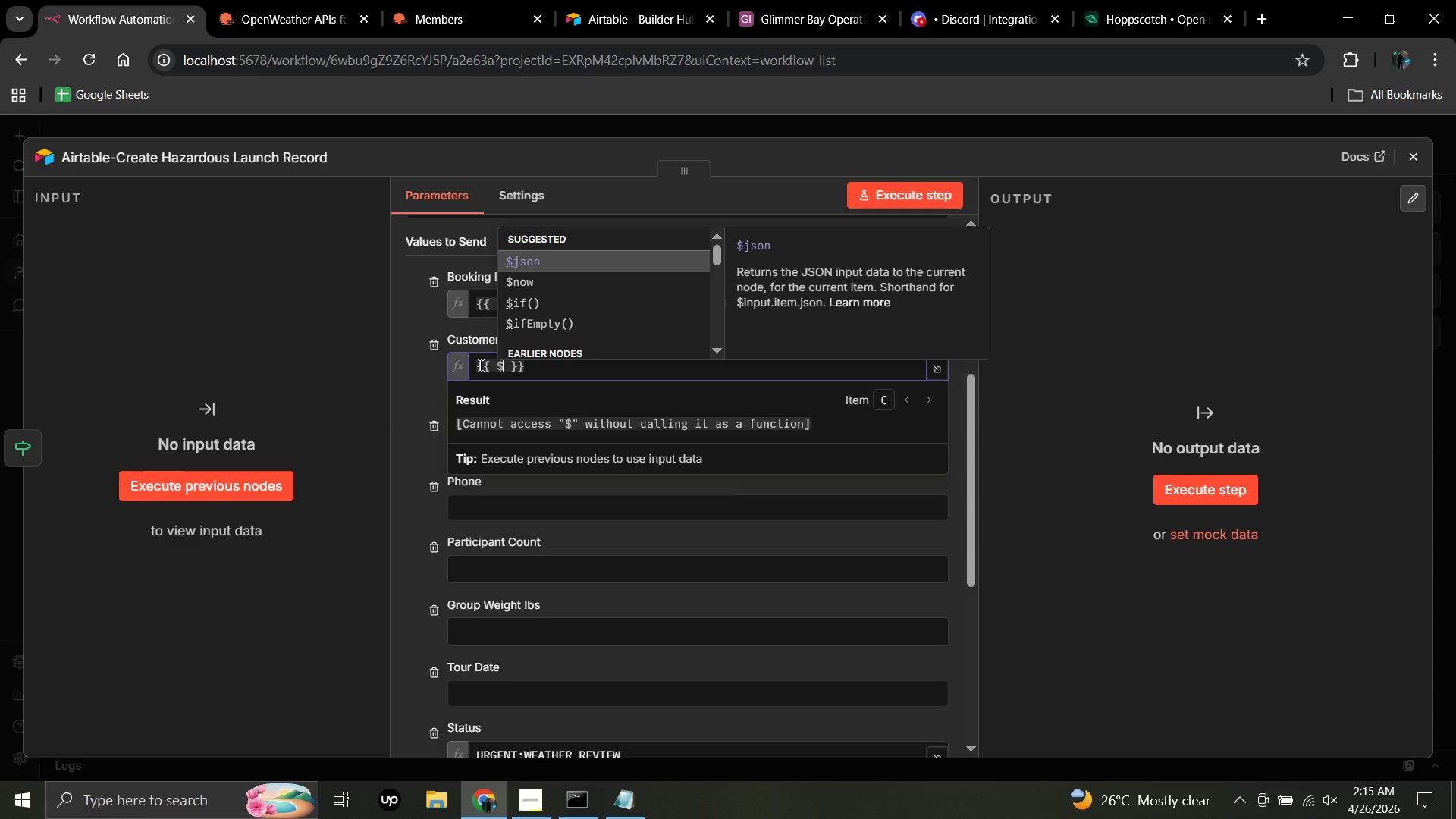 
wait(5.31)
 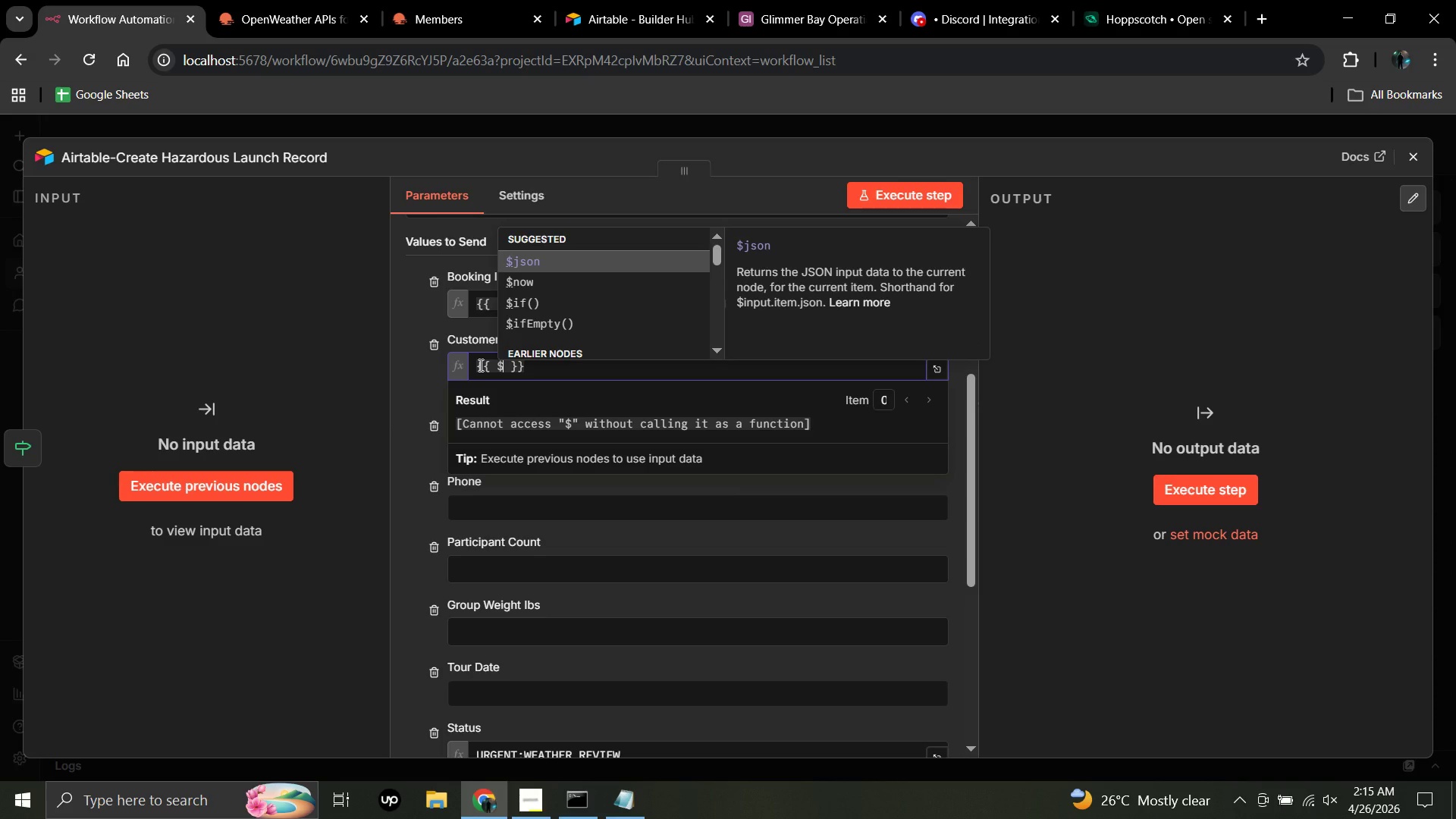 
key(Shift+9)
 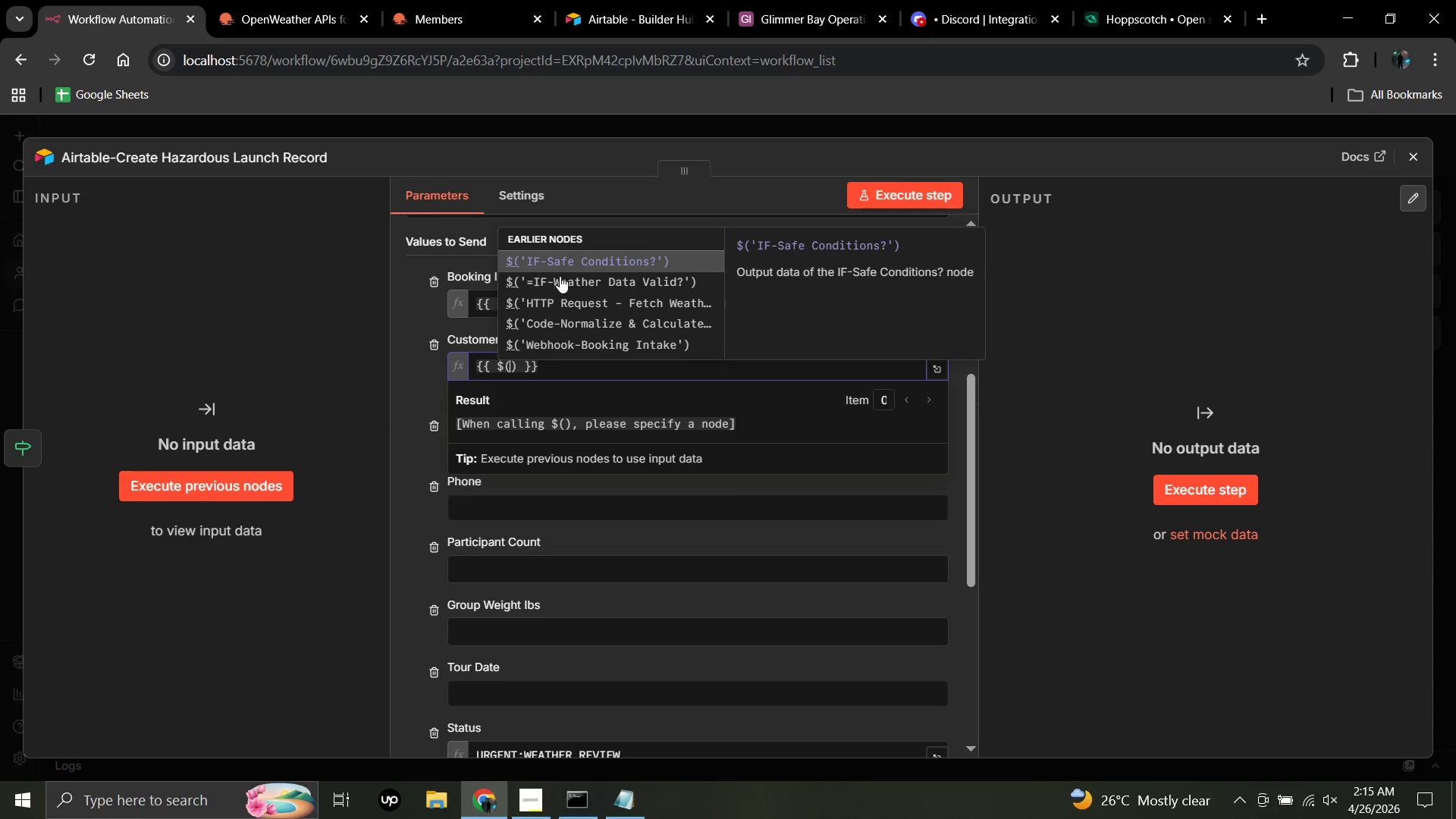 
wait(7.75)
 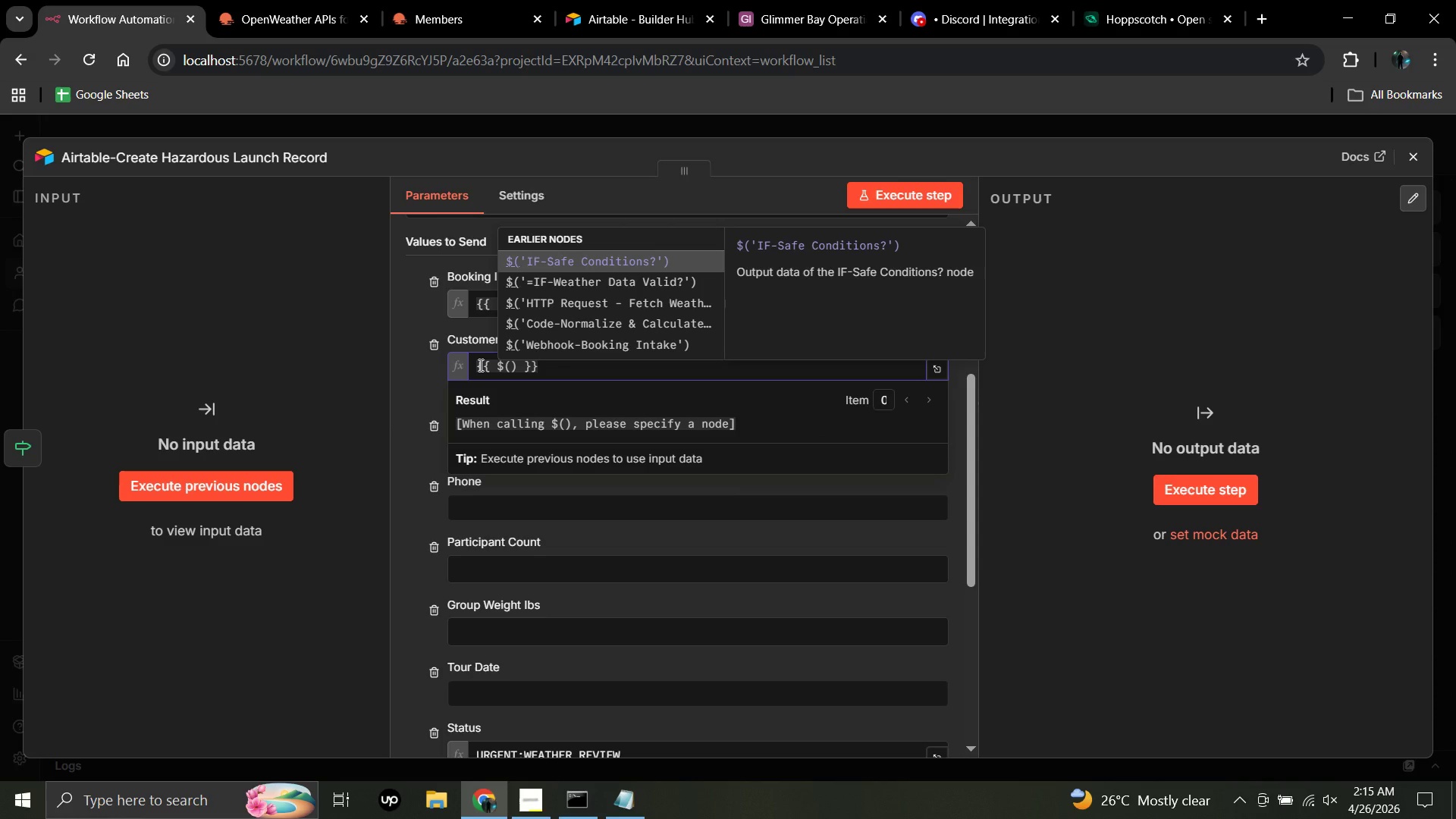 
left_click([571, 318])
 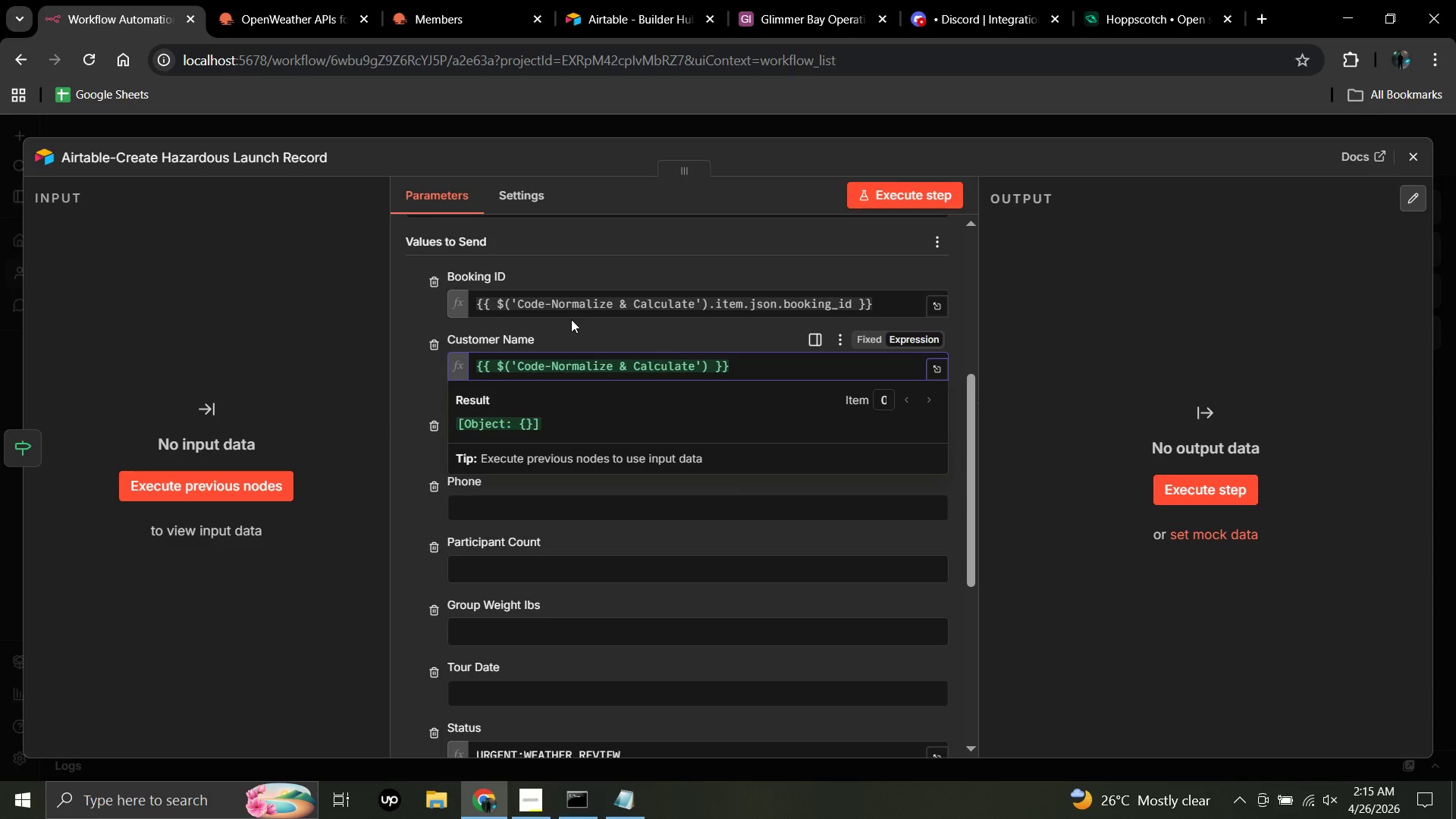 
left_click([571, 319])
 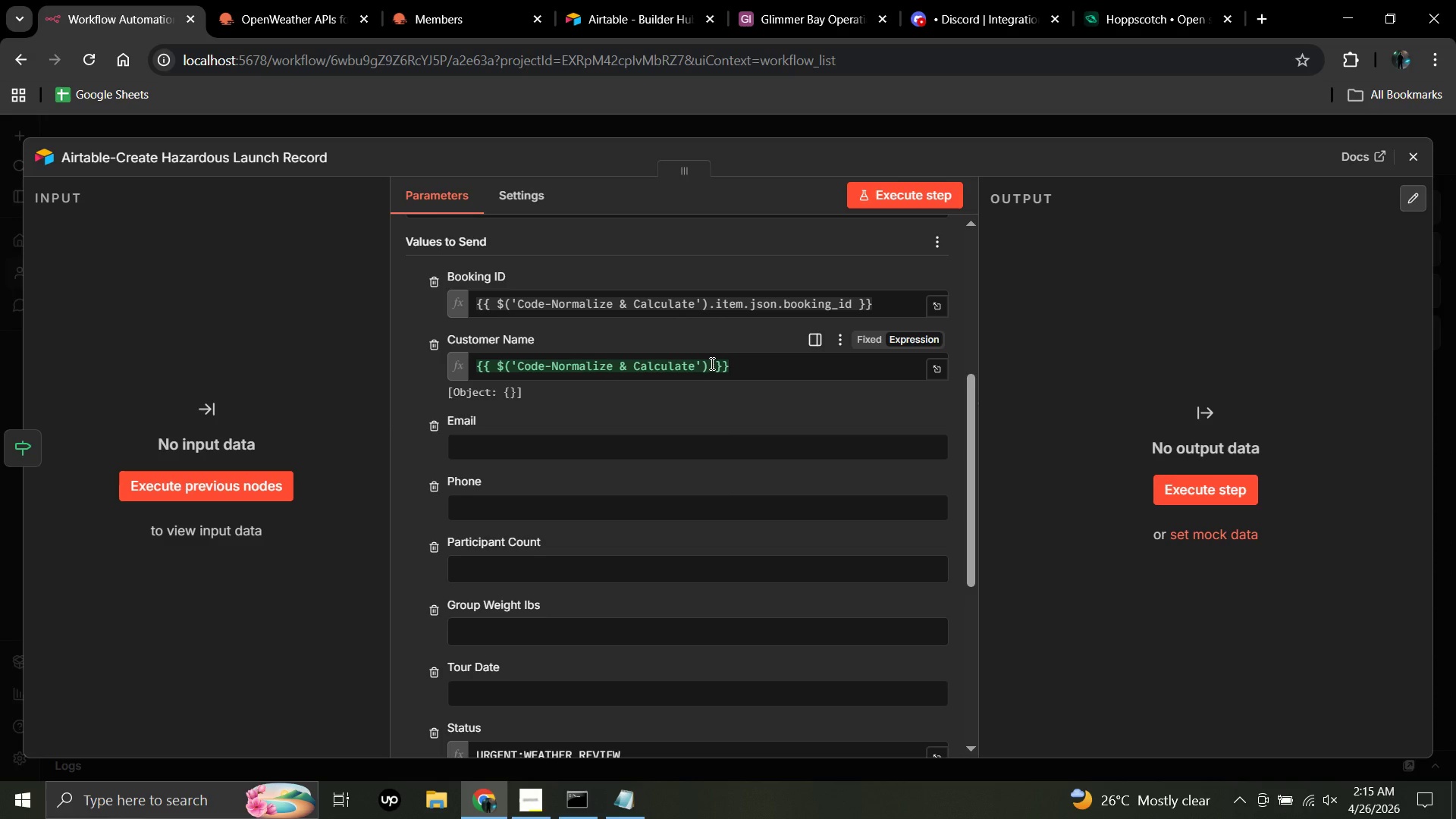 
left_click([711, 363])
 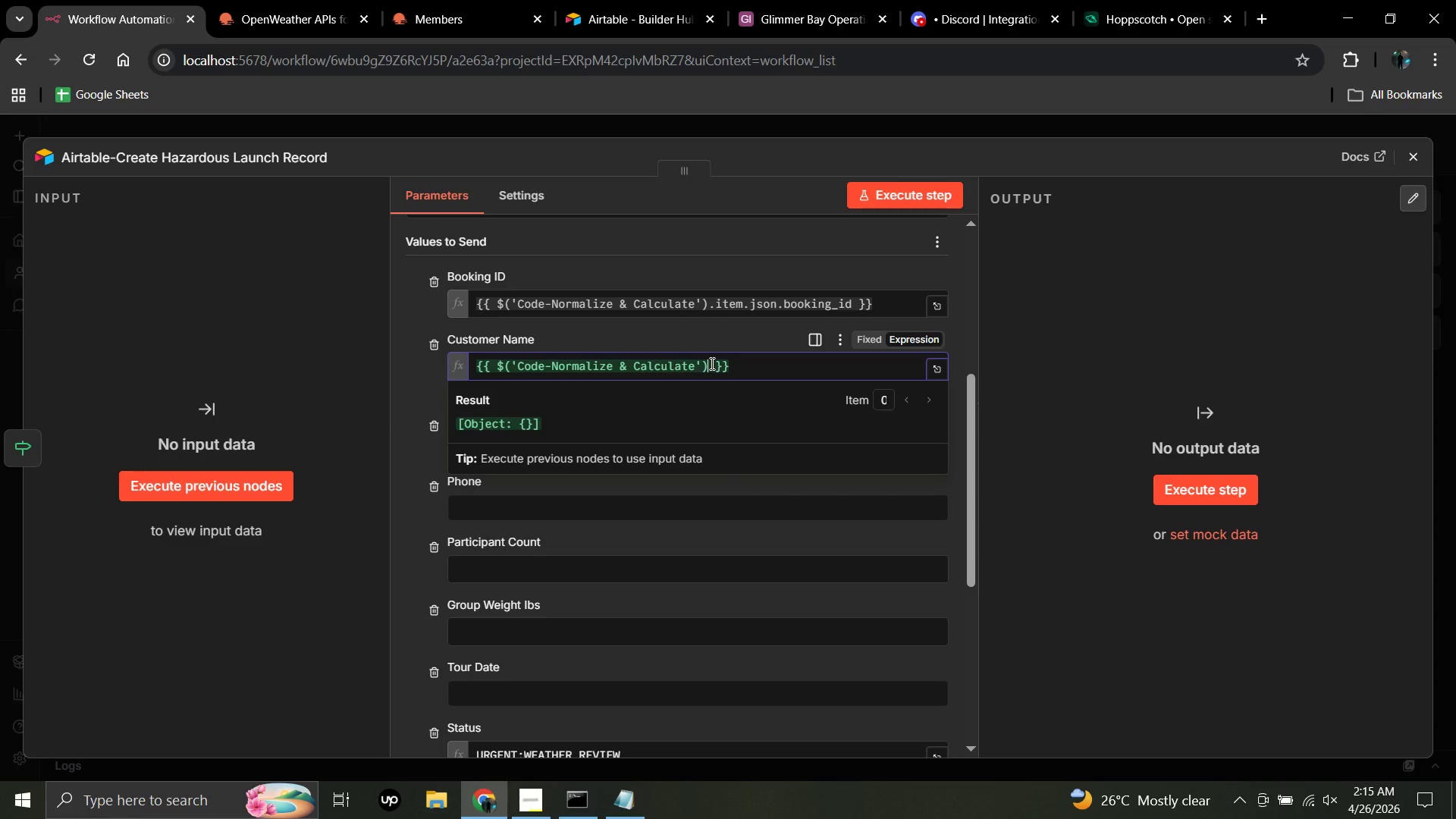 
wait(5.78)
 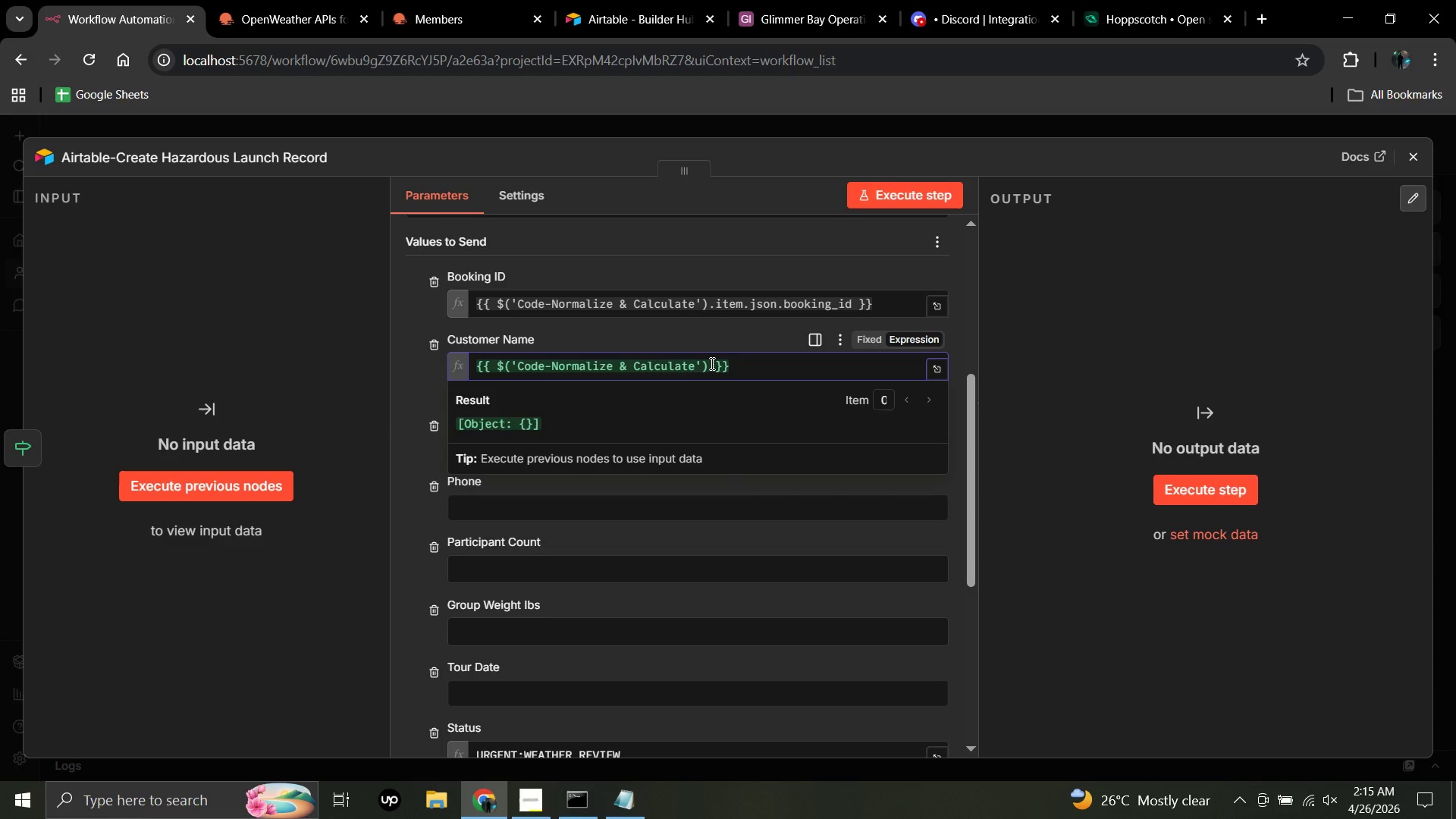 
type(.ITEM.JSON)
 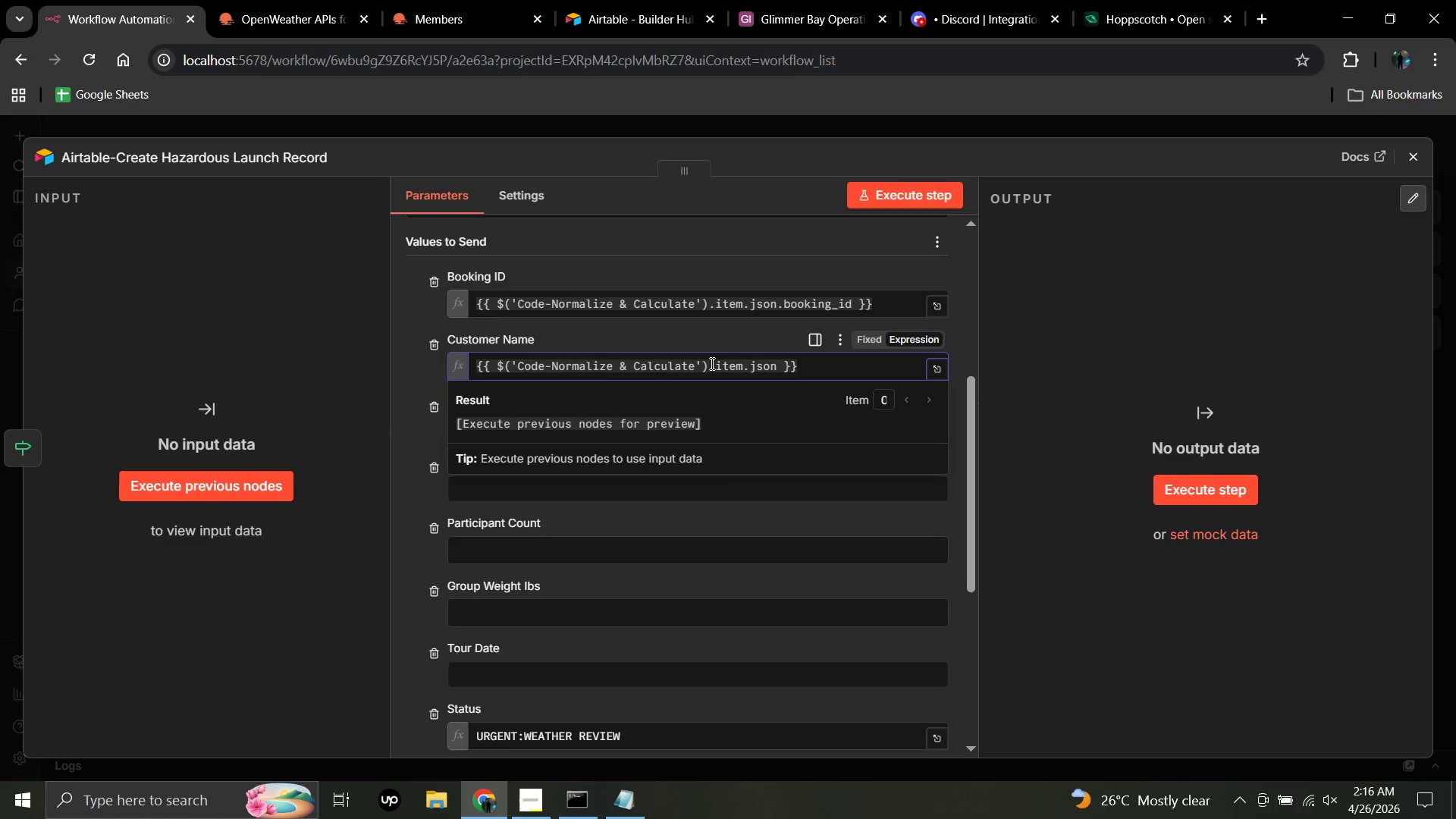 
type(.CUSTOMER_NAME)
 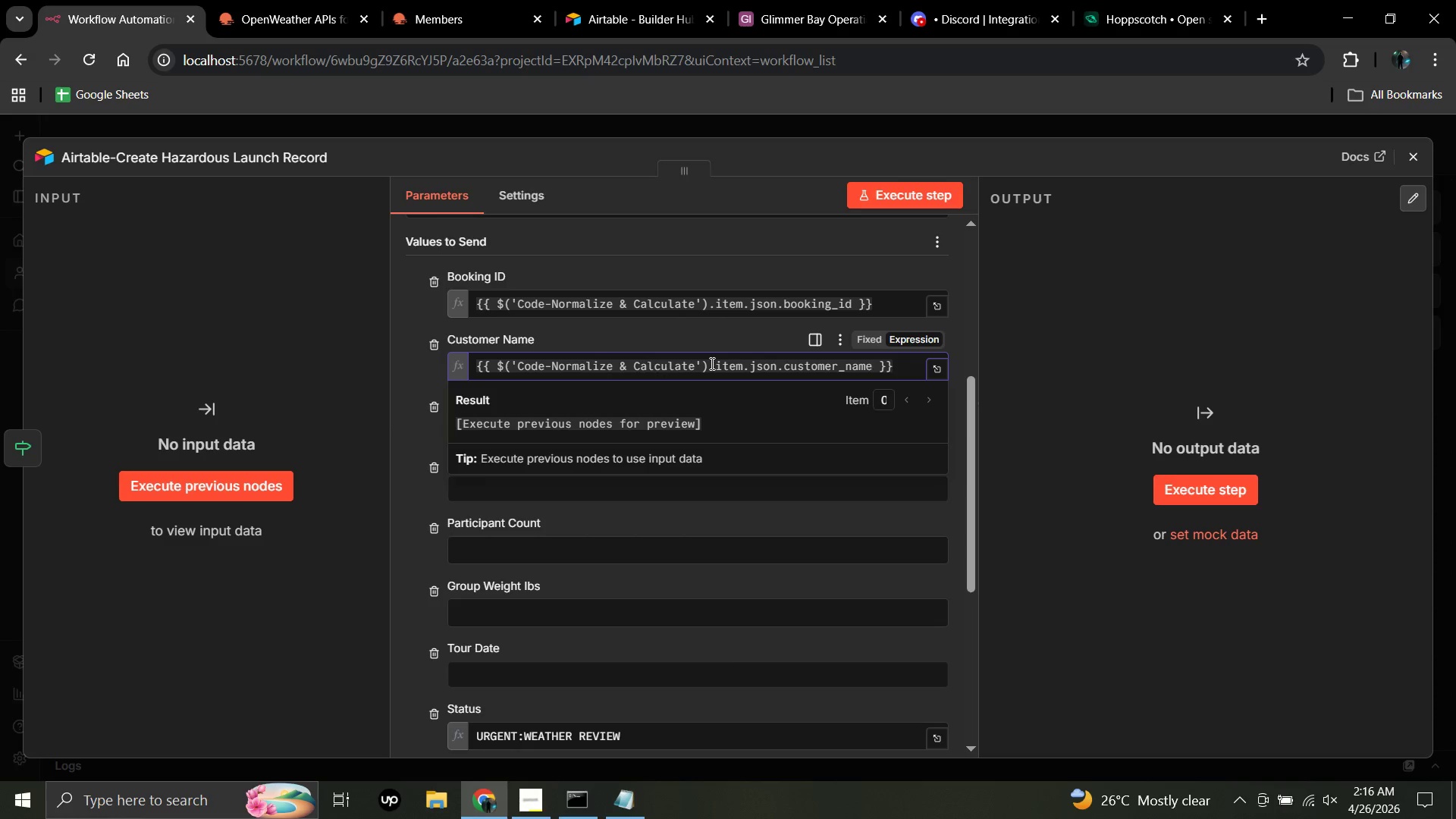 
left_click([347, 507])
 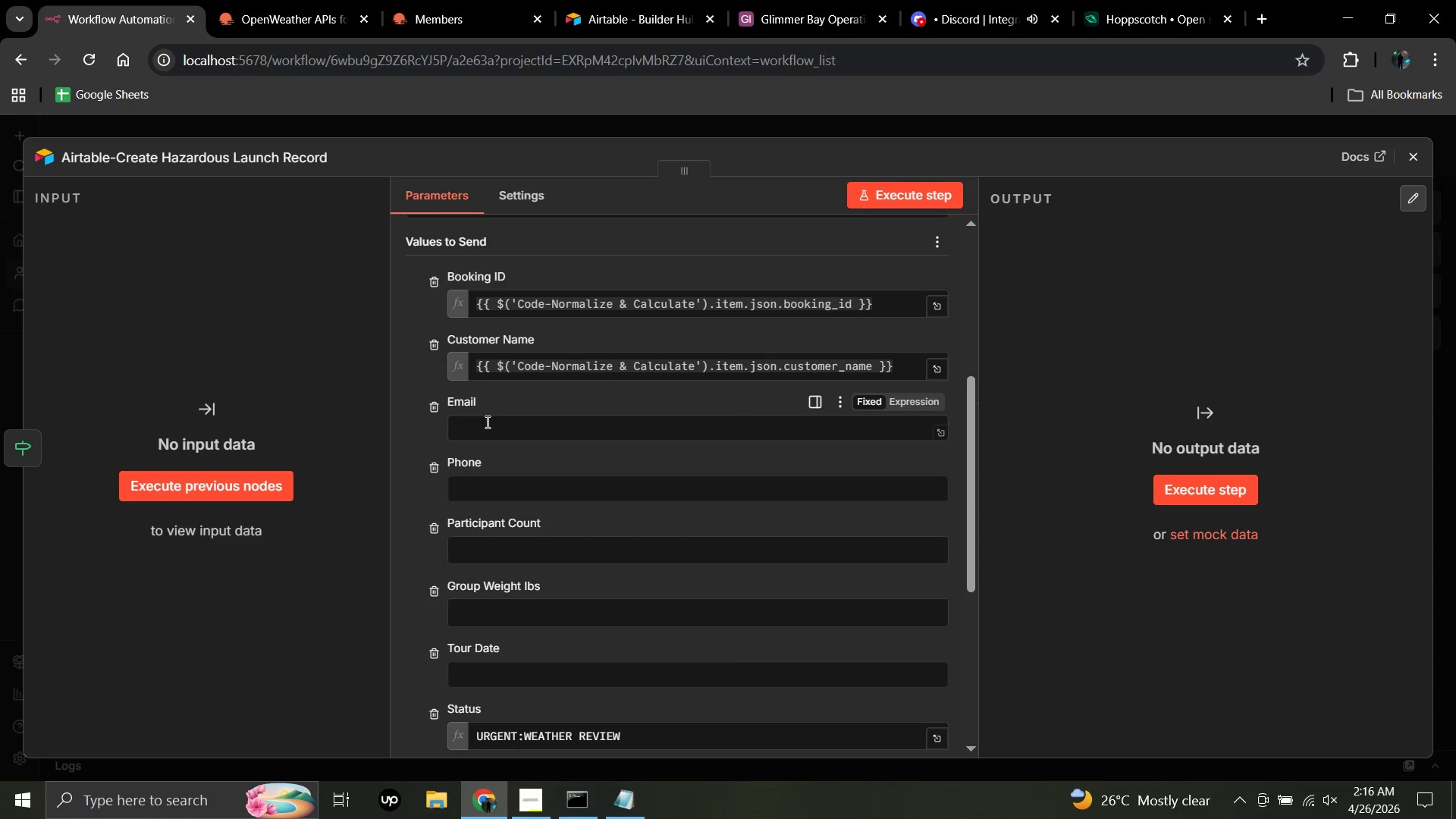 
left_click([486, 422])
 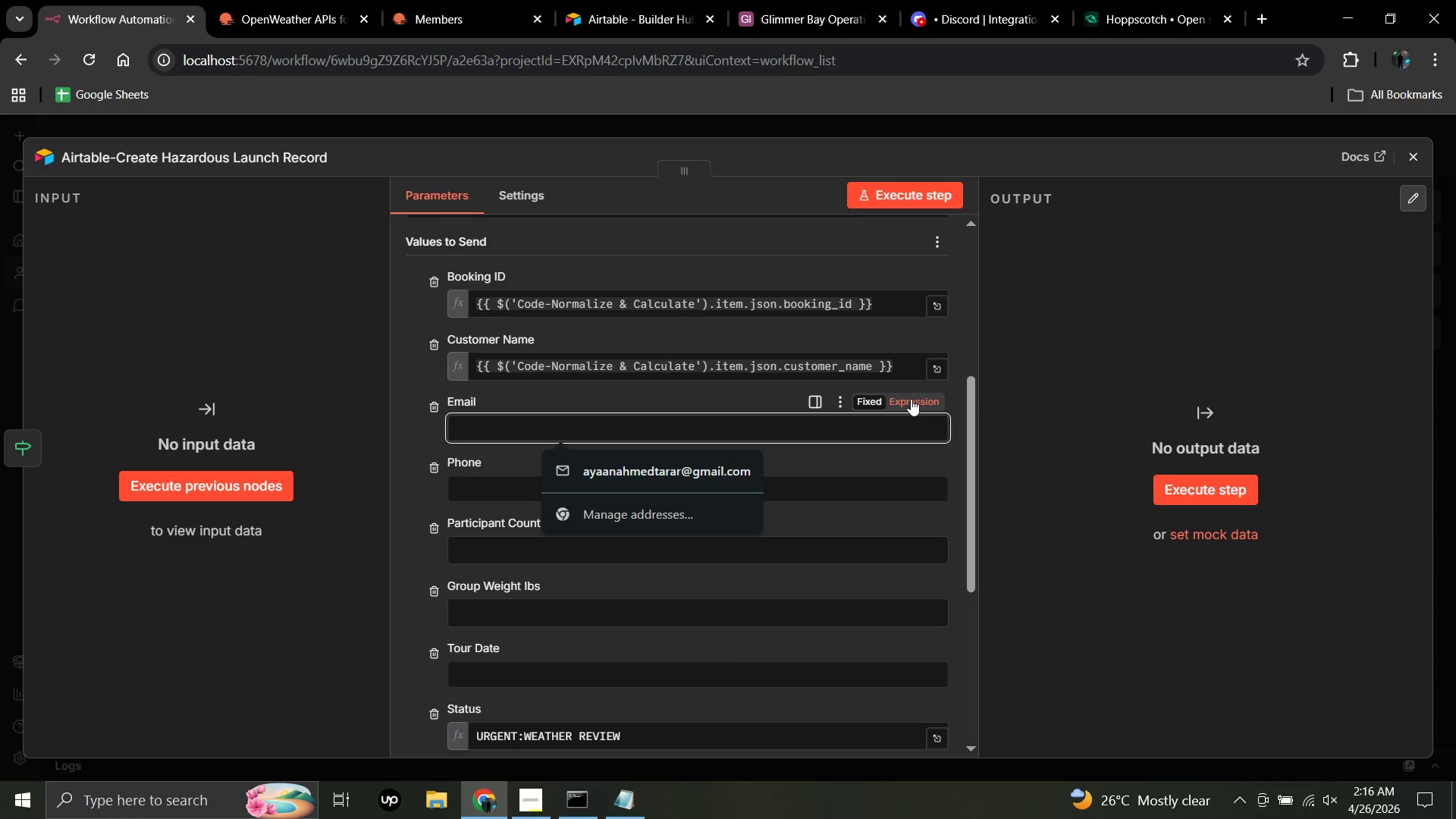 
left_click([911, 399])
 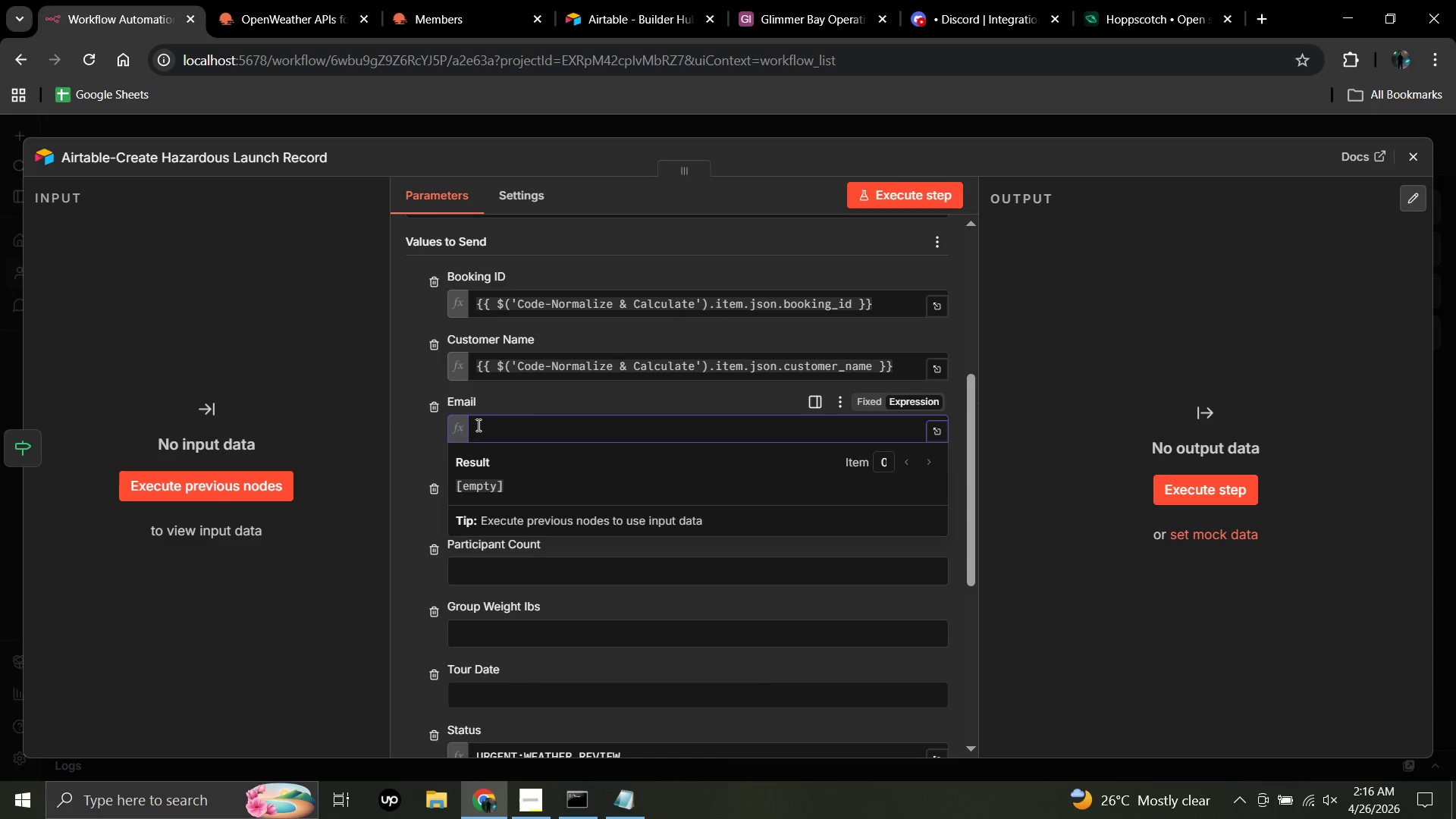 
left_click([477, 425])
 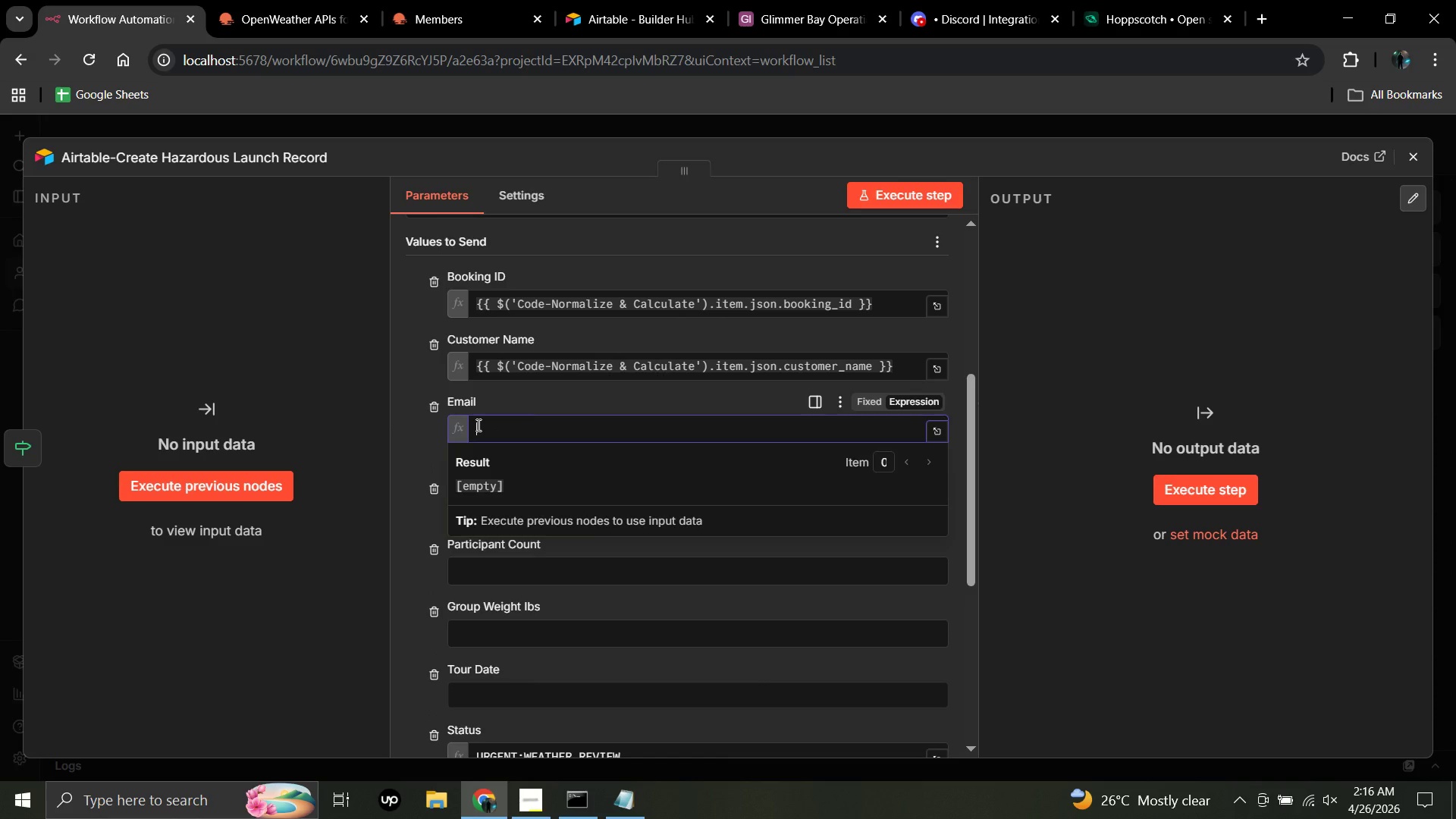 
key(Shift+BracketLeft)
 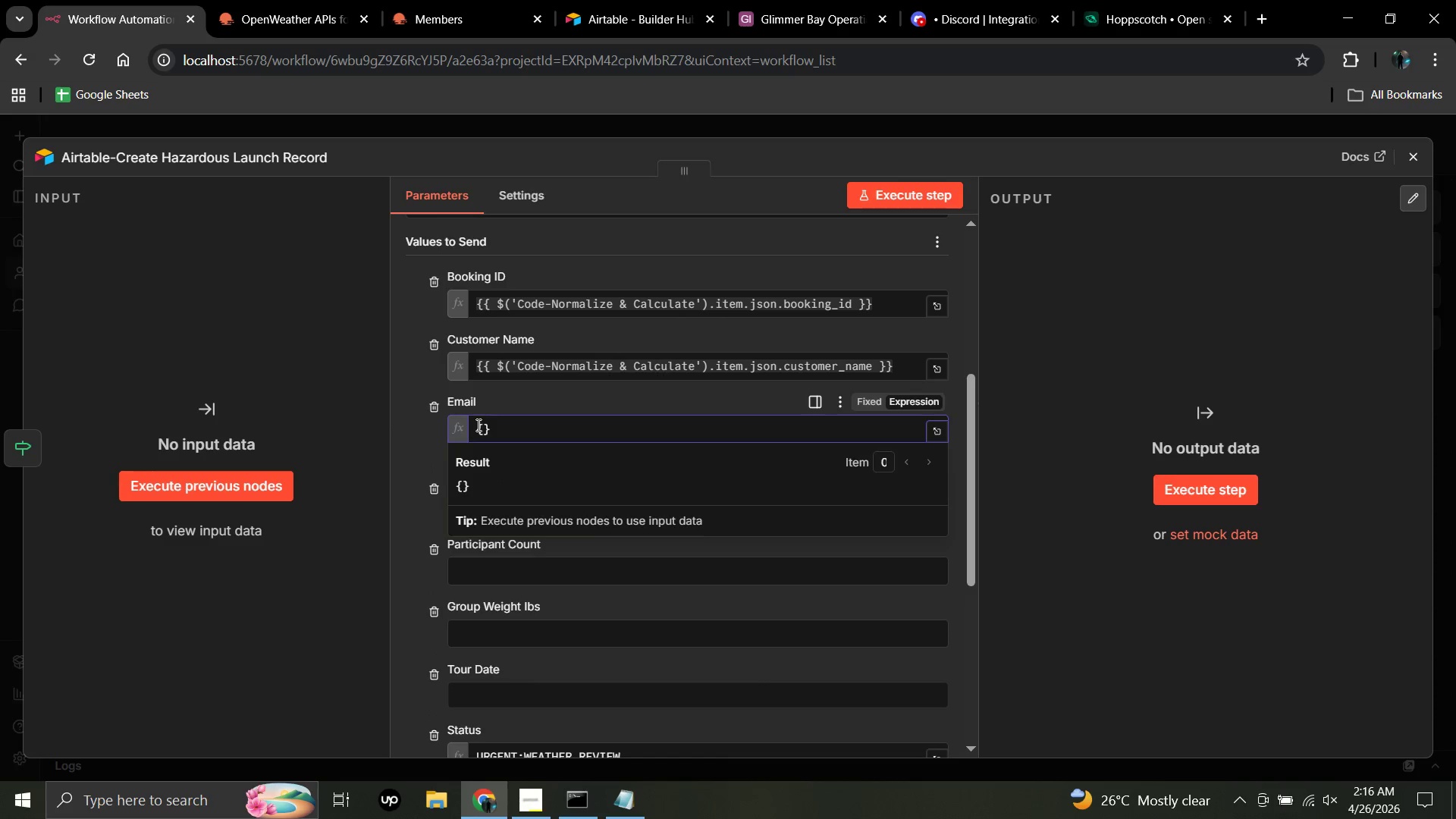 
key(Shift+ShiftRight)
 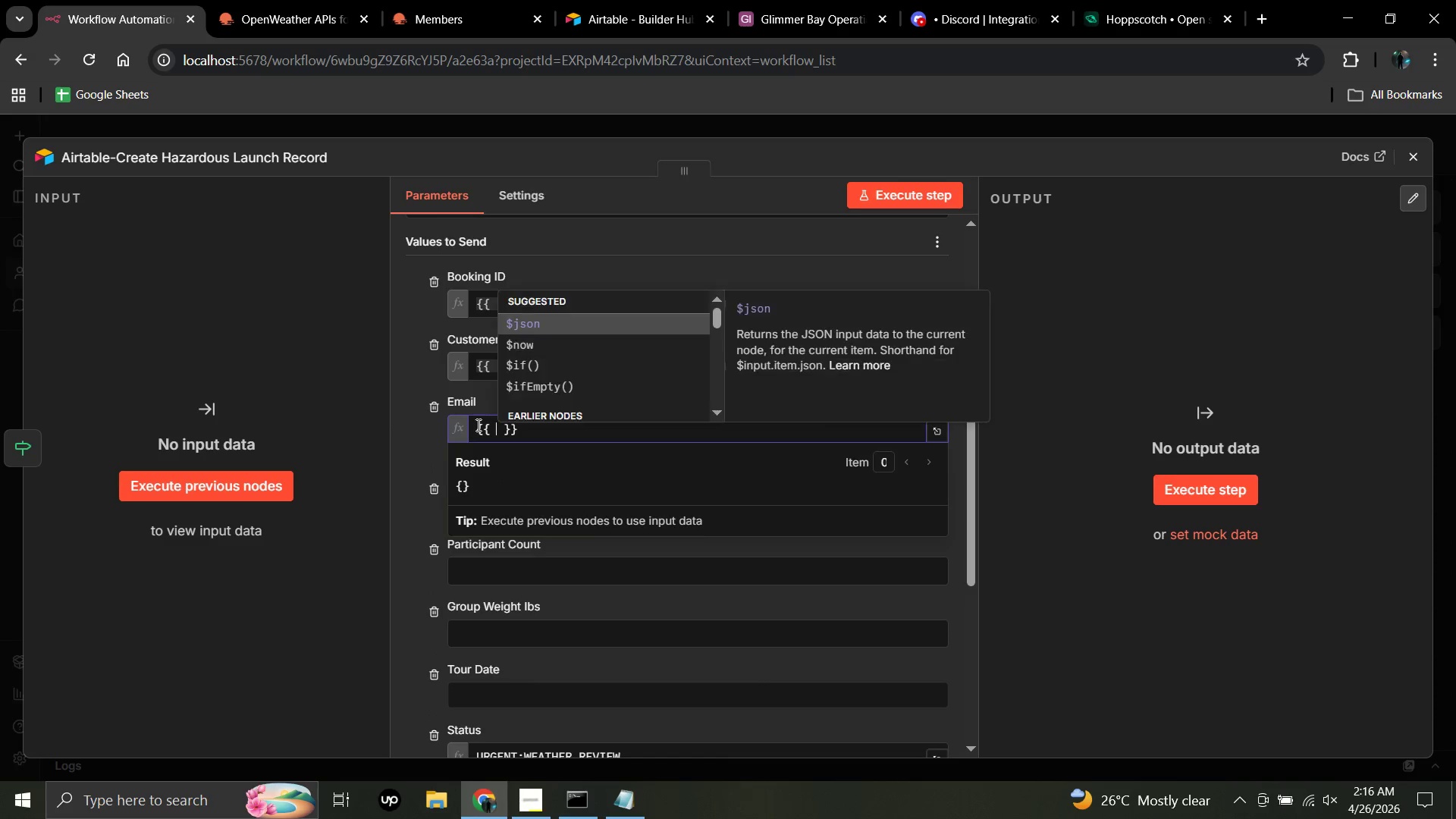 
key(Shift+BracketLeft)
 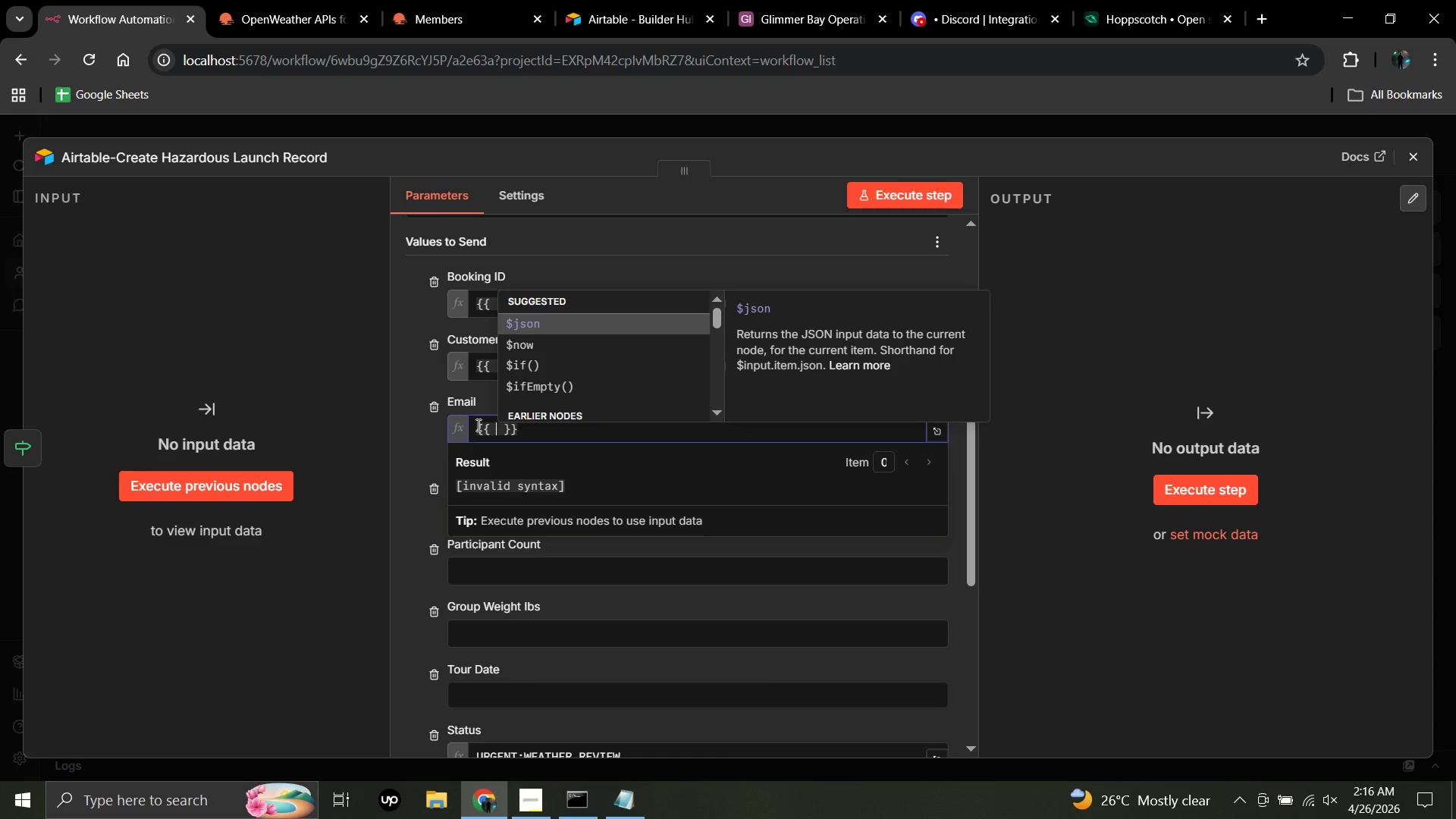 
key(Shift+4)
 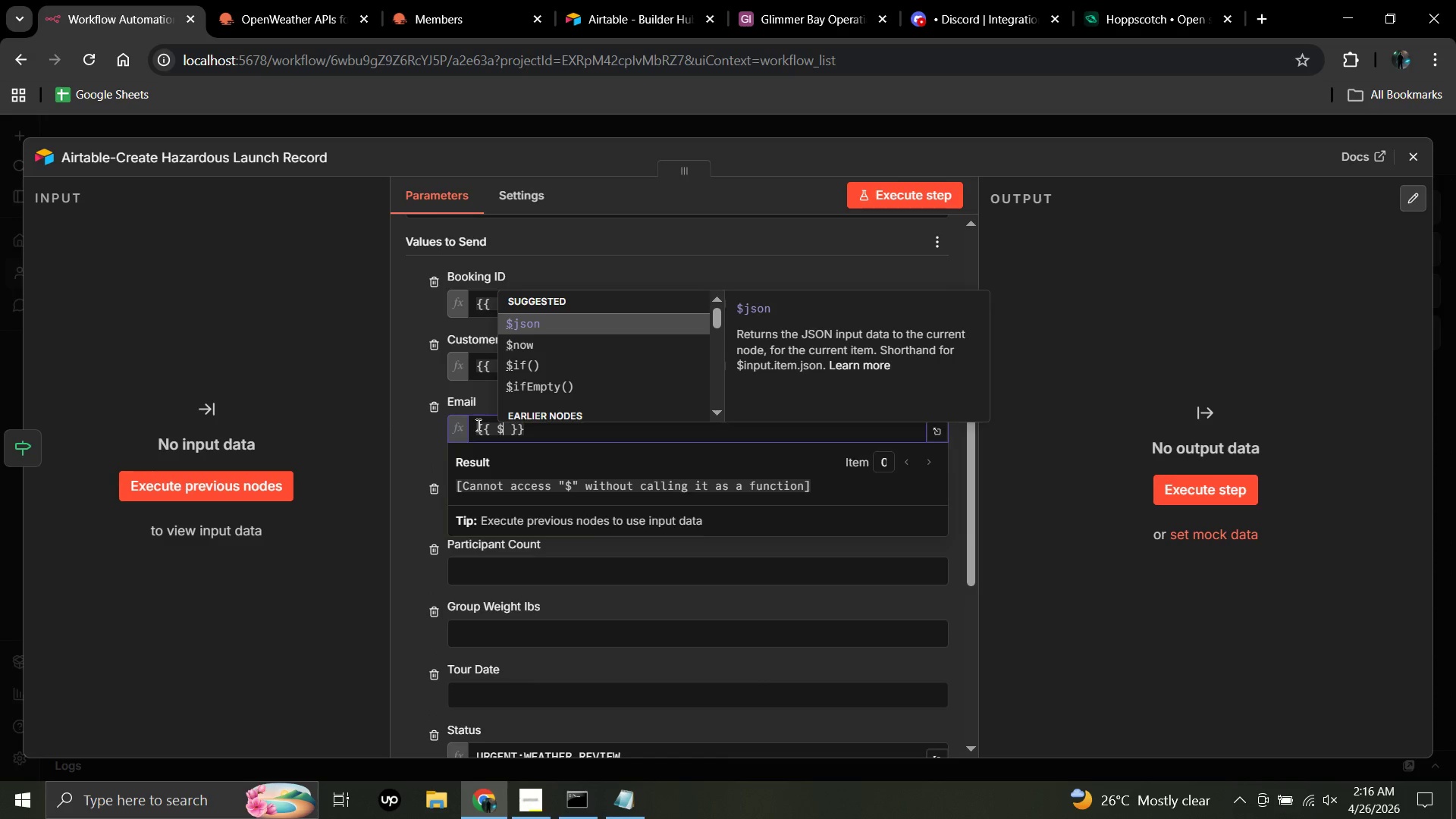 
hold_key(key=ShiftRight, duration=1.5)
 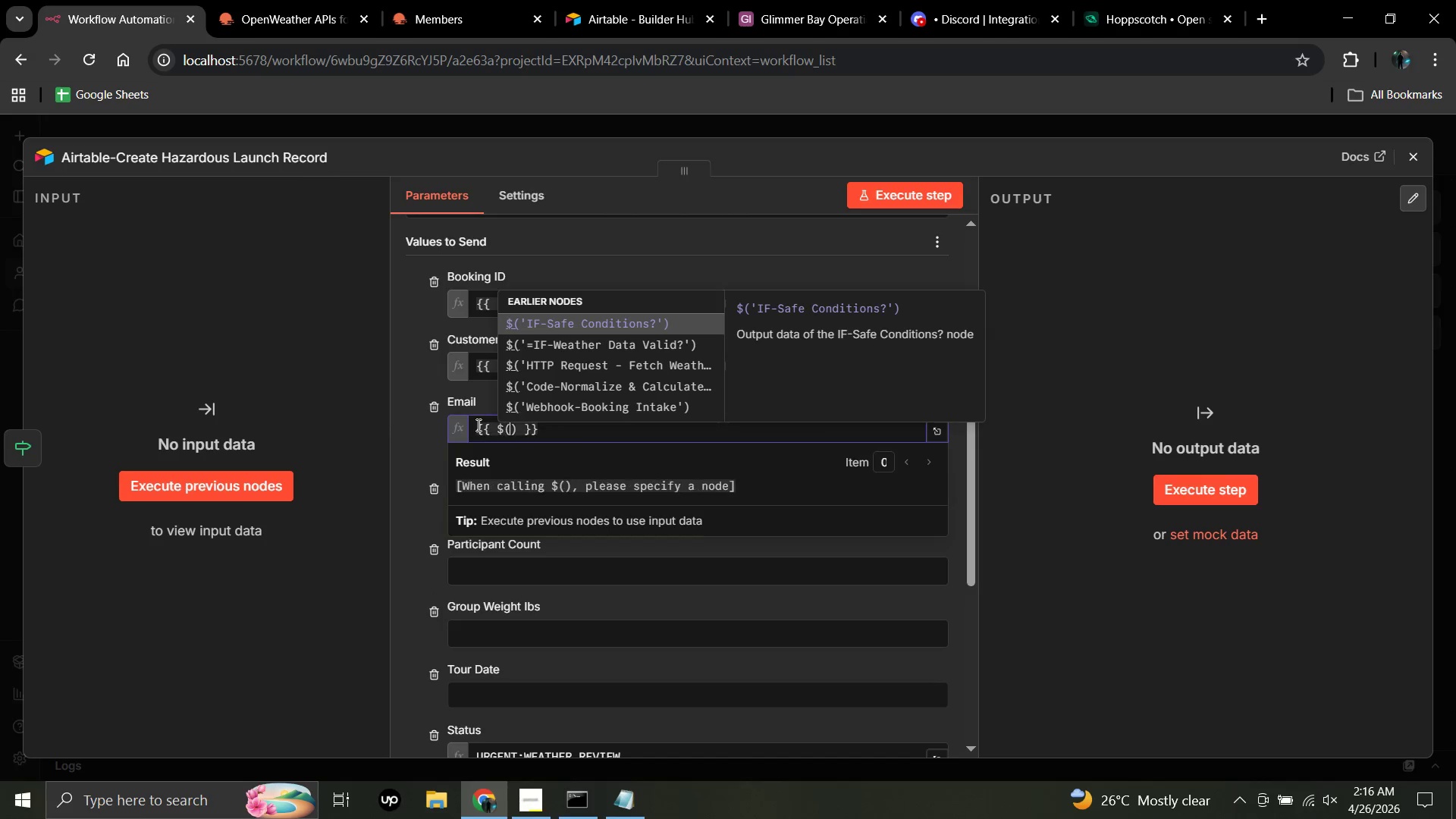 
key(Shift+9)
 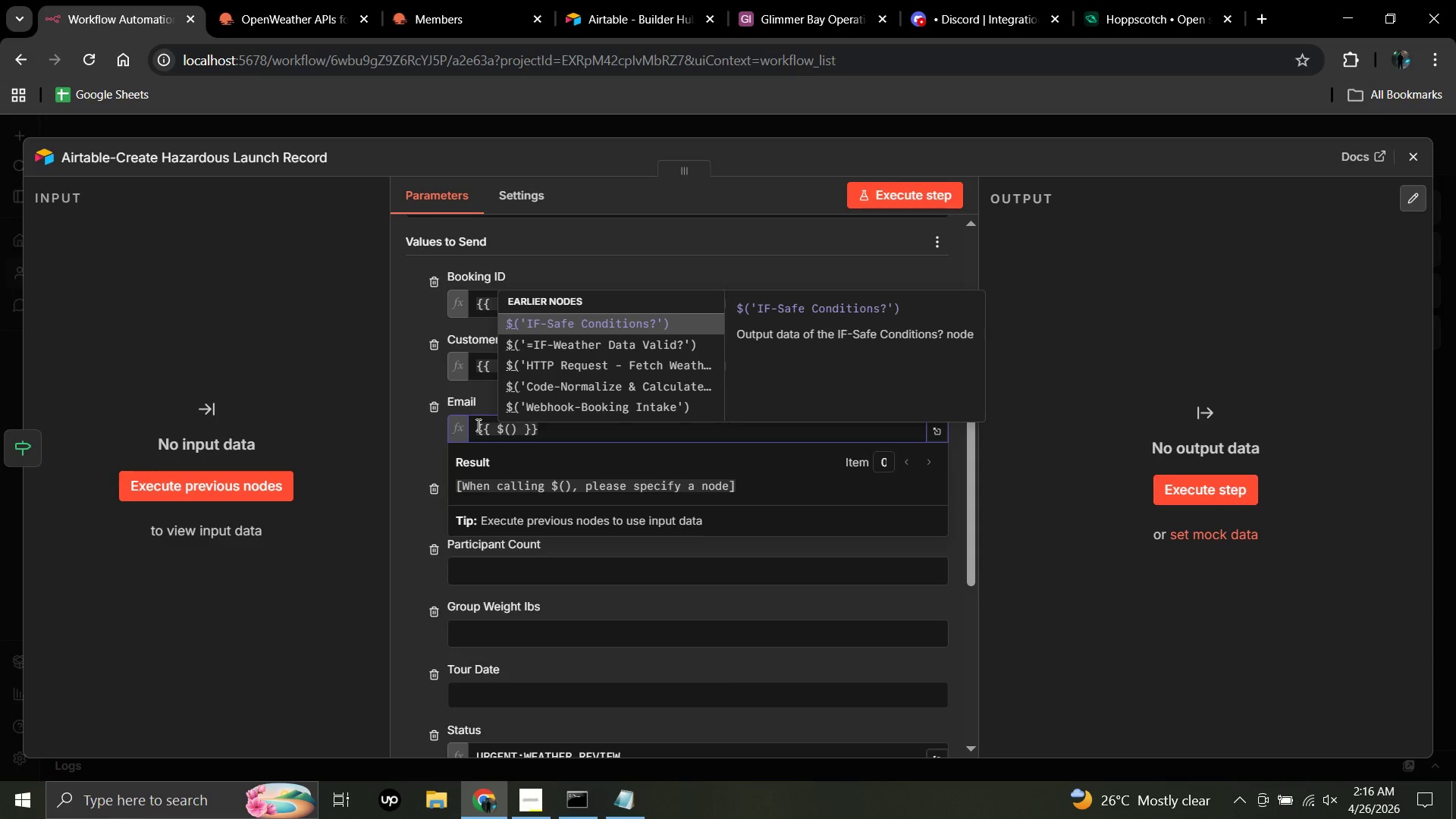 
key(Quote)
 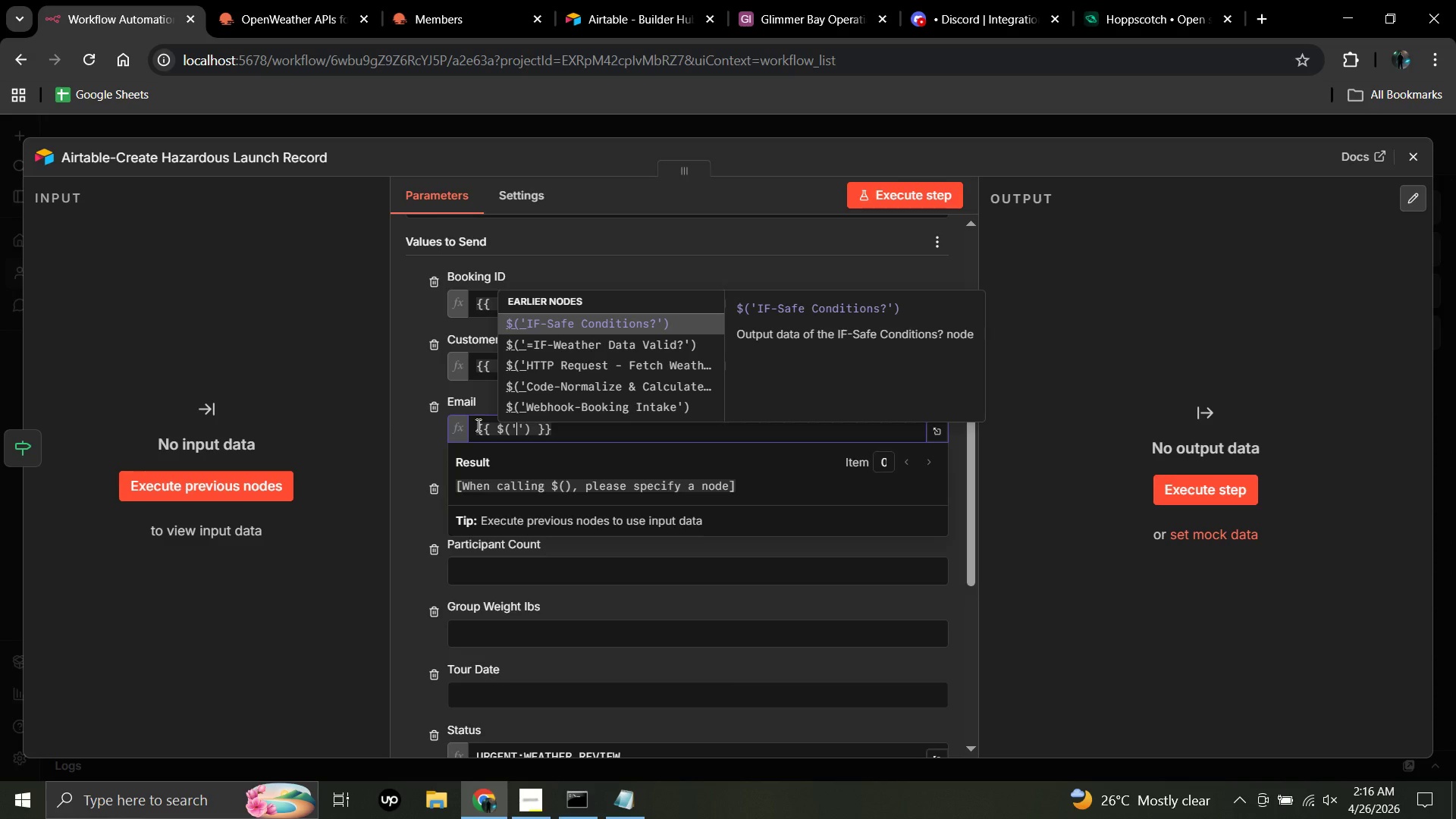 
wait(8.47)
 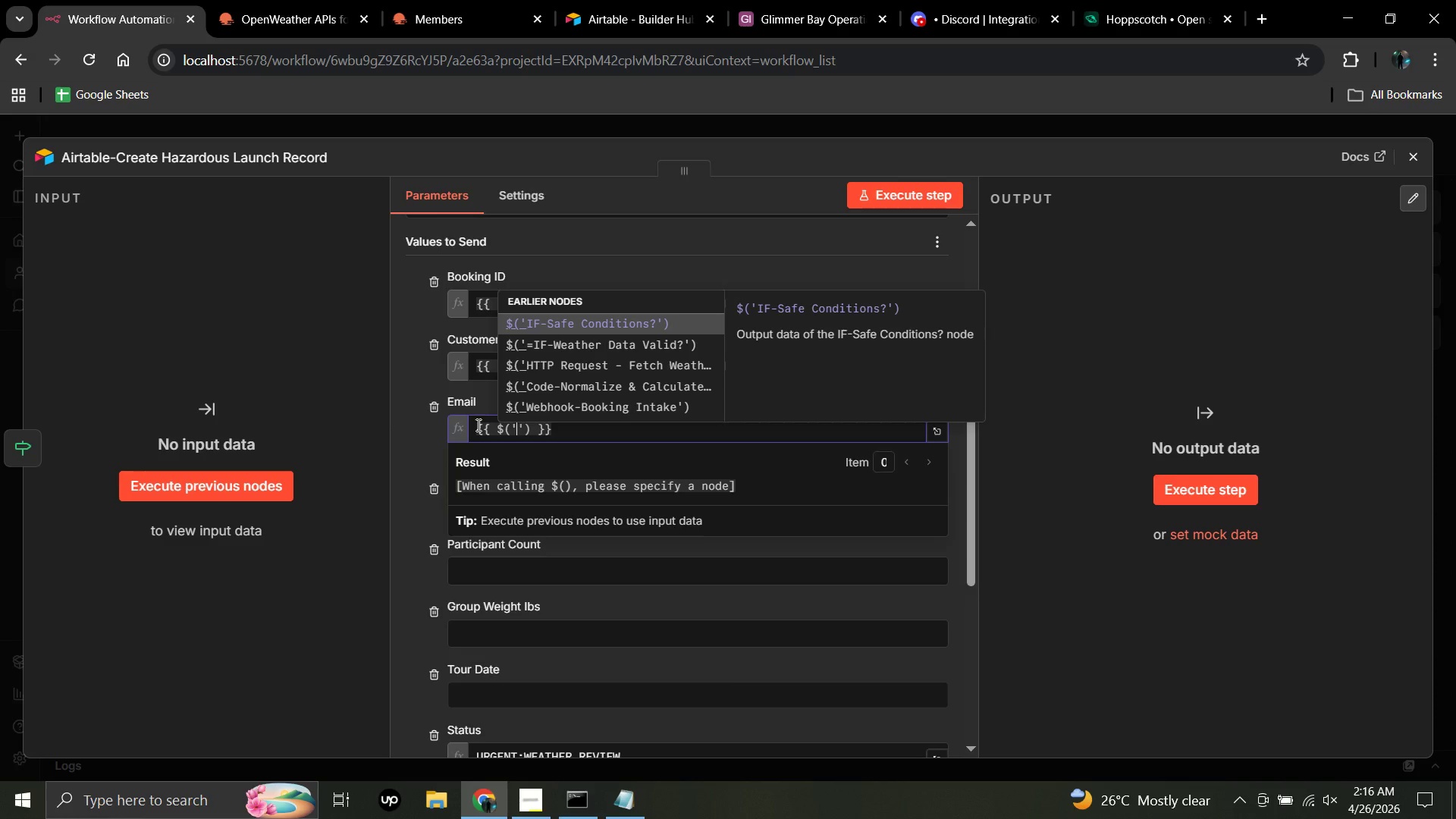 
left_click([547, 386])
 